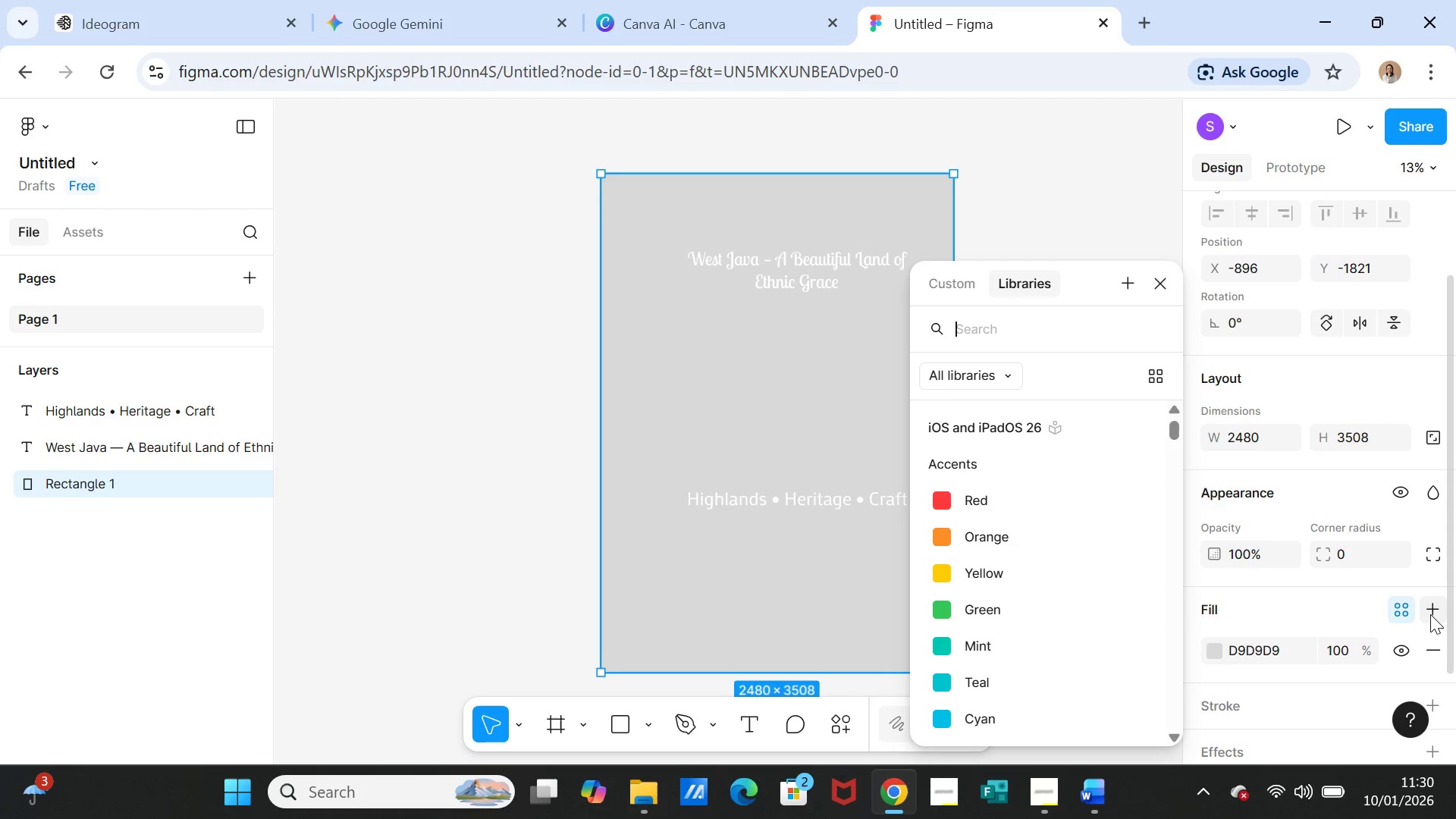 
left_click([1433, 599])
 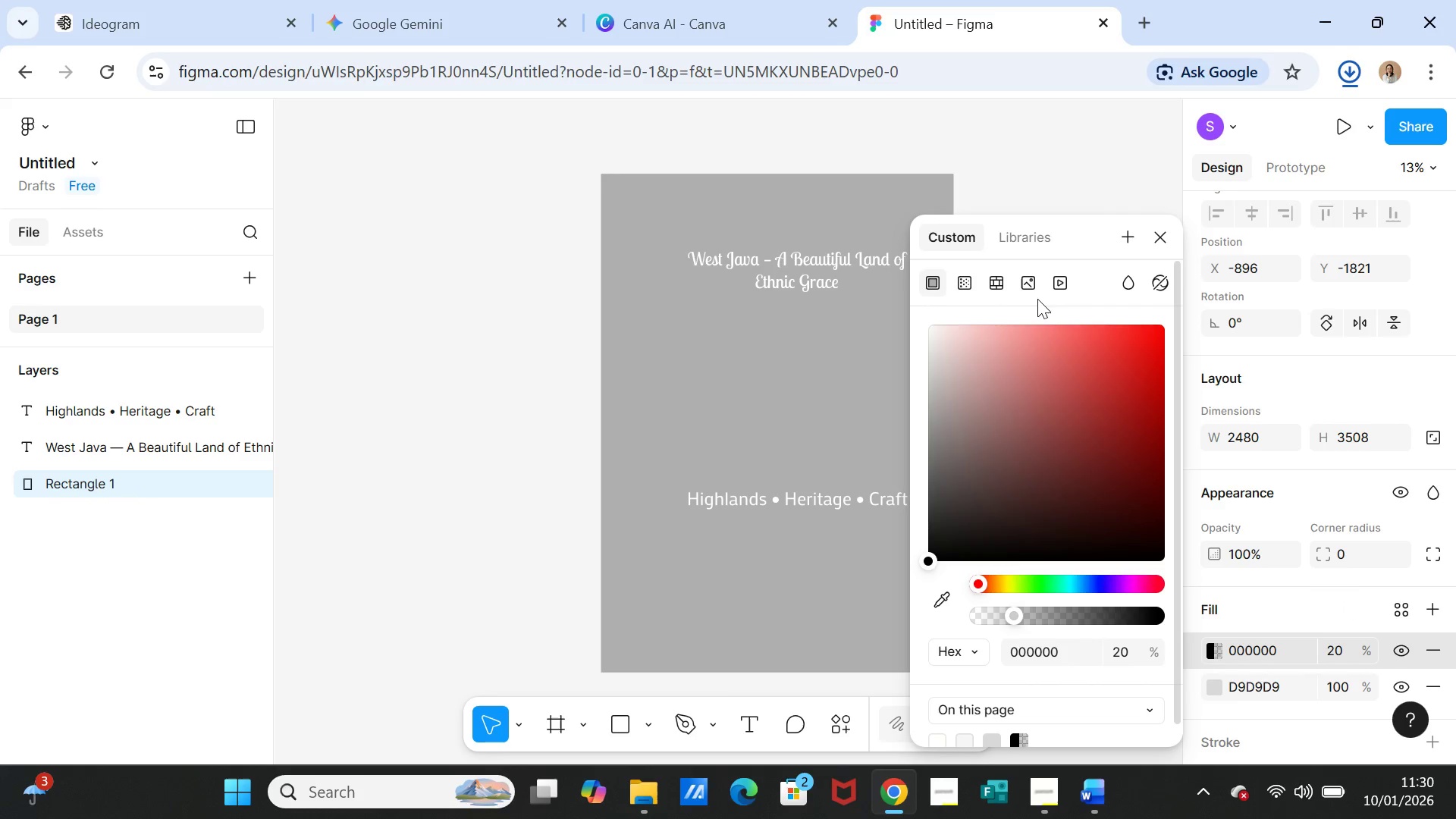 
left_click([1023, 276])
 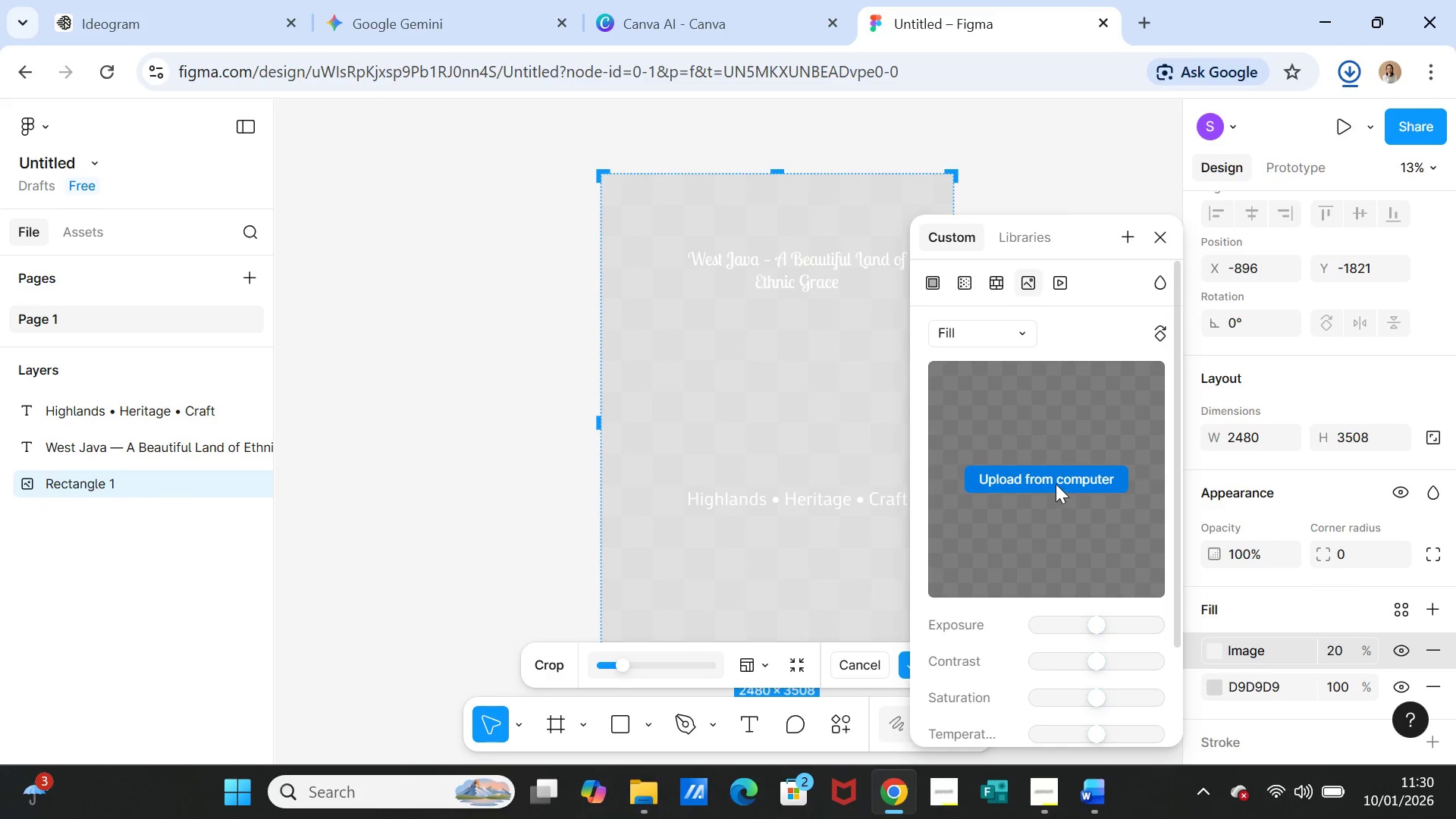 
left_click([1056, 484])
 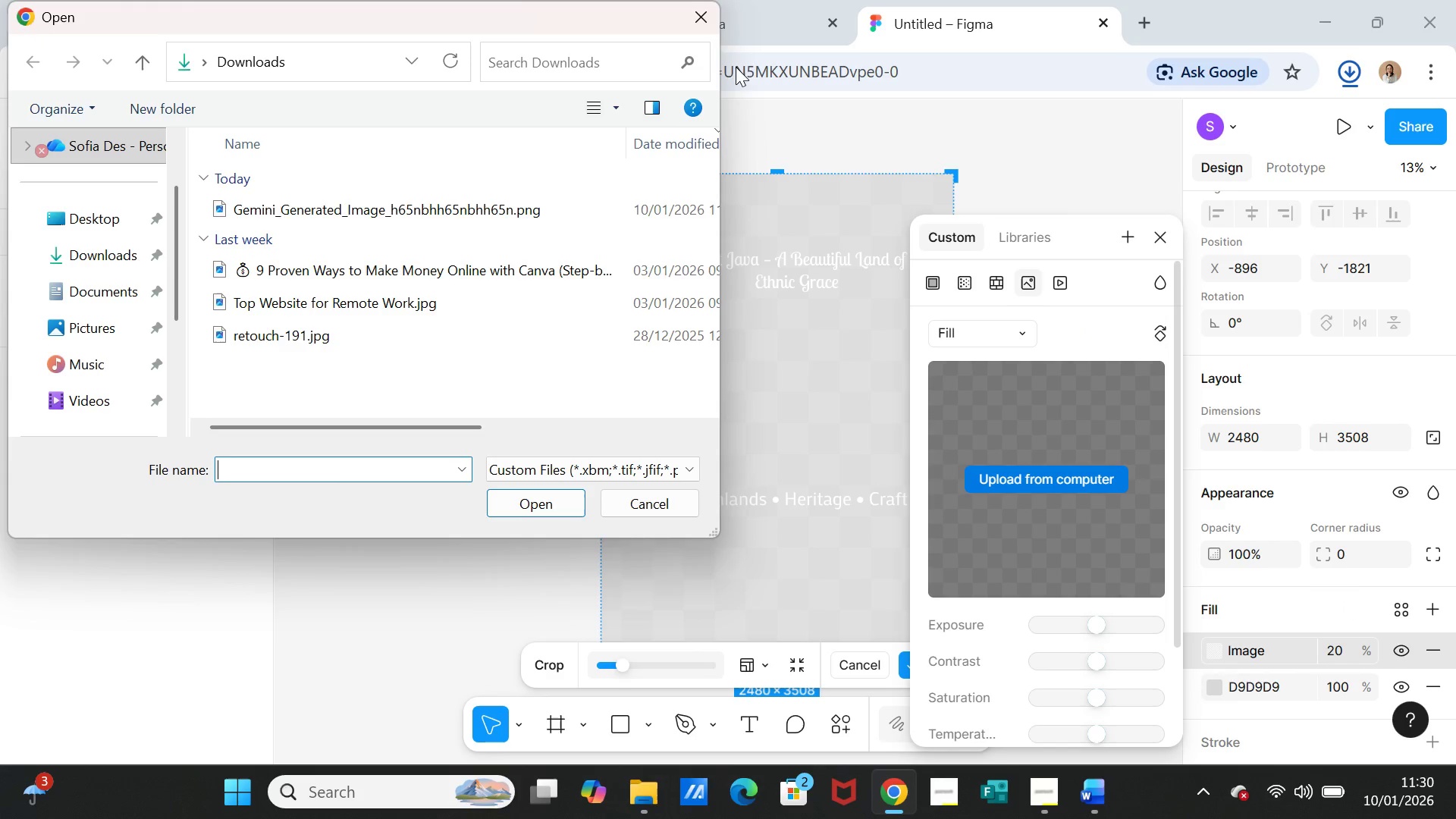 
left_click([694, 5])
 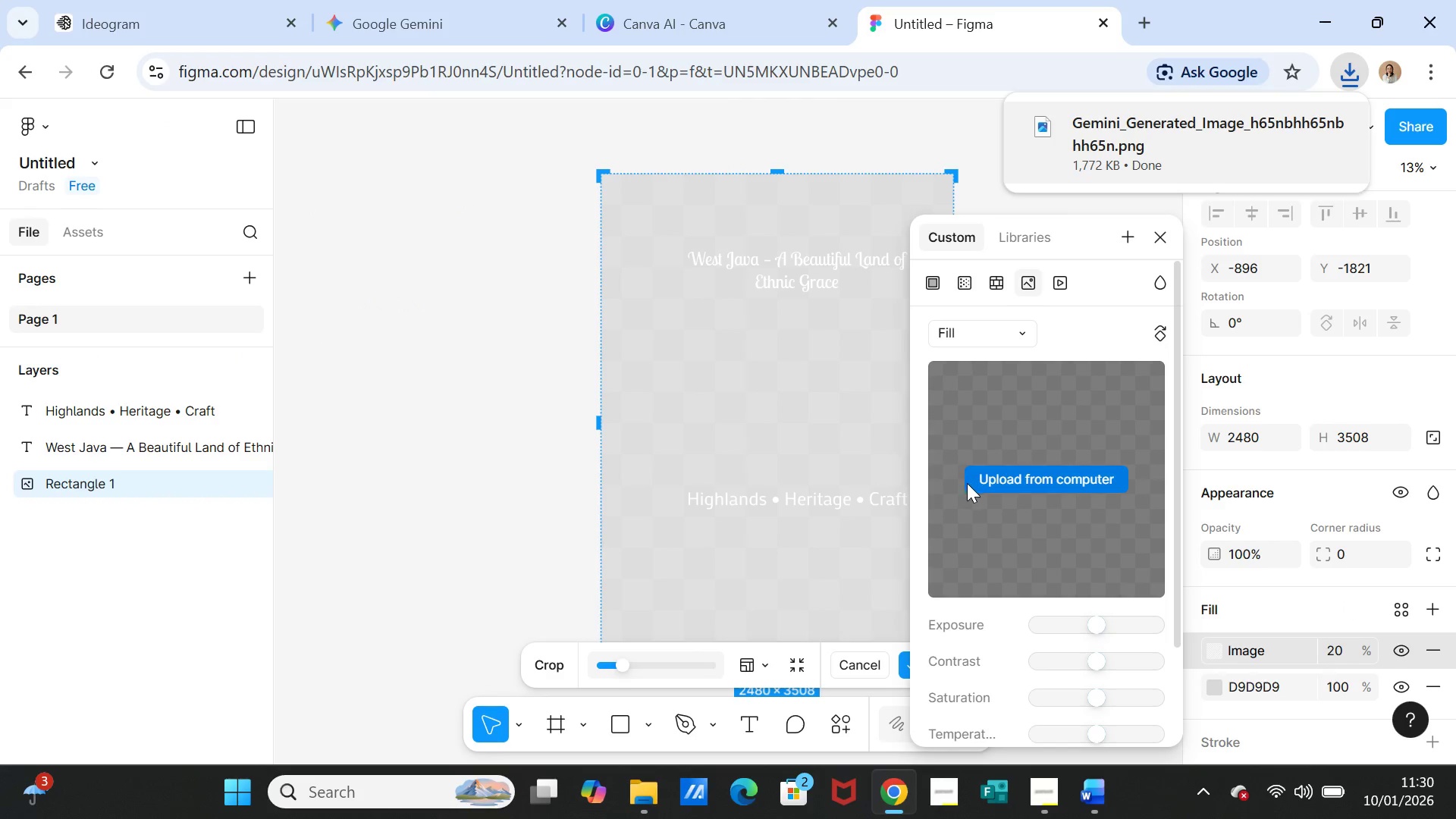 
left_click([1006, 488])
 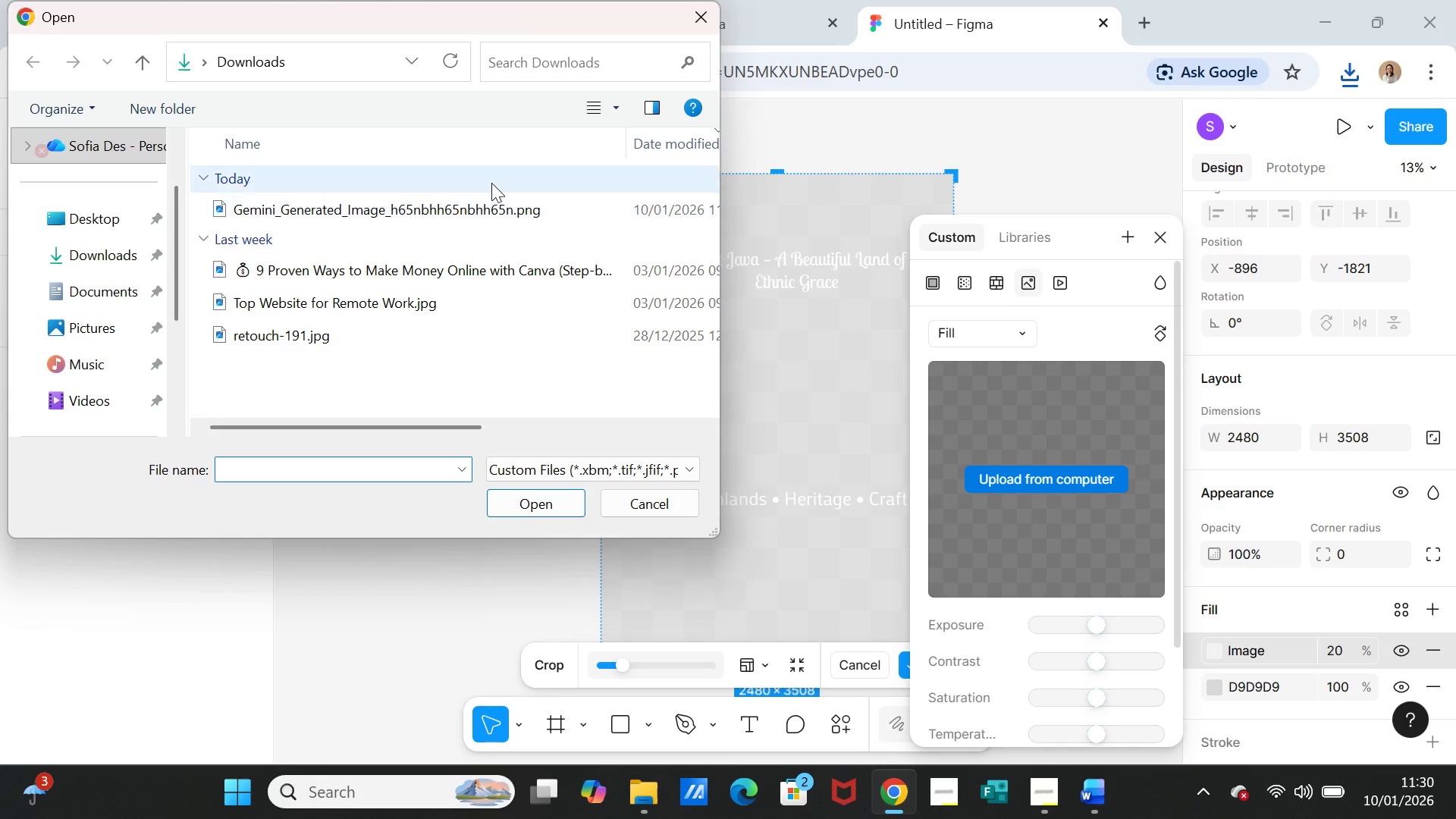 
left_click([463, 207])
 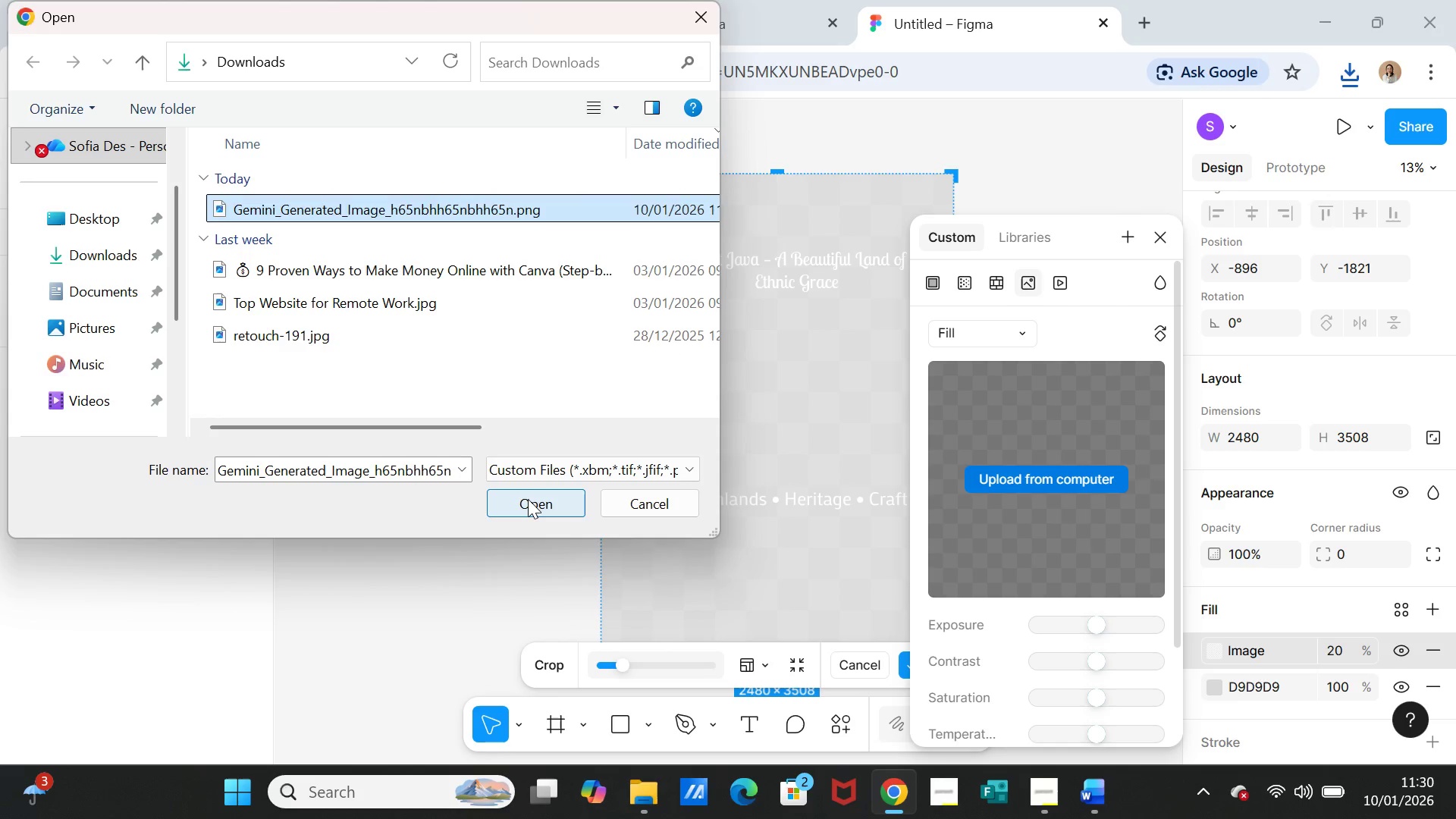 
left_click([528, 499])
 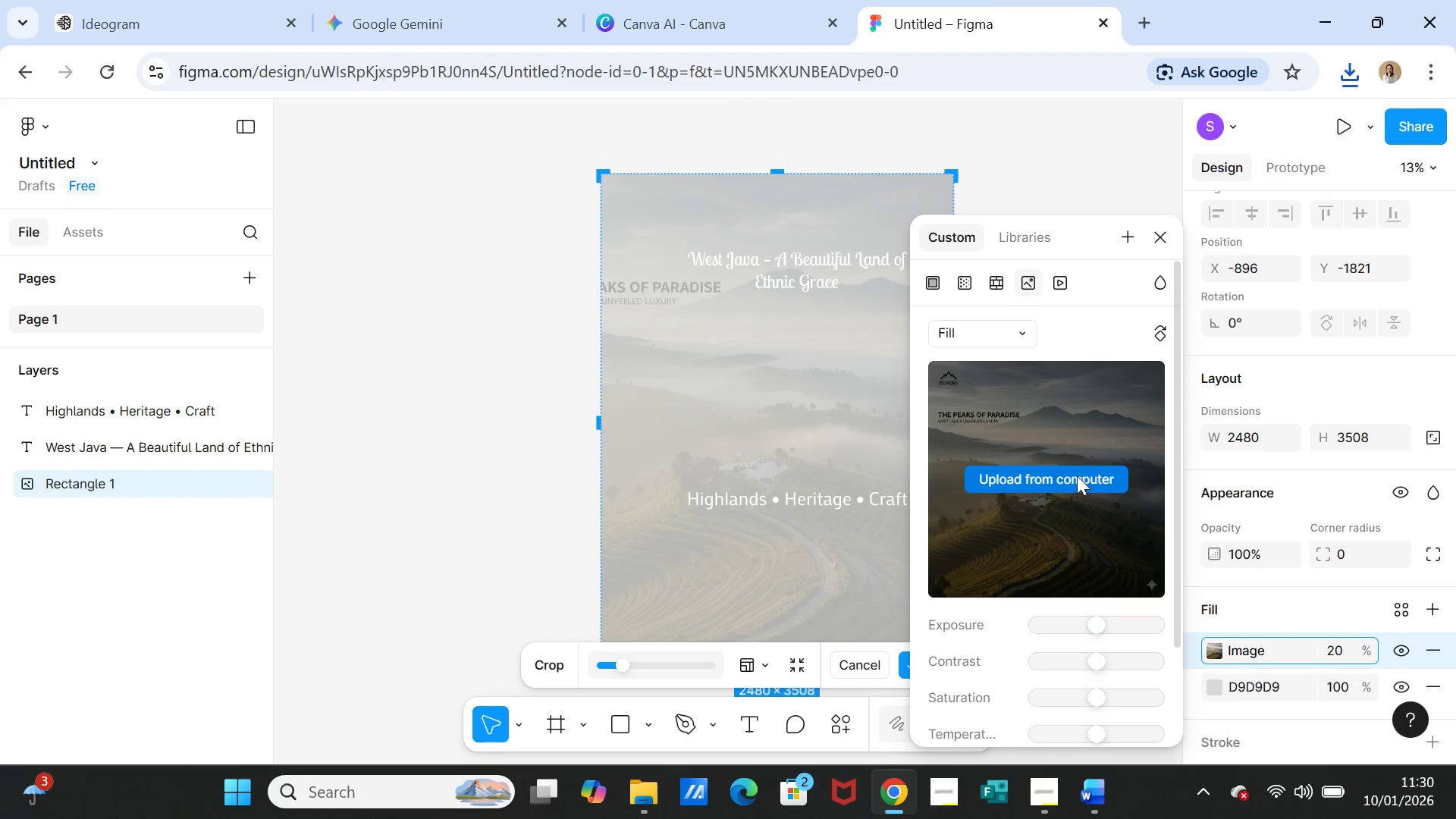 
left_click([1164, 230])
 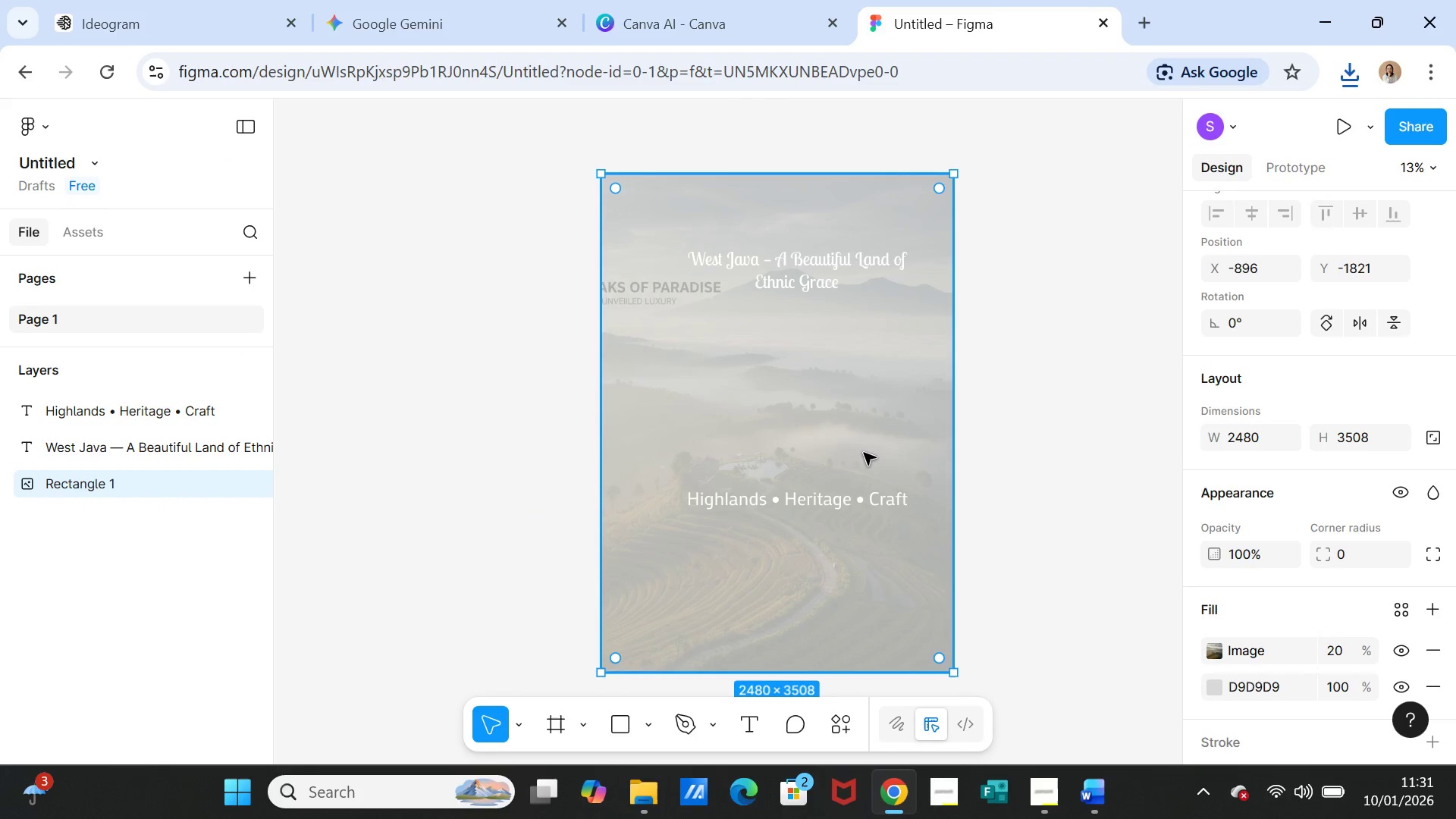 
left_click([863, 453])
 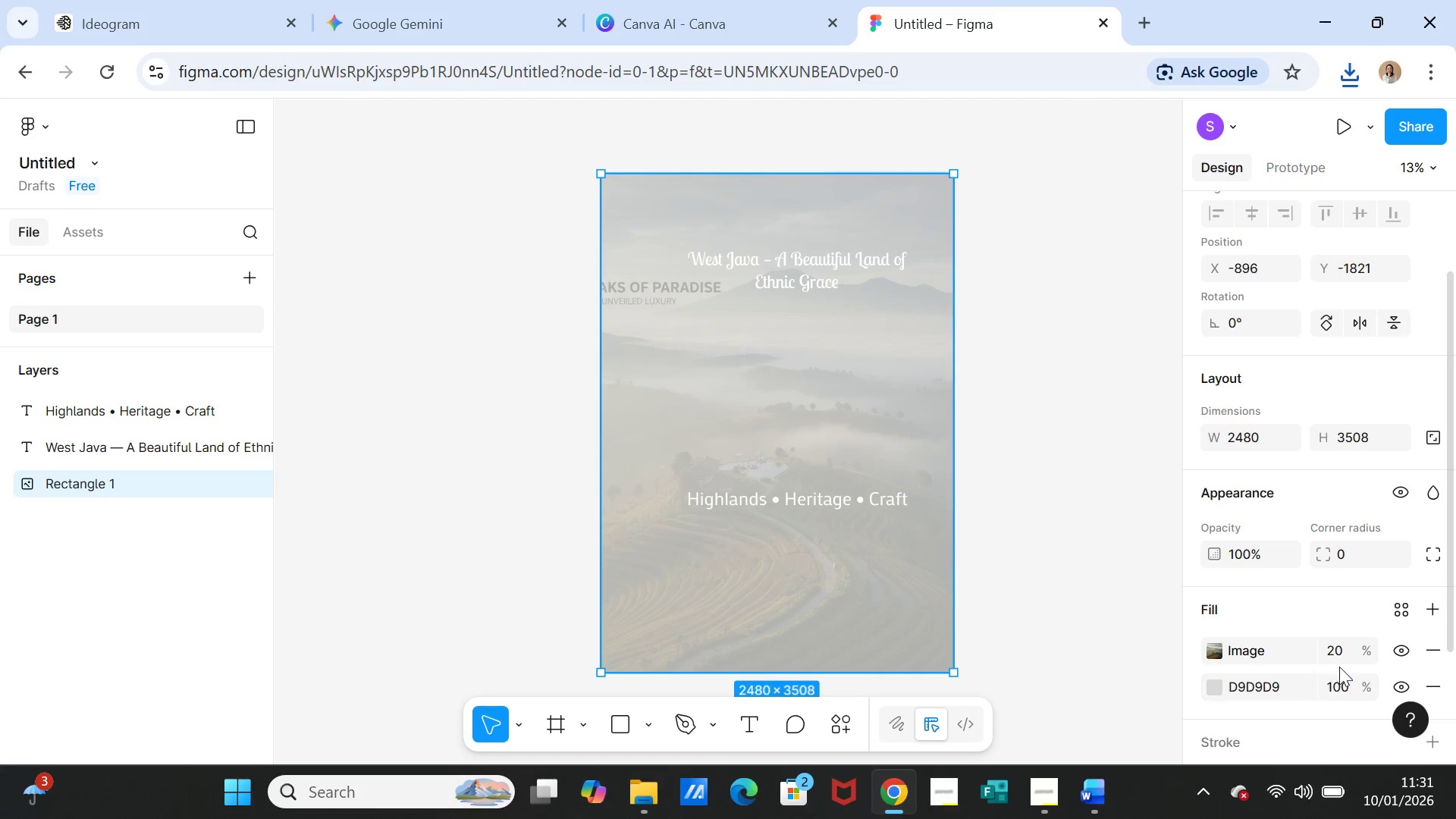 
left_click([1354, 653])
 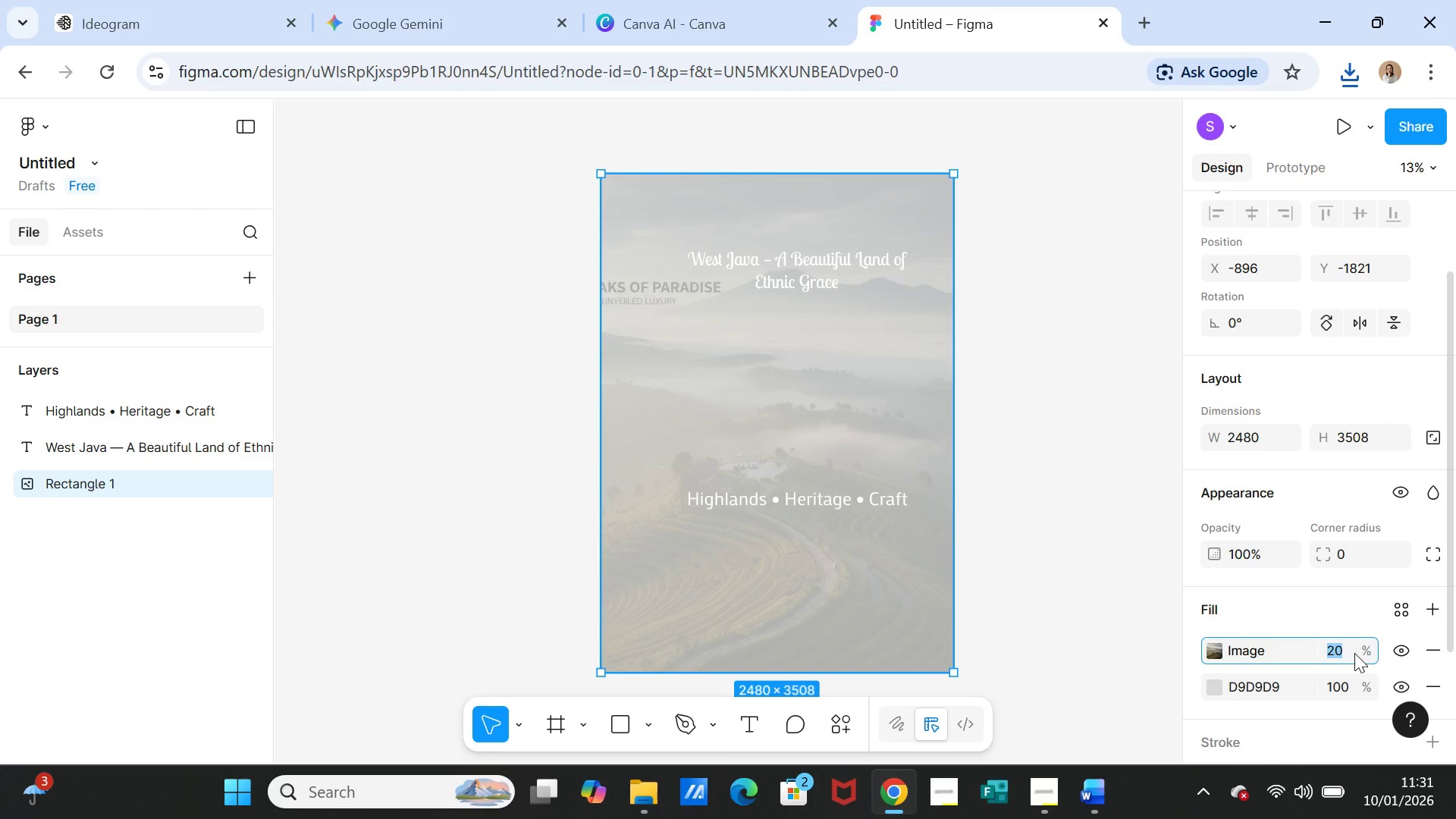 
key(1)
 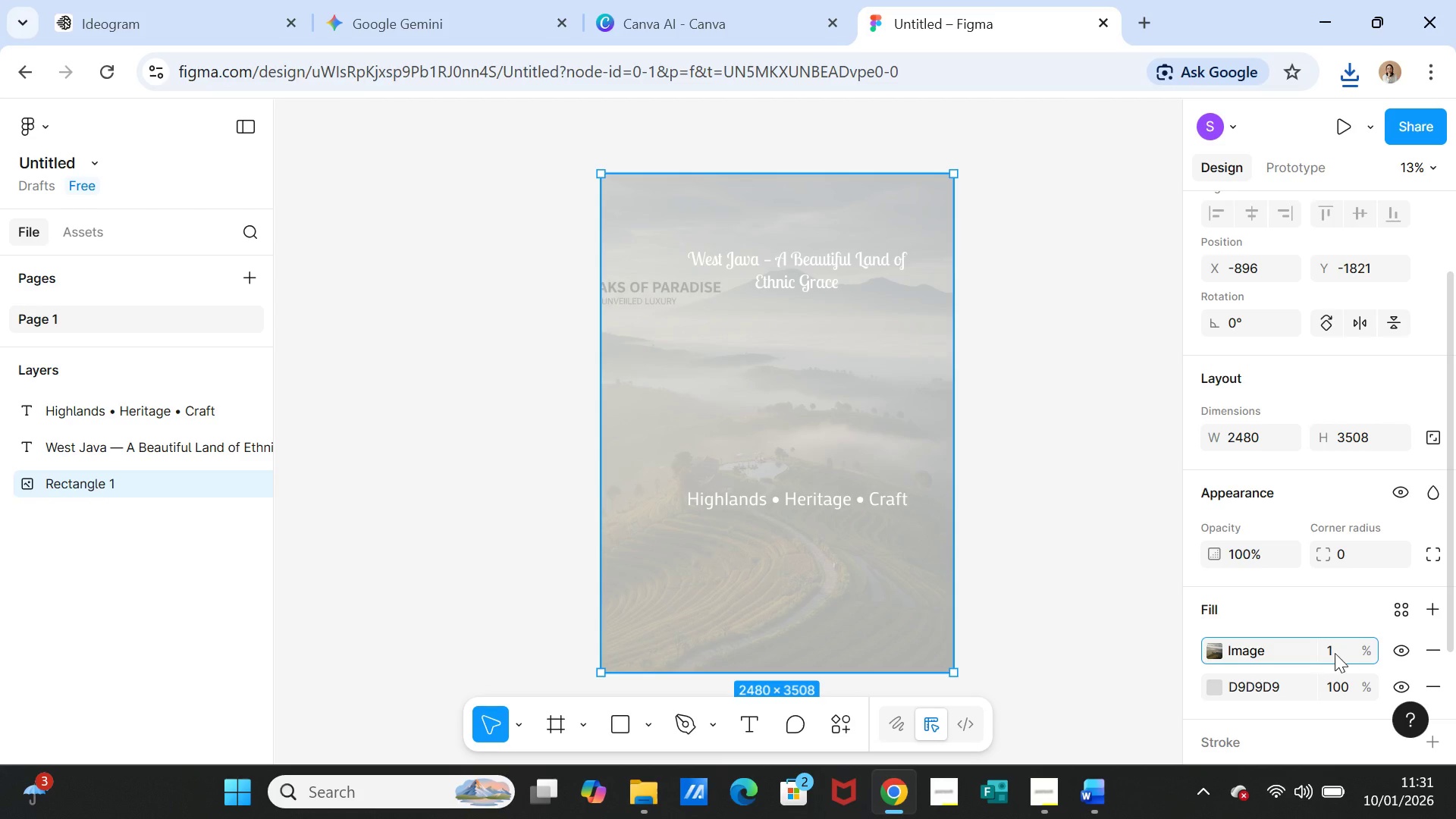 
type(00)
 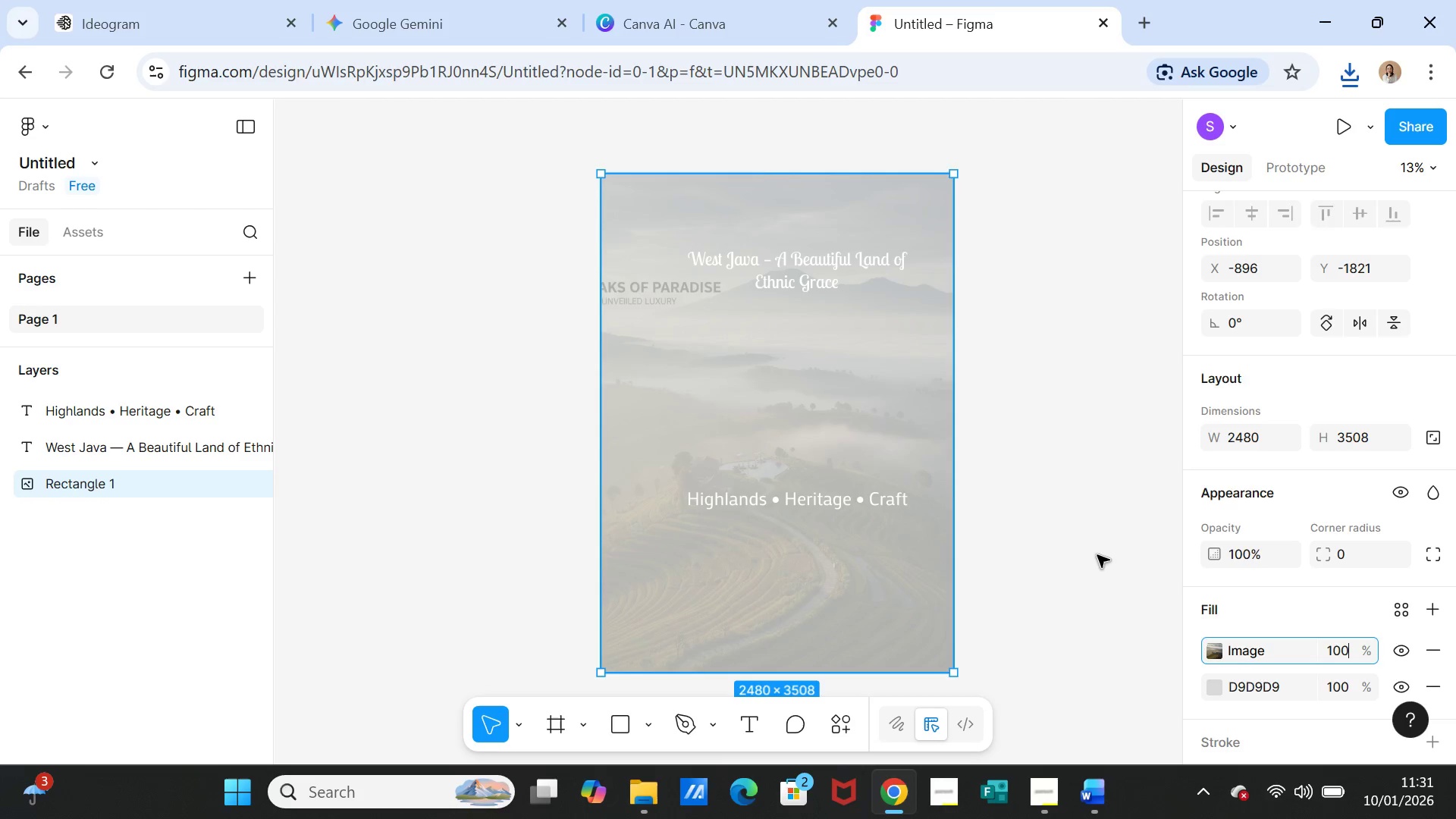 
left_click([1097, 555])
 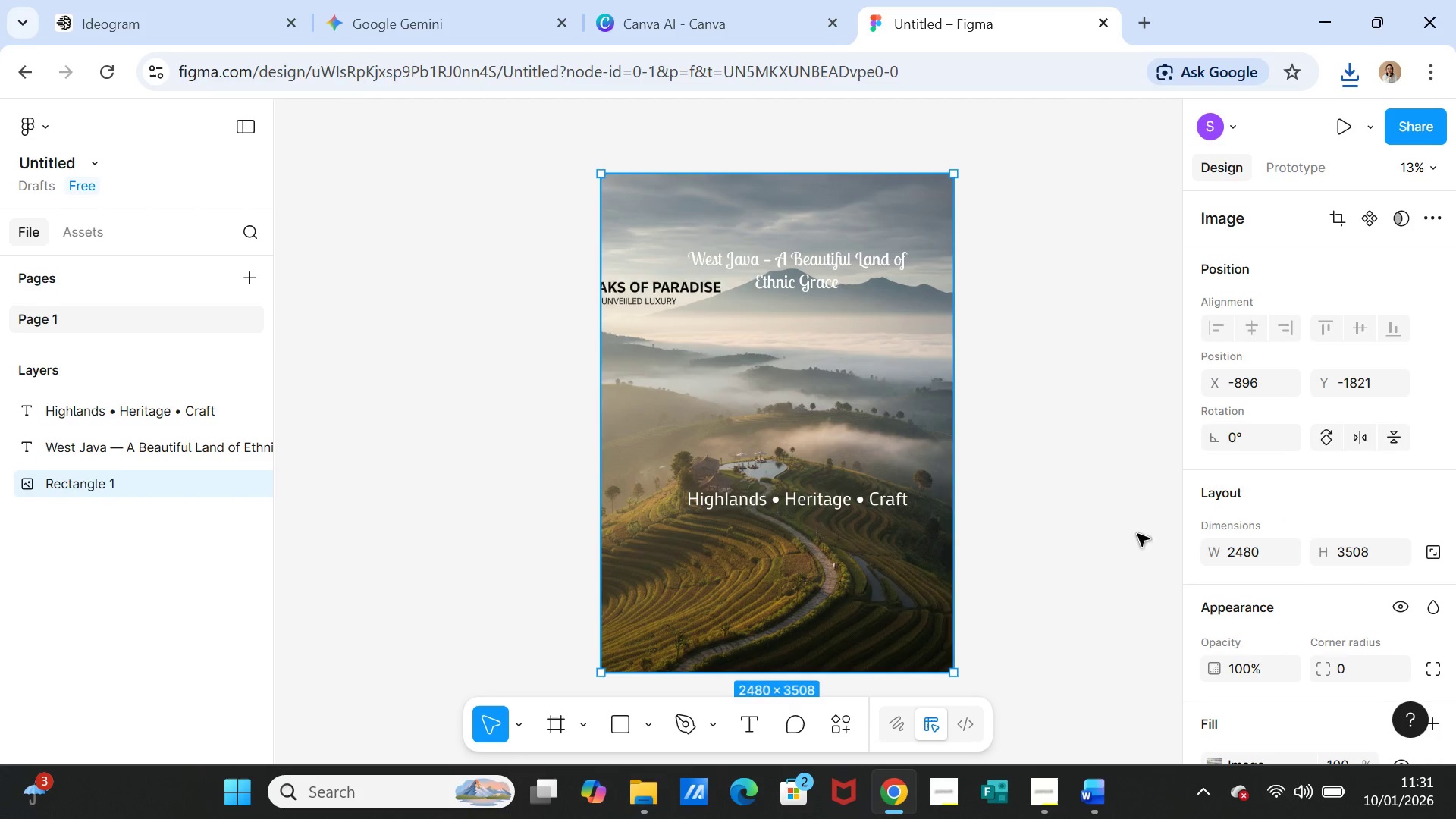 
wait(11.84)
 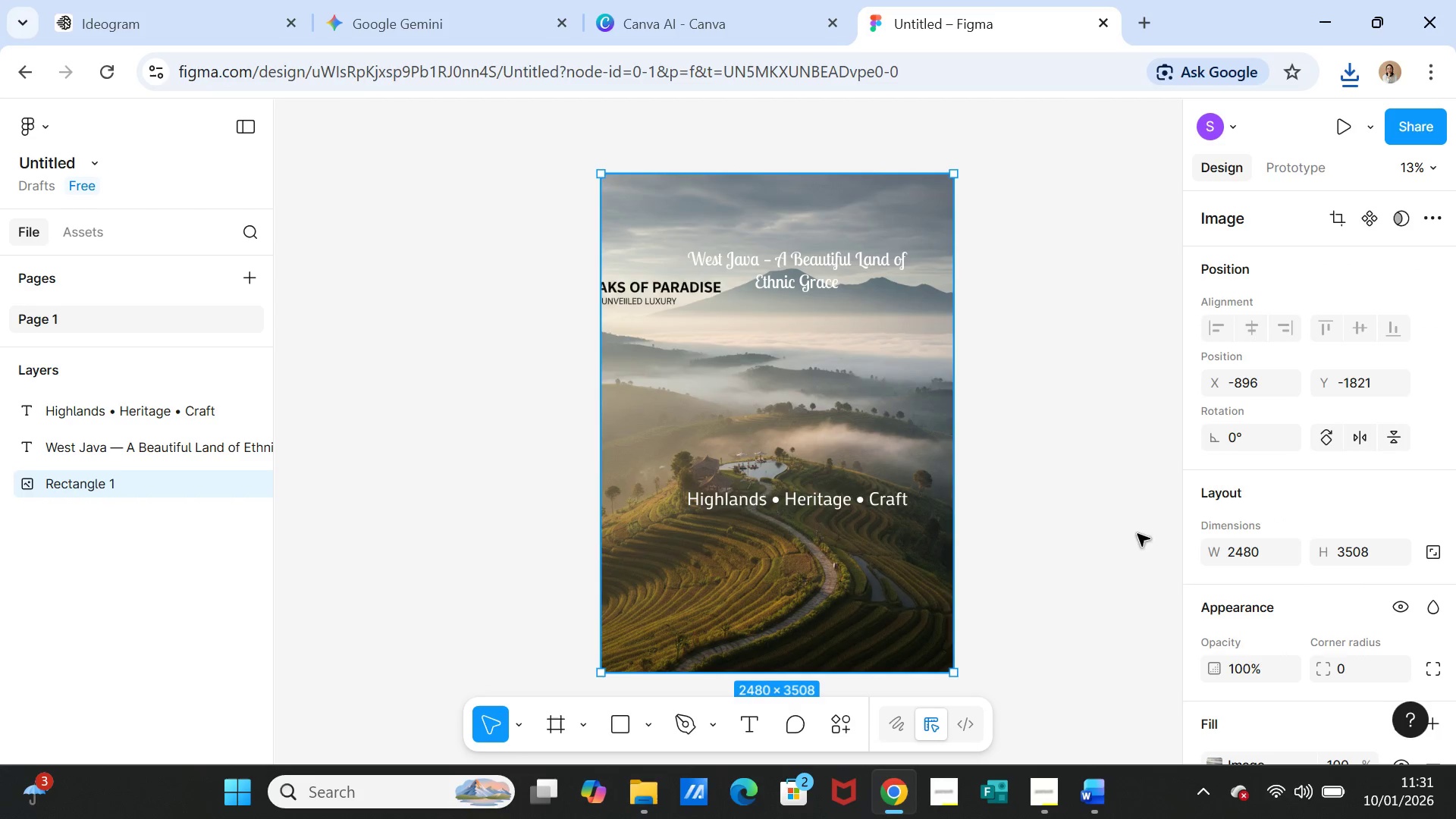 
left_click([720, 726])
 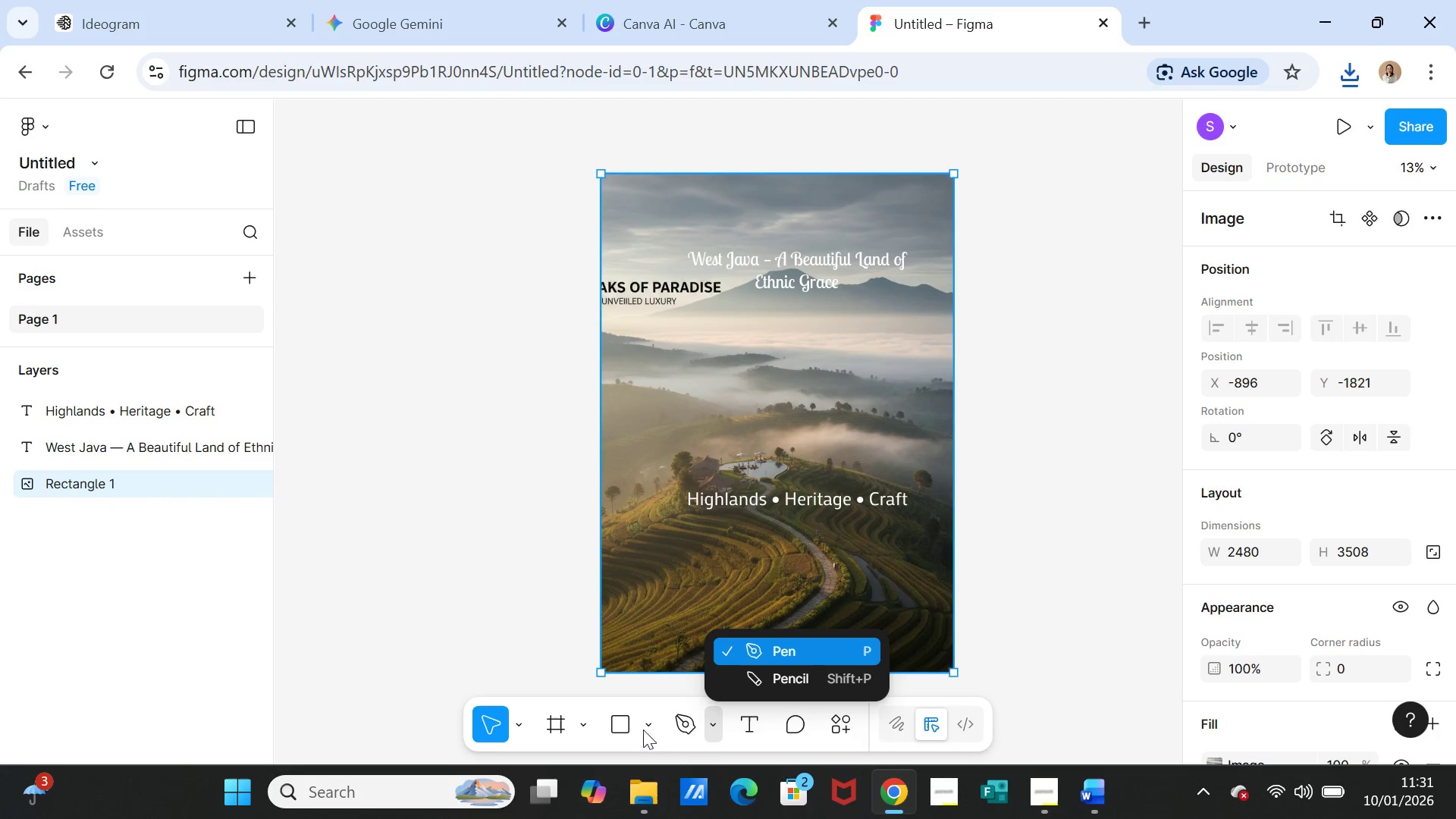 
left_click([662, 733])
 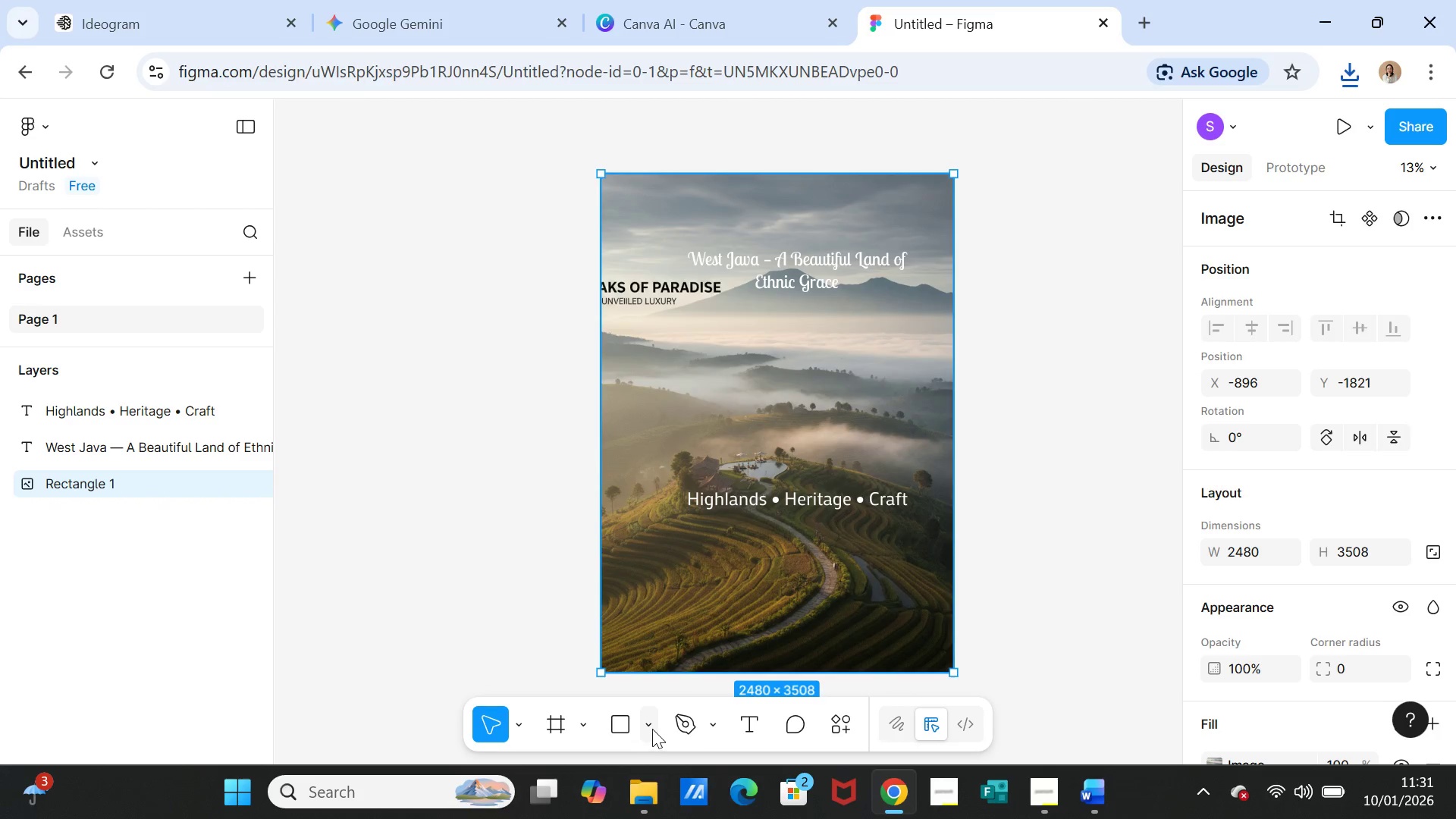 
left_click([652, 729])
 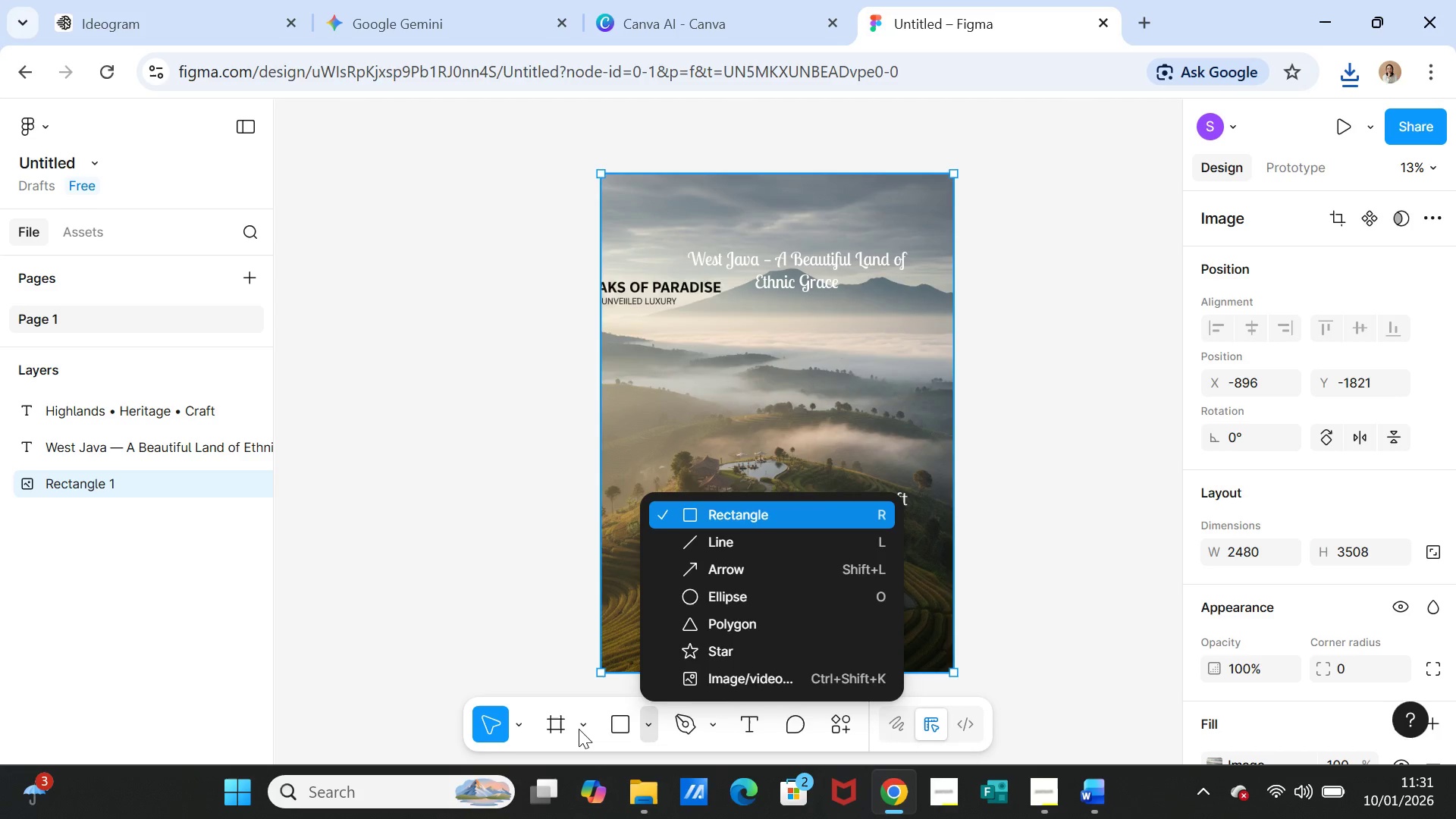 
double_click([579, 729])
 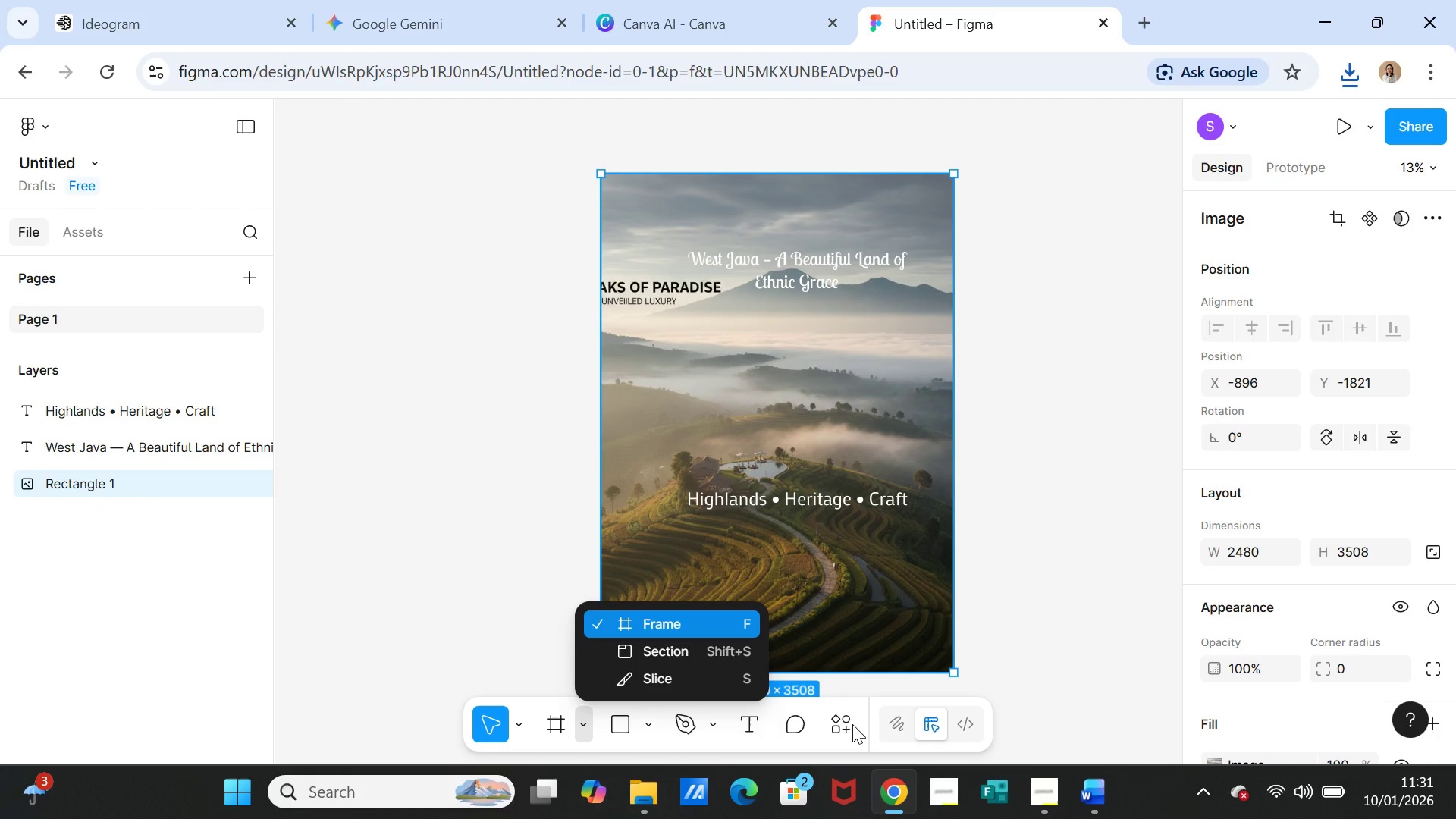 
wait(6.03)
 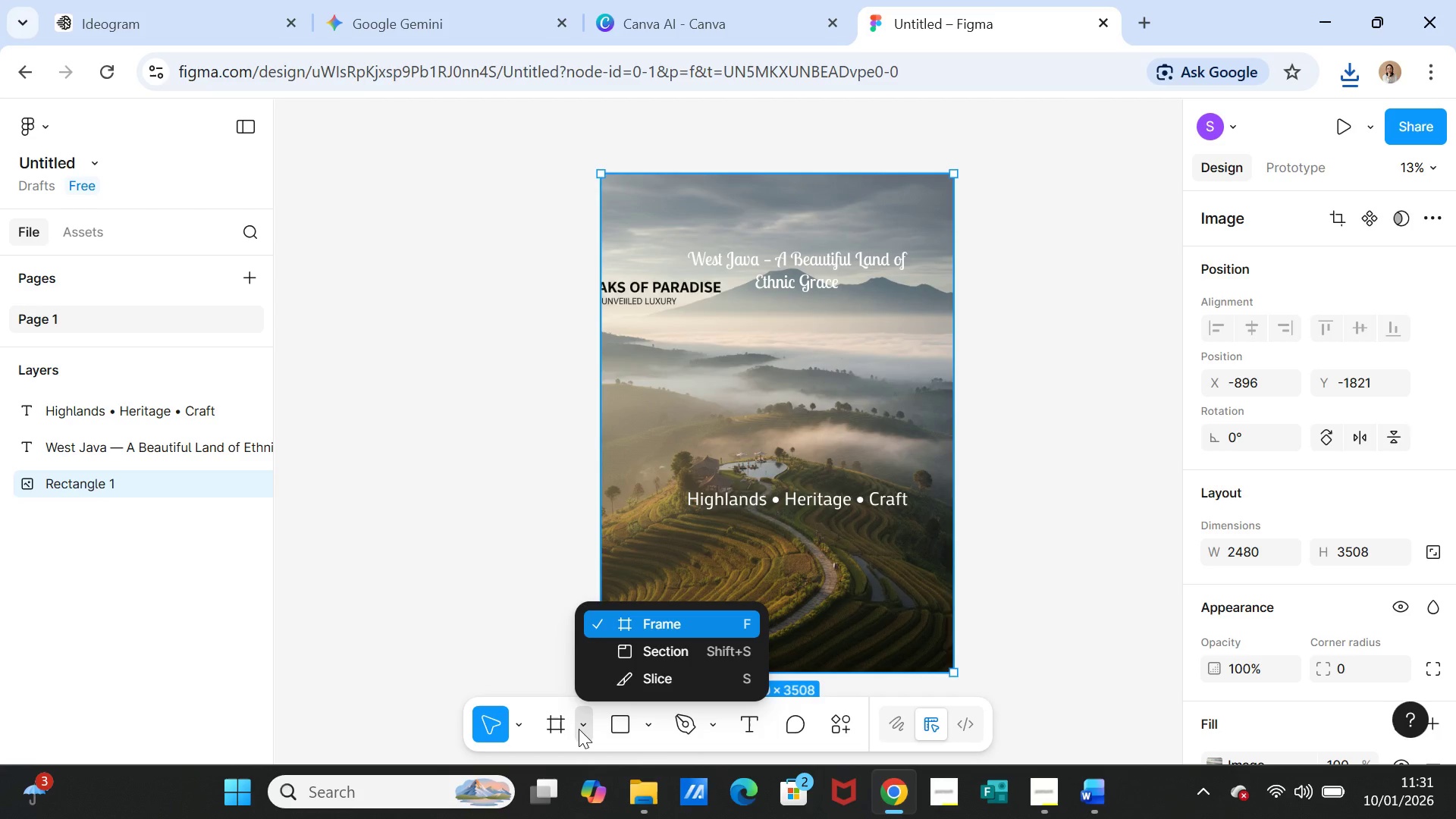 
left_click([852, 724])
 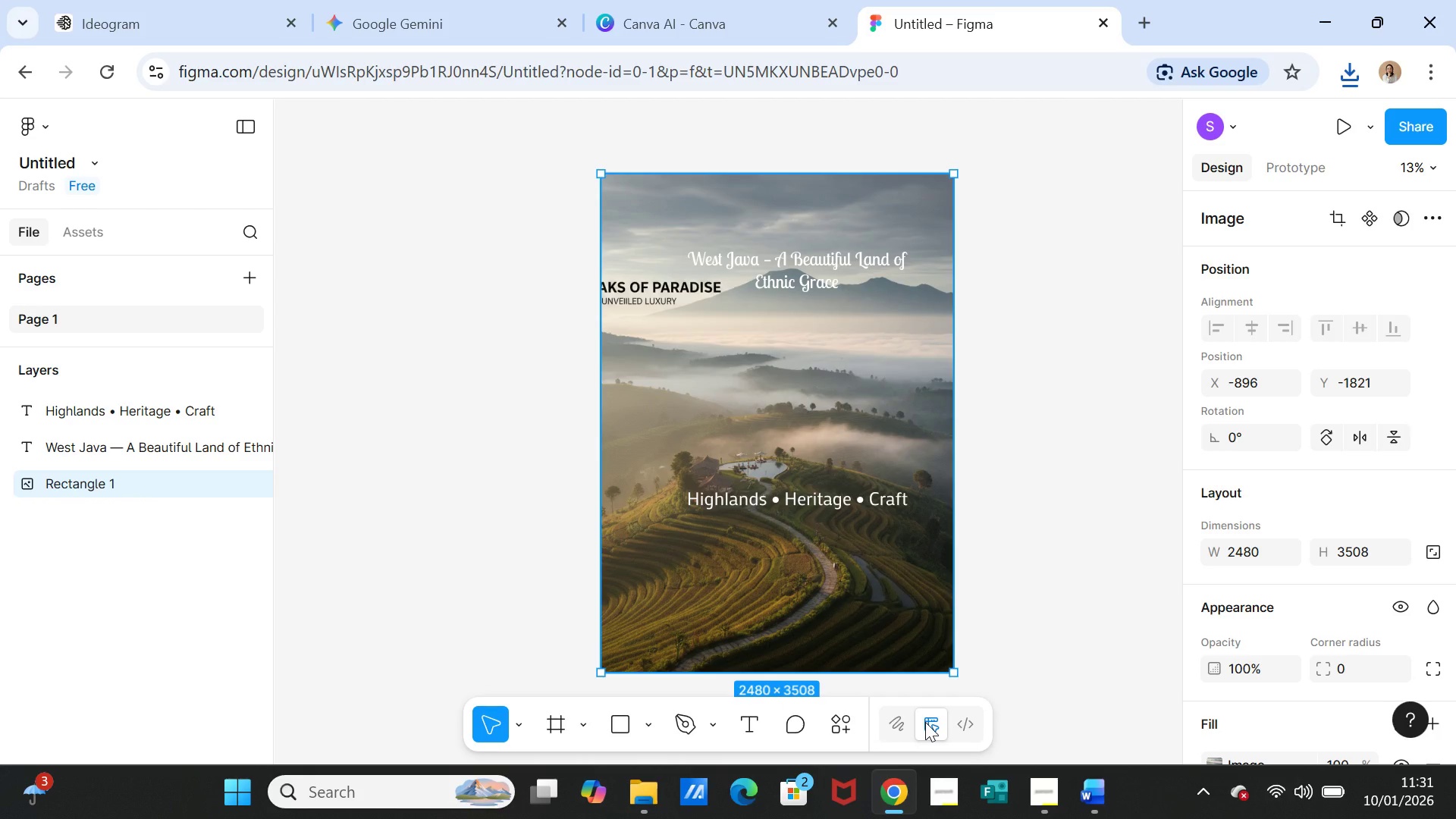 
left_click([925, 722])
 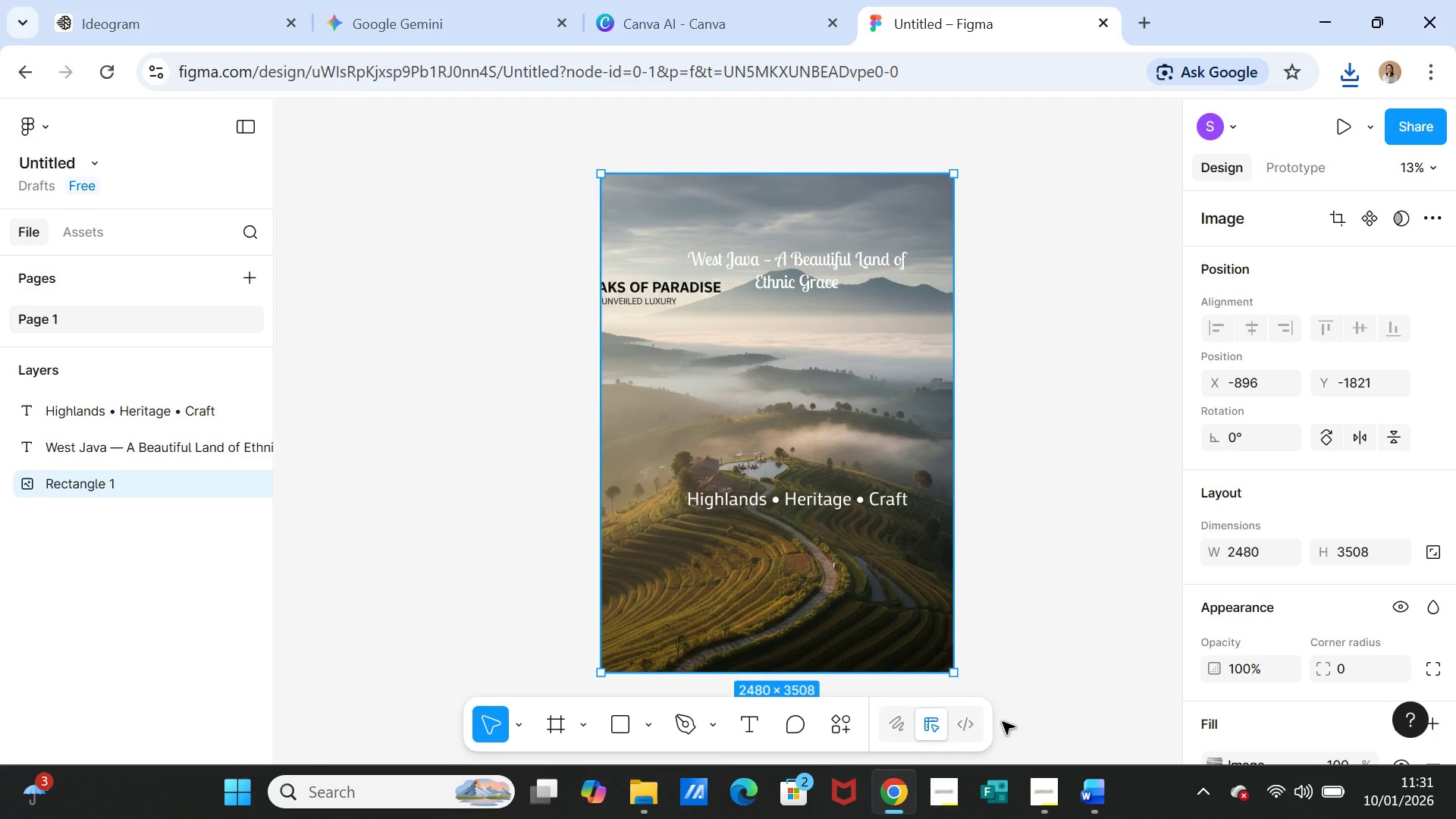 
left_click([964, 722])
 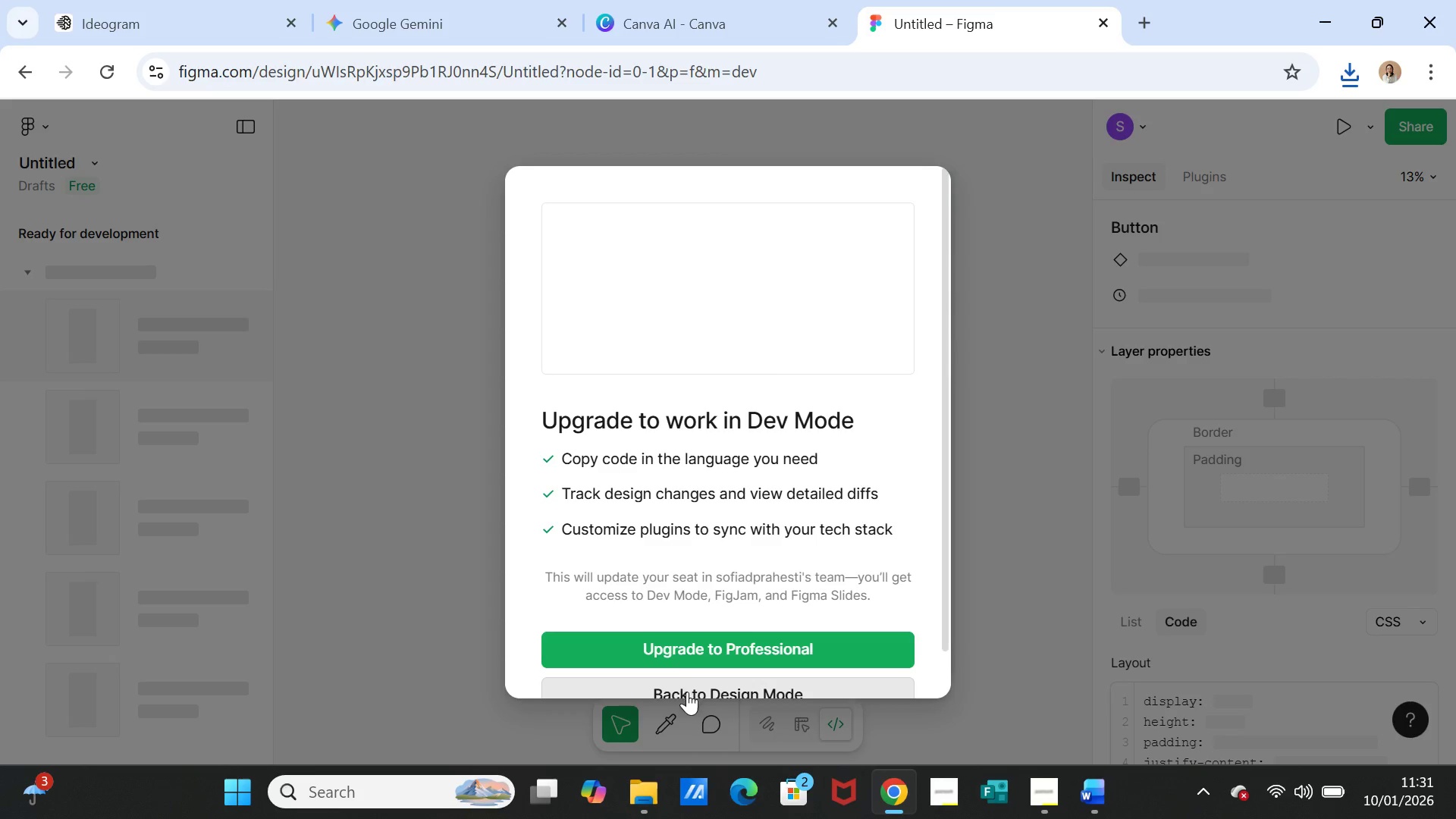 
scroll: coordinate [1009, 528], scroll_direction: down, amount: 1.0
 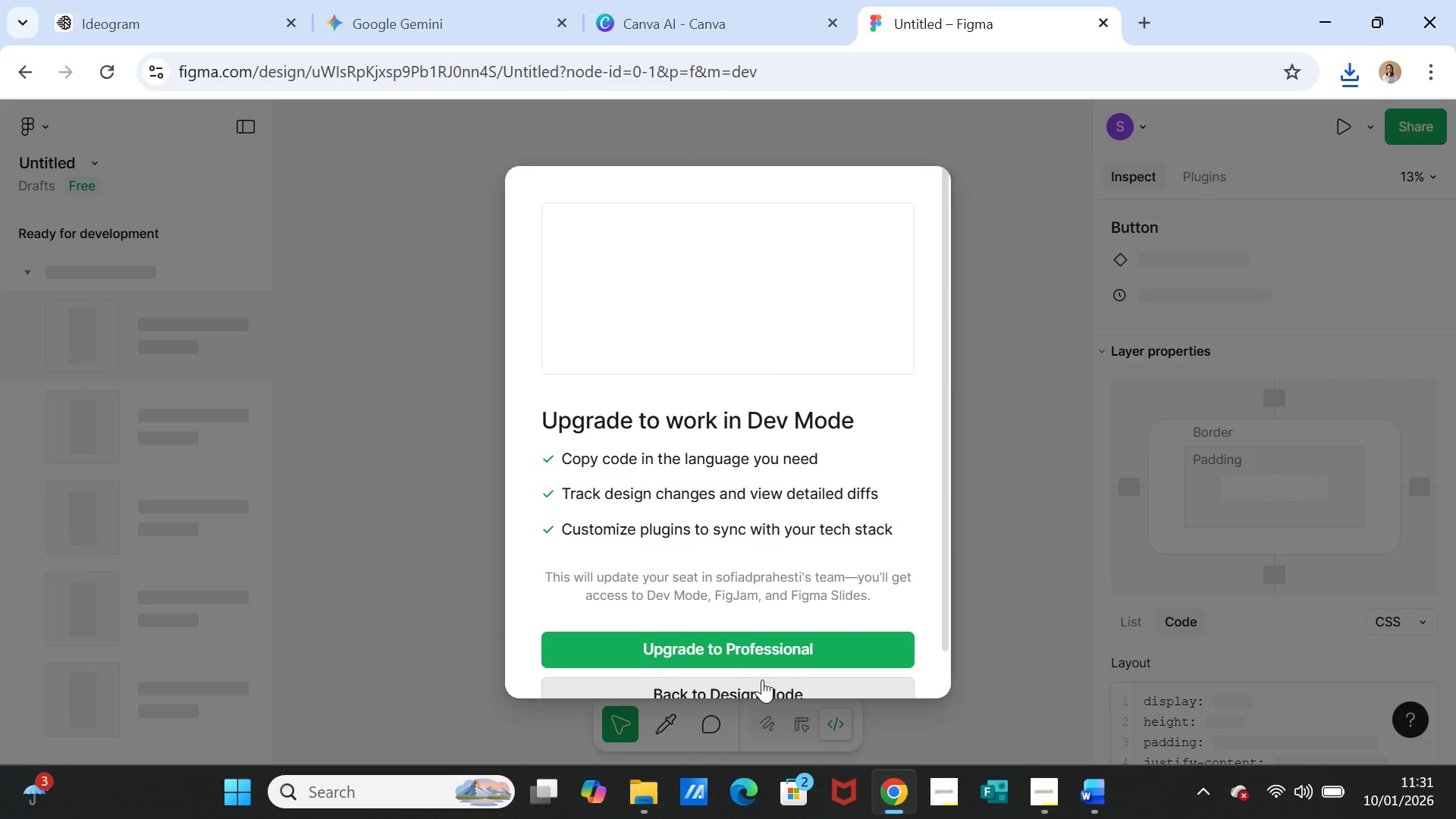 
left_click([762, 679])
 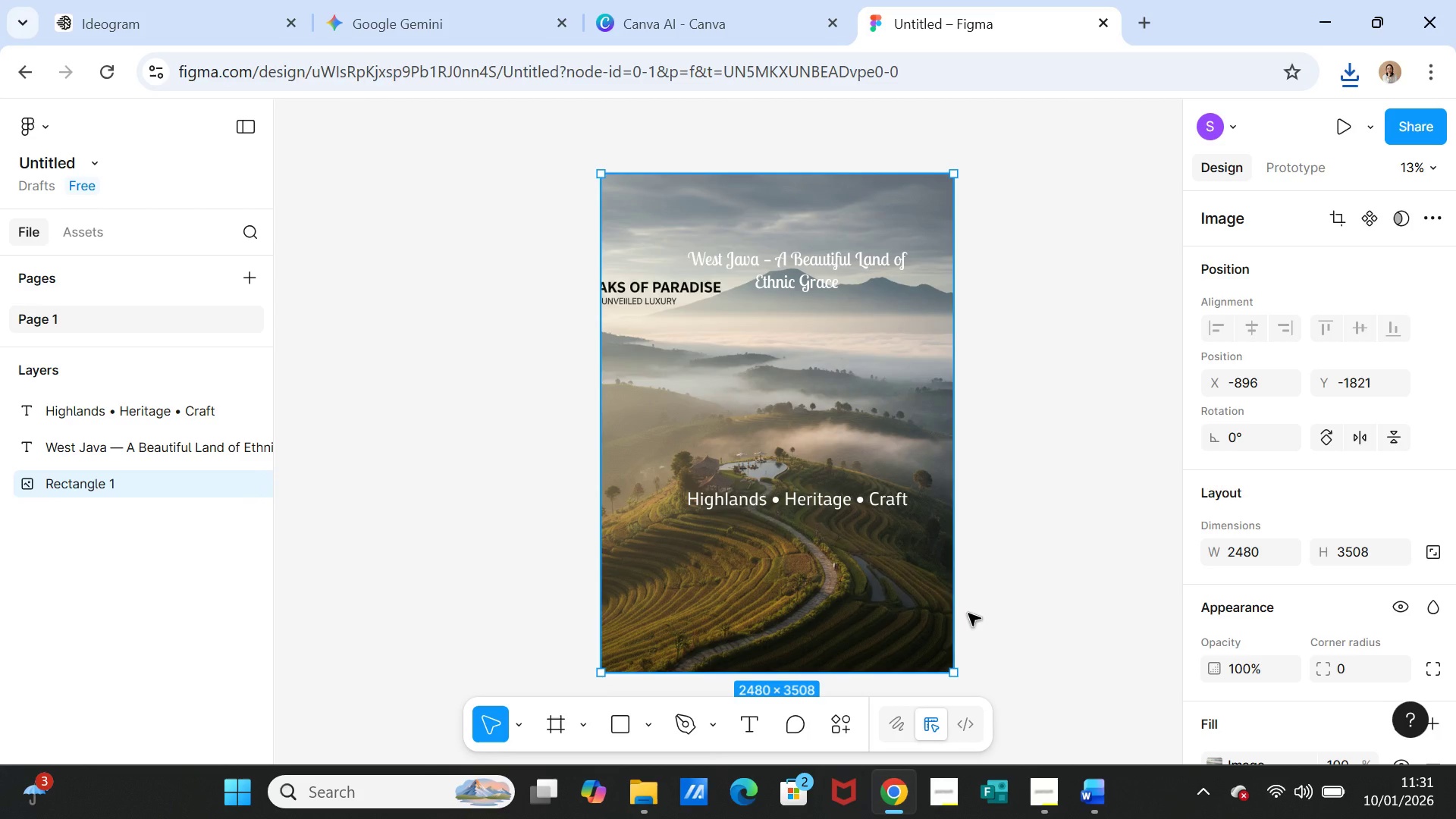 
wait(7.34)
 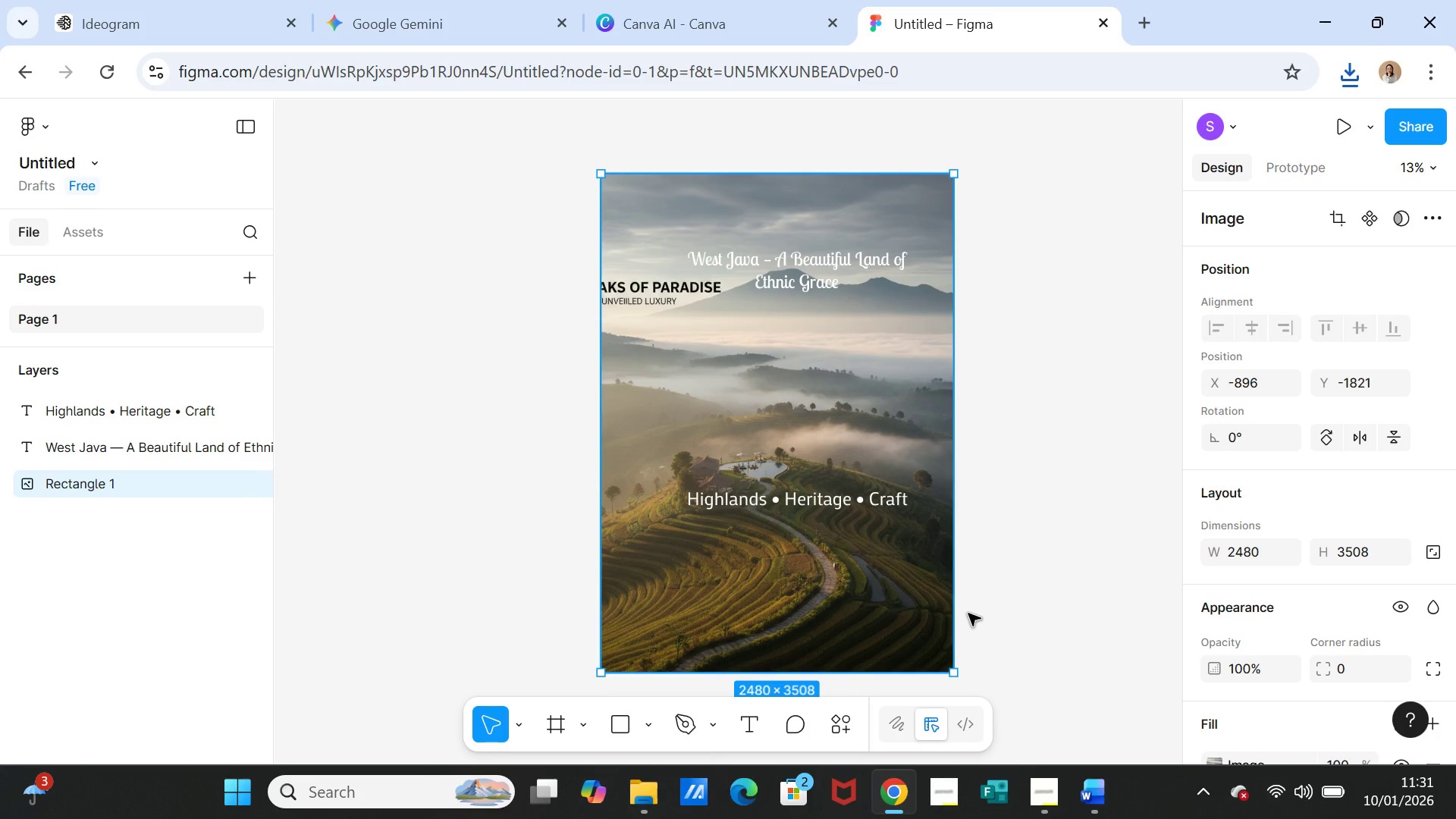 
scroll: coordinate [1354, 555], scroll_direction: down, amount: 2.0
 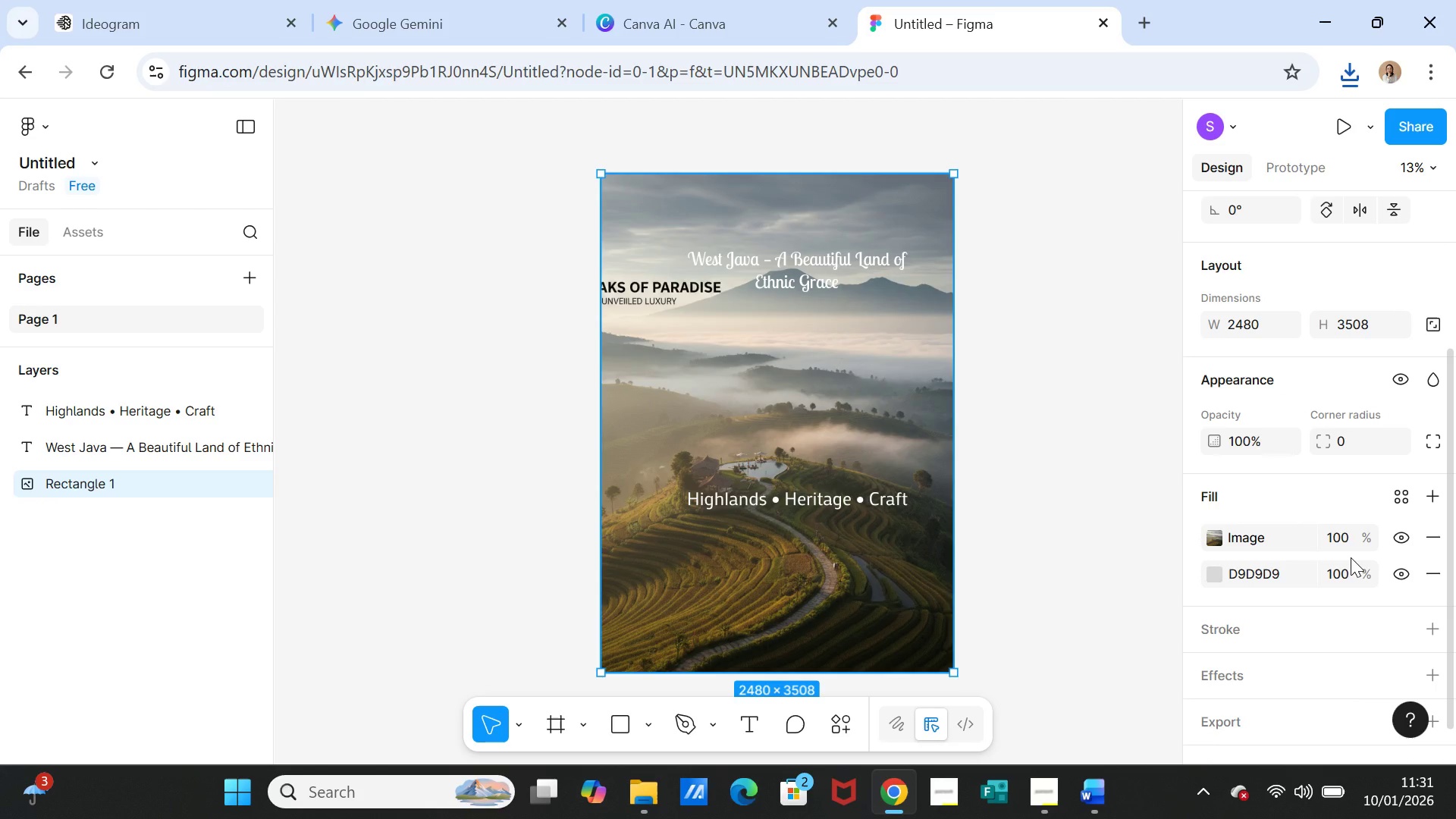 
scroll: coordinate [1351, 557], scroll_direction: up, amount: 8.0
 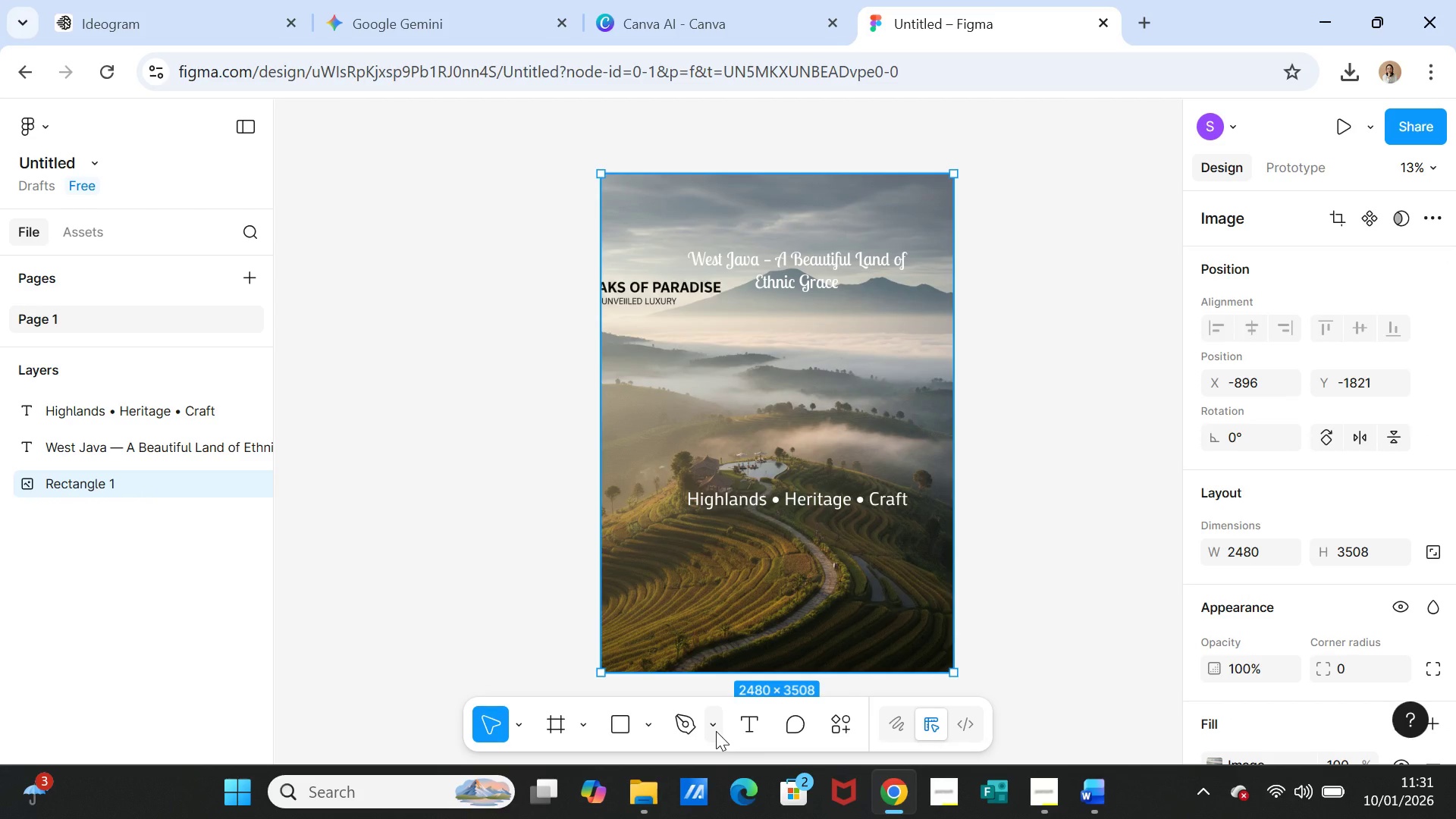 
left_click([716, 731])
 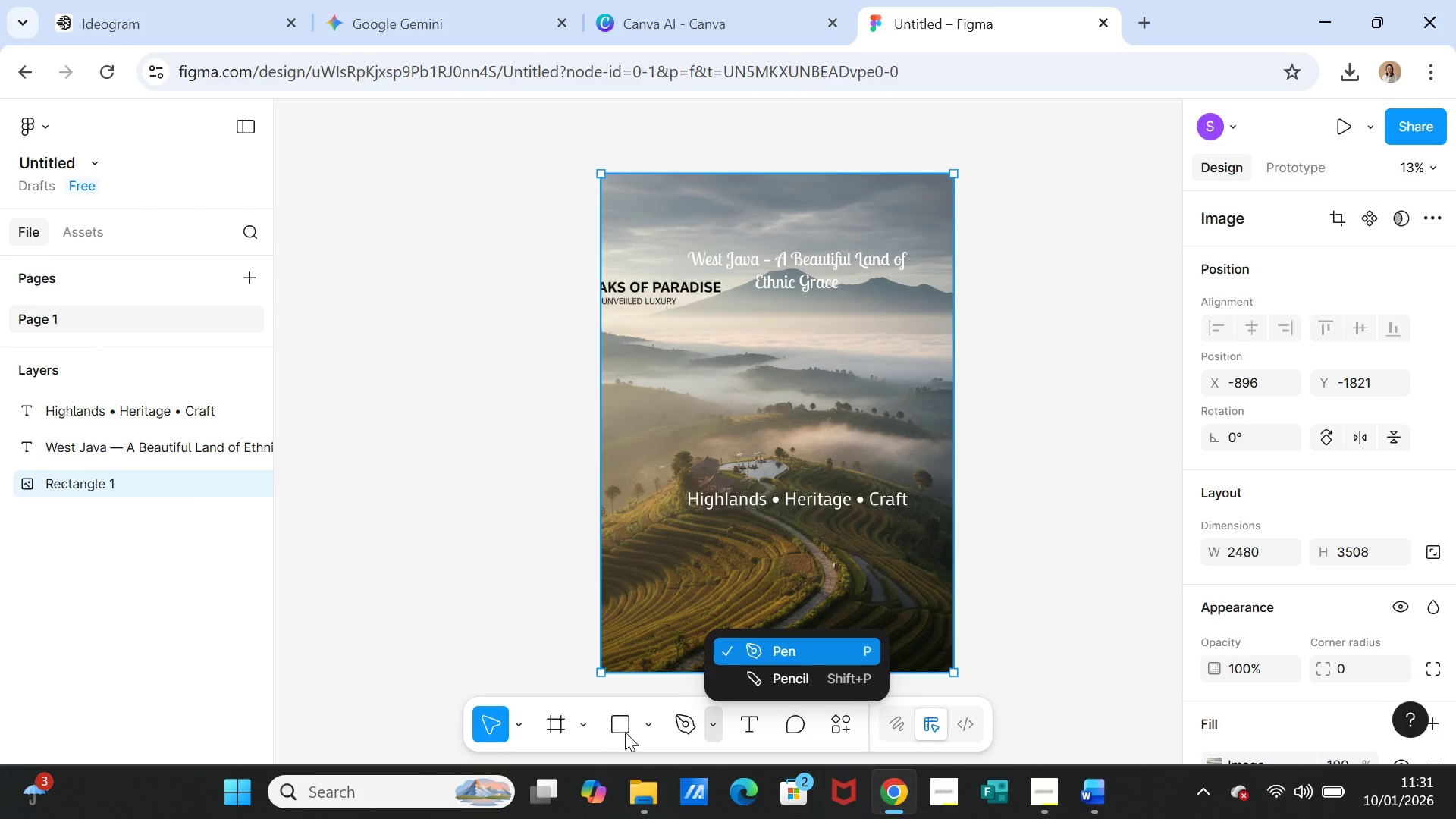 
left_click([652, 726])
 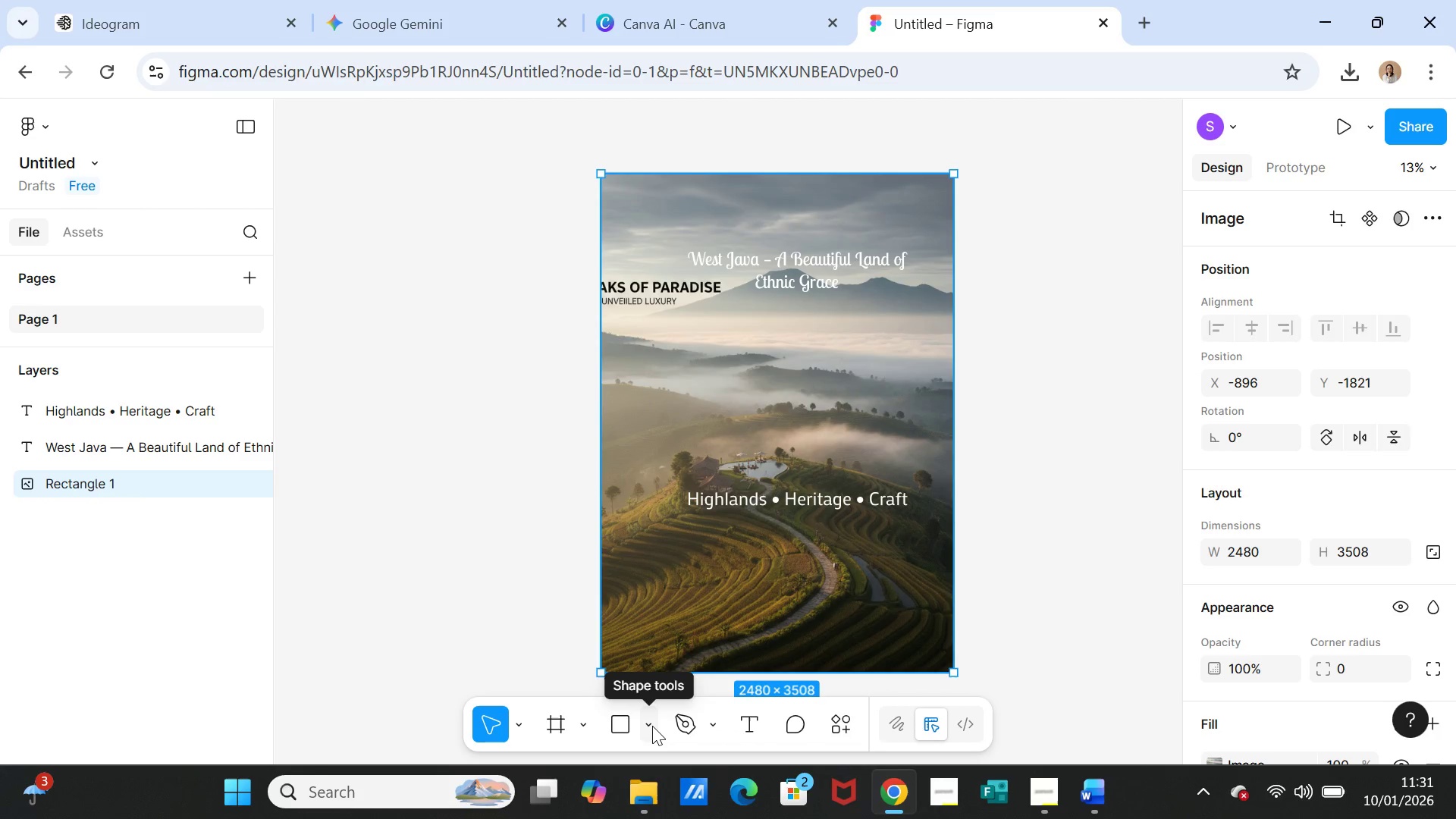 
left_click([652, 726])
 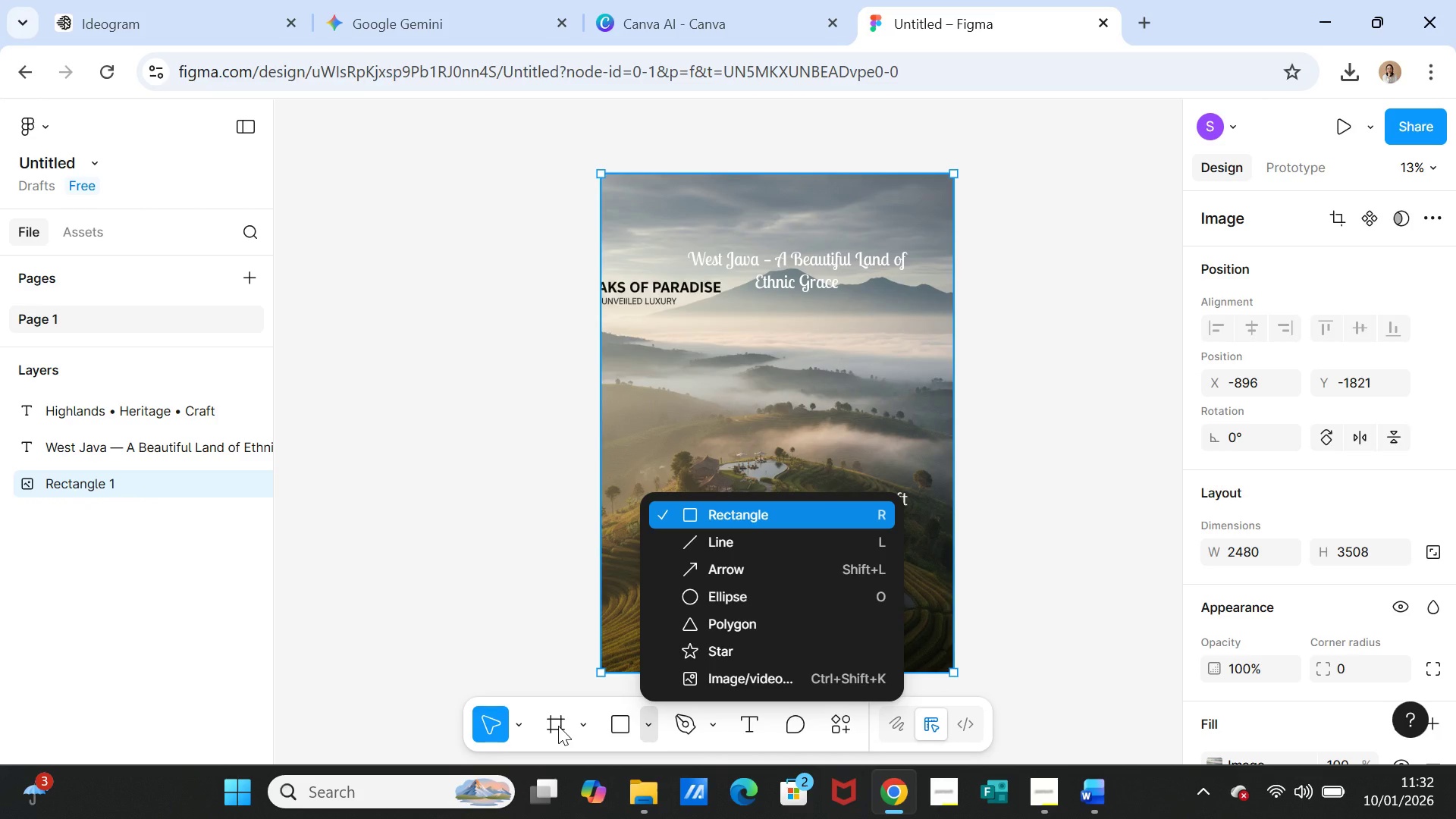 
left_click([584, 726])
 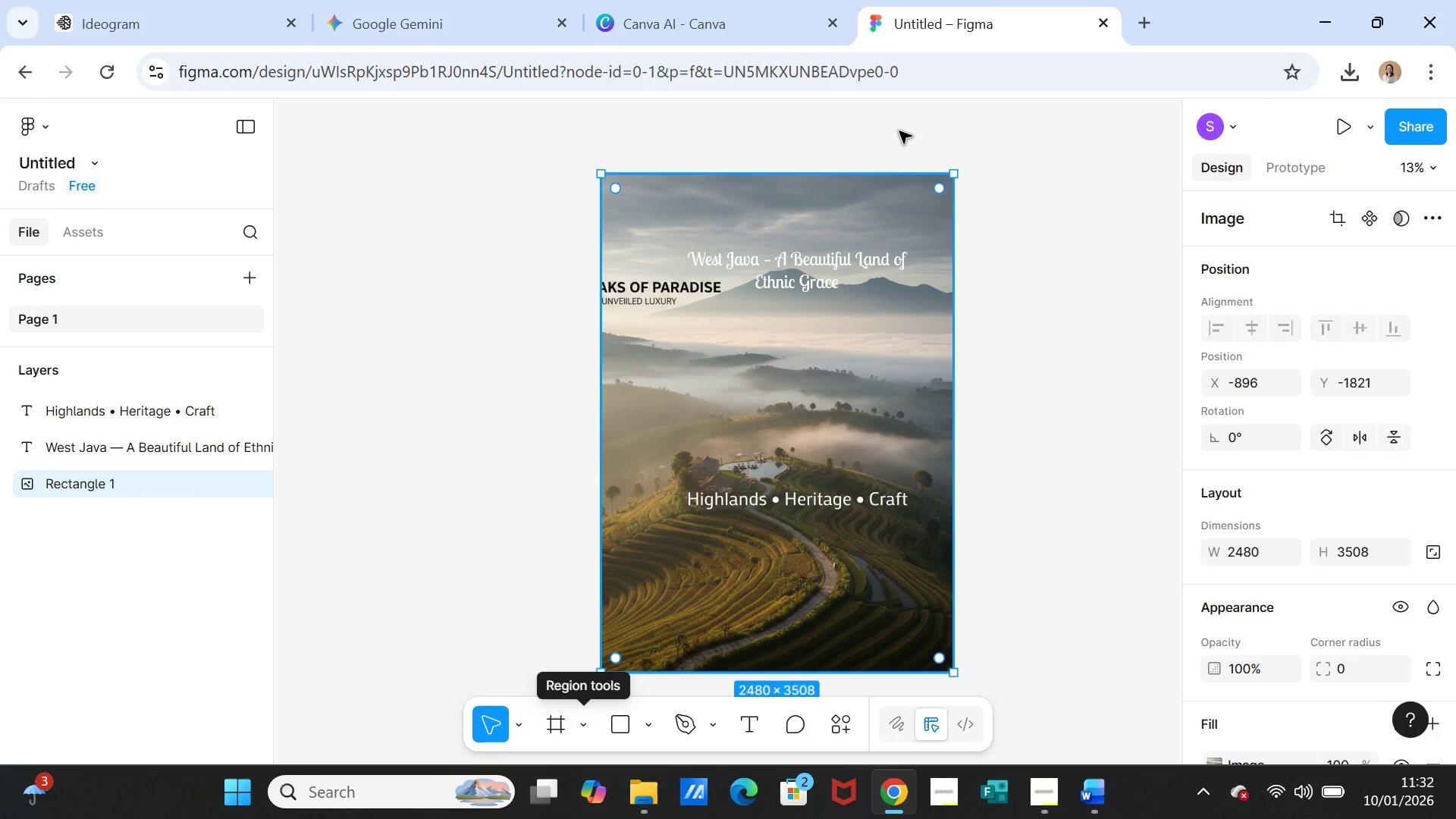 
left_click([629, 30])
 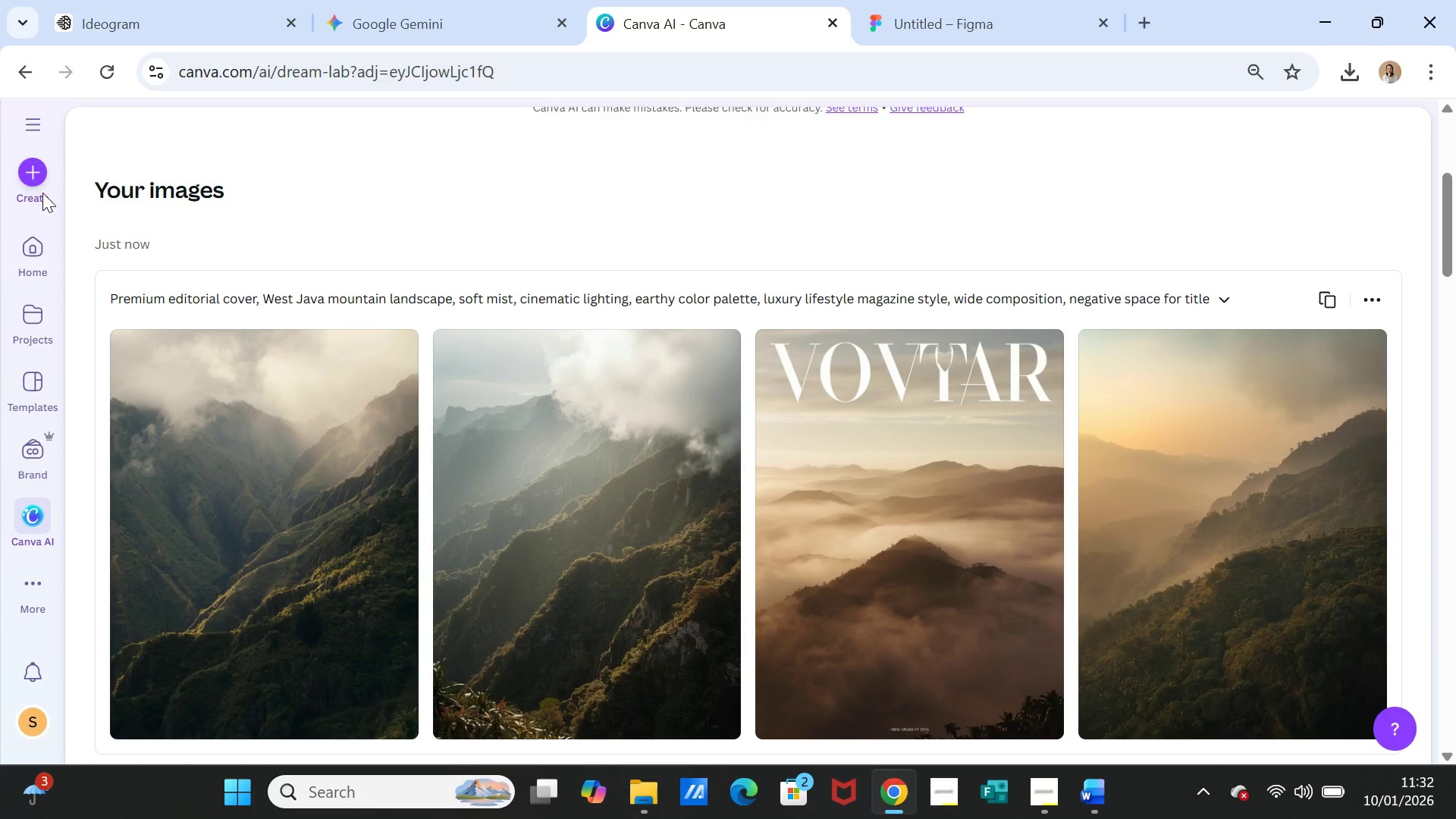 
left_click([31, 174])
 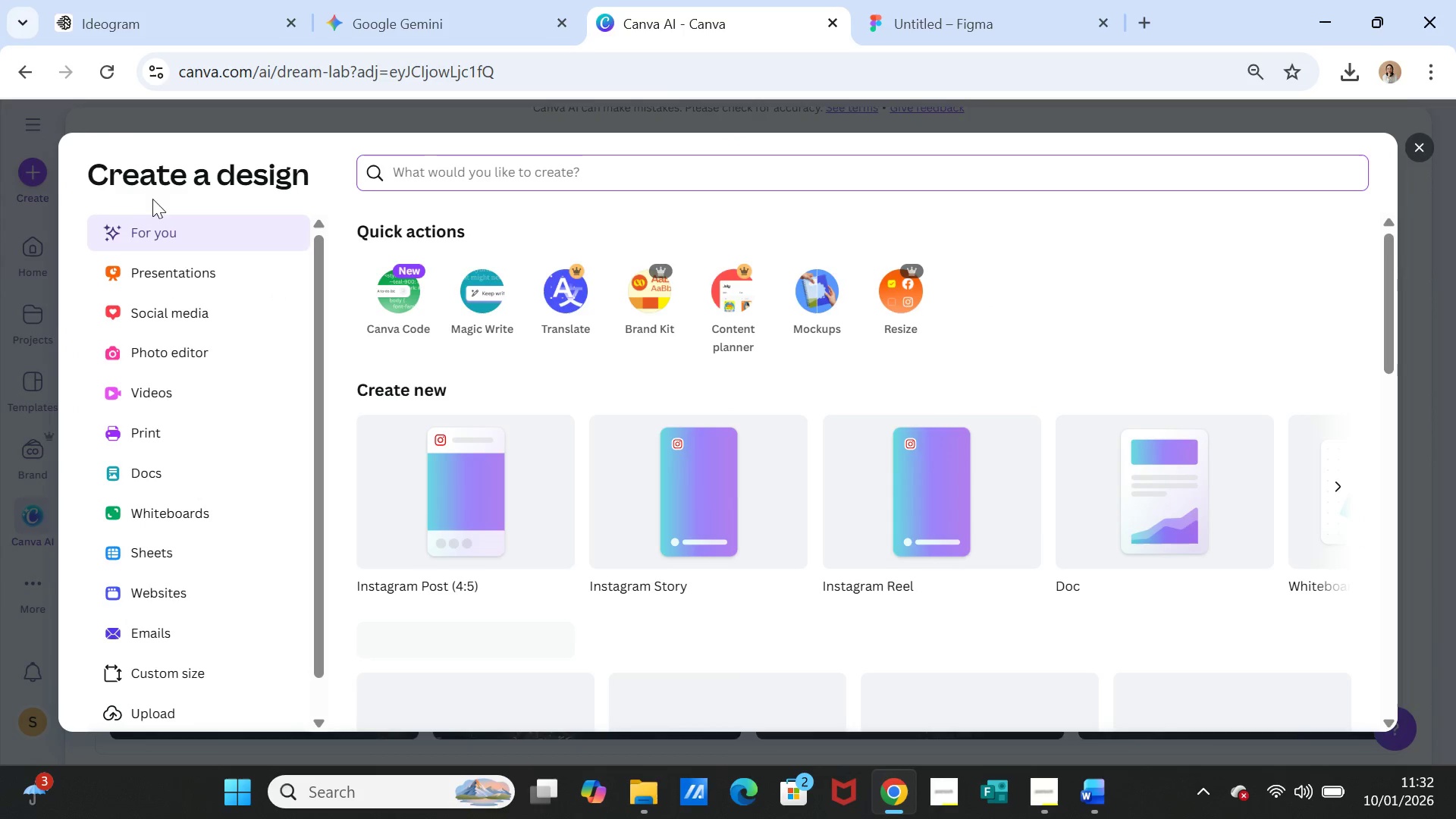 
scroll: coordinate [209, 572], scroll_direction: down, amount: 4.0
 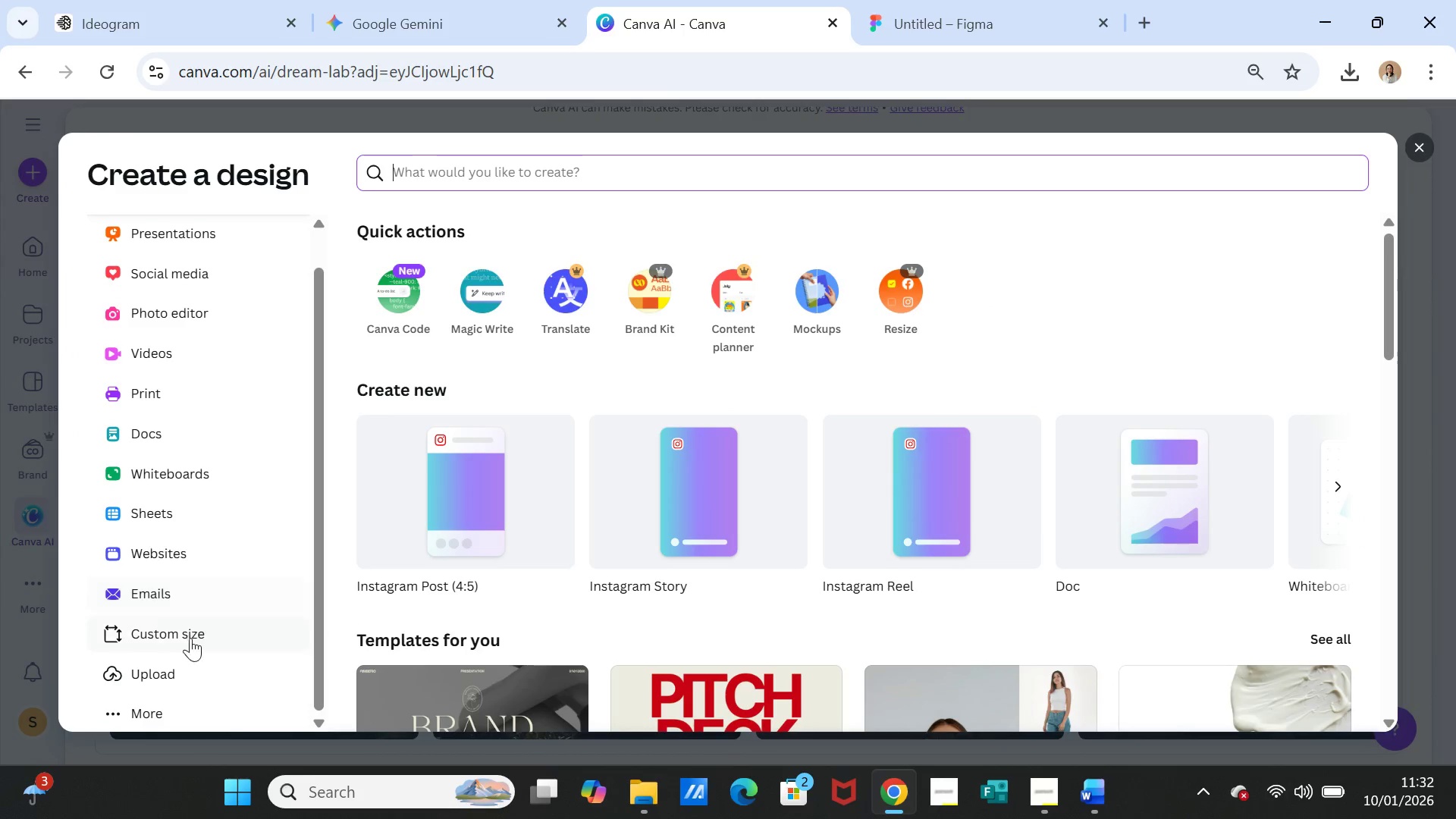 
left_click([190, 638])
 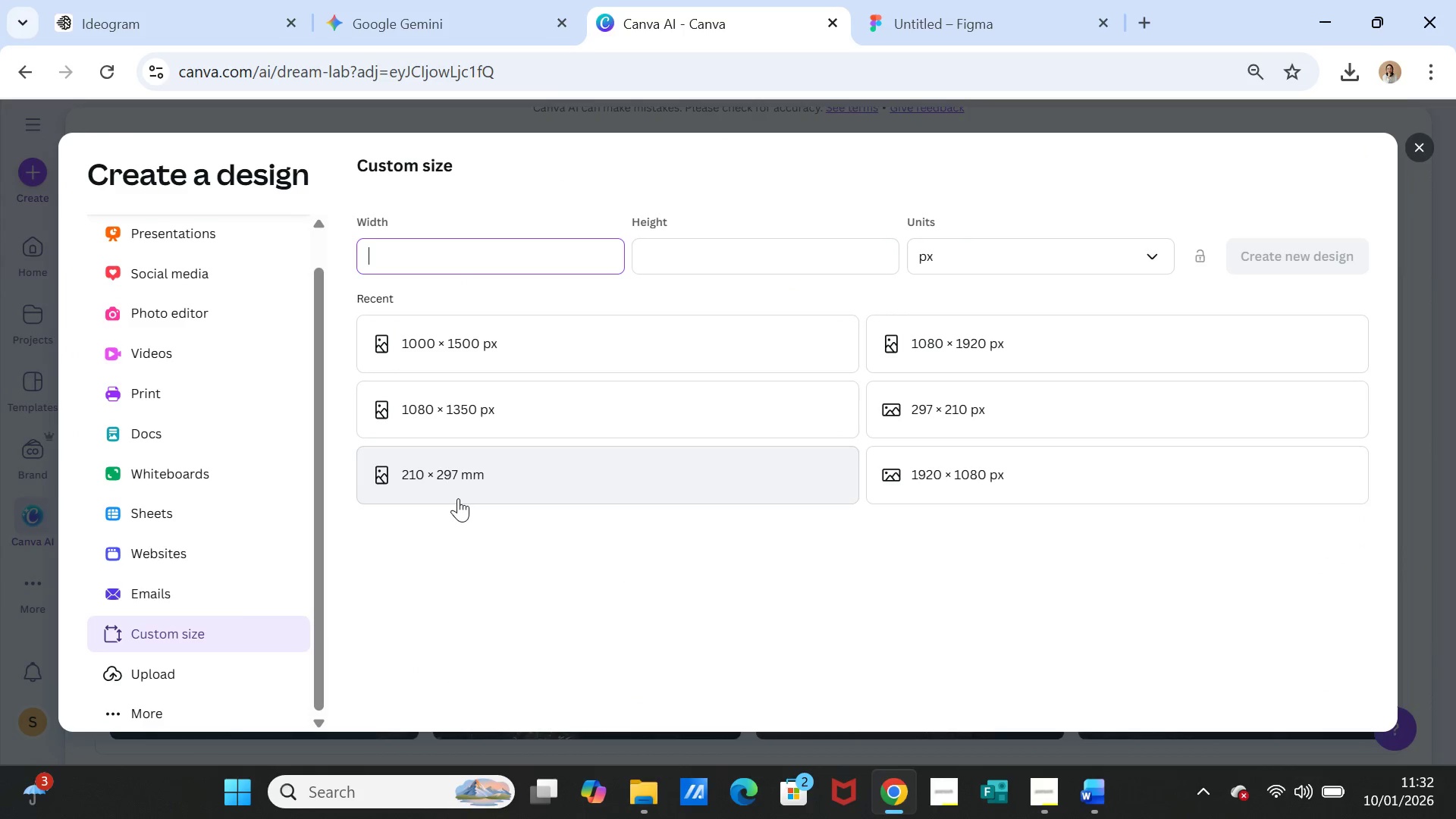 
left_click([901, 416])
 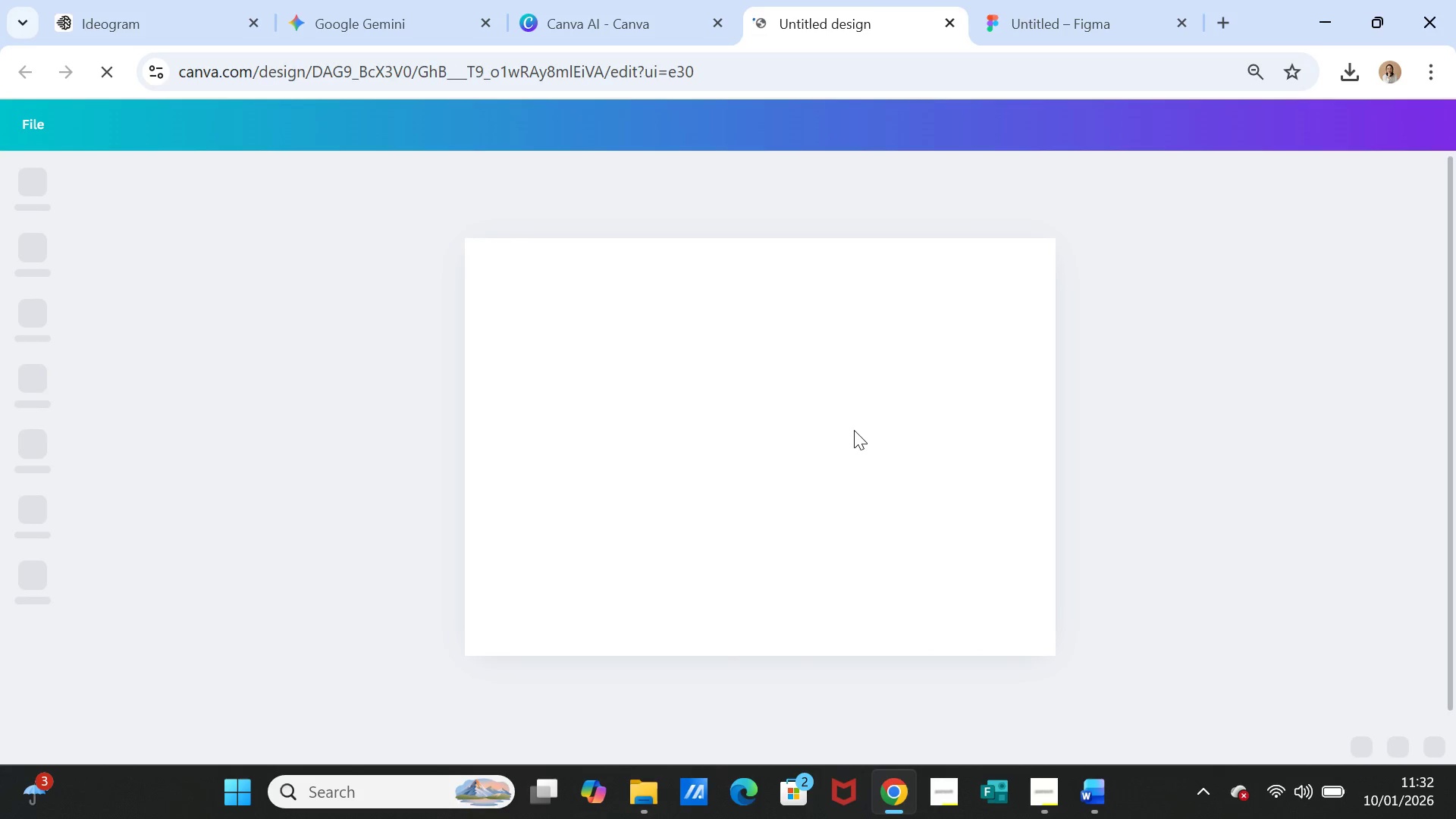 
wait(9.34)
 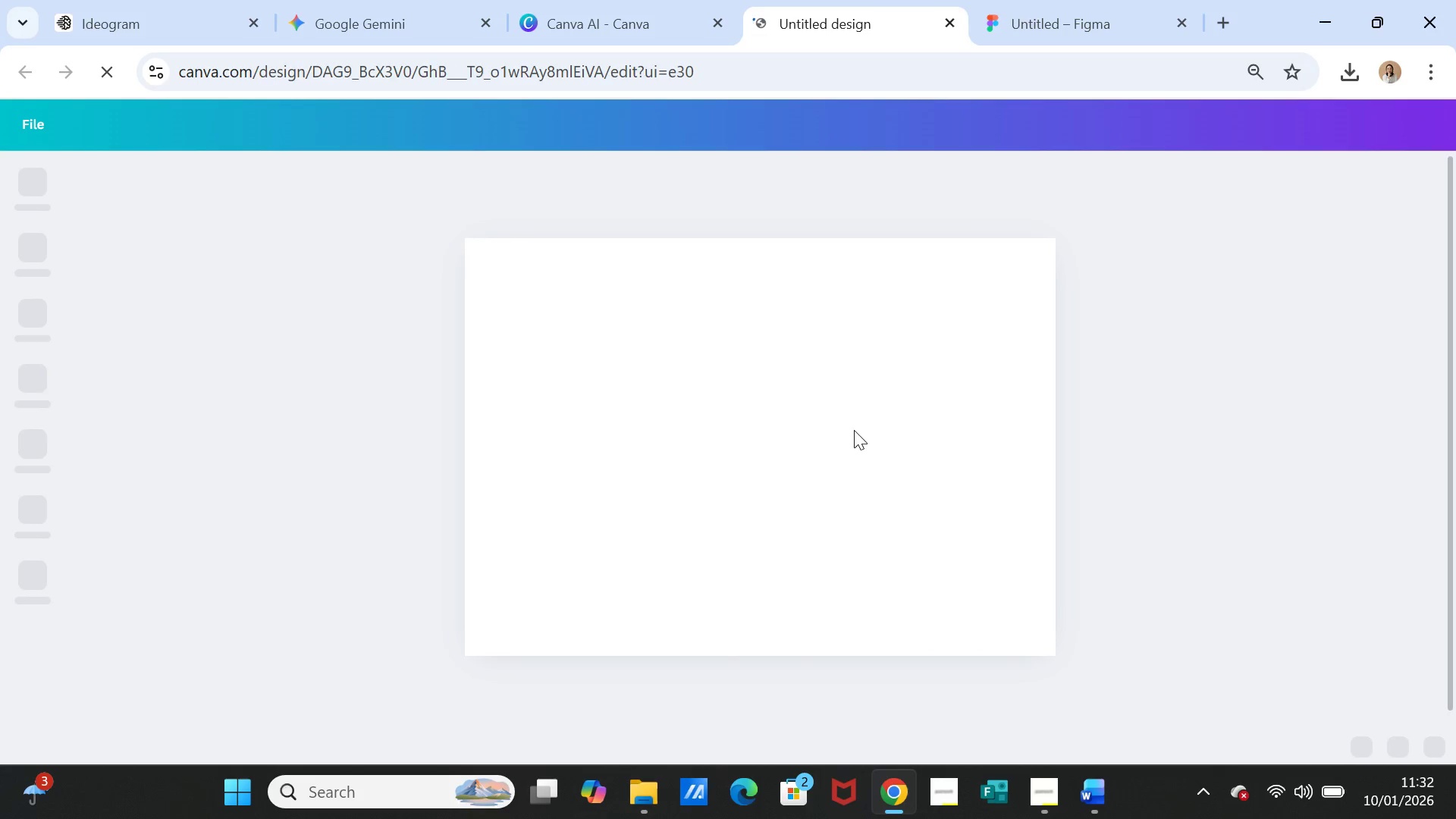 
left_click([199, 122])
 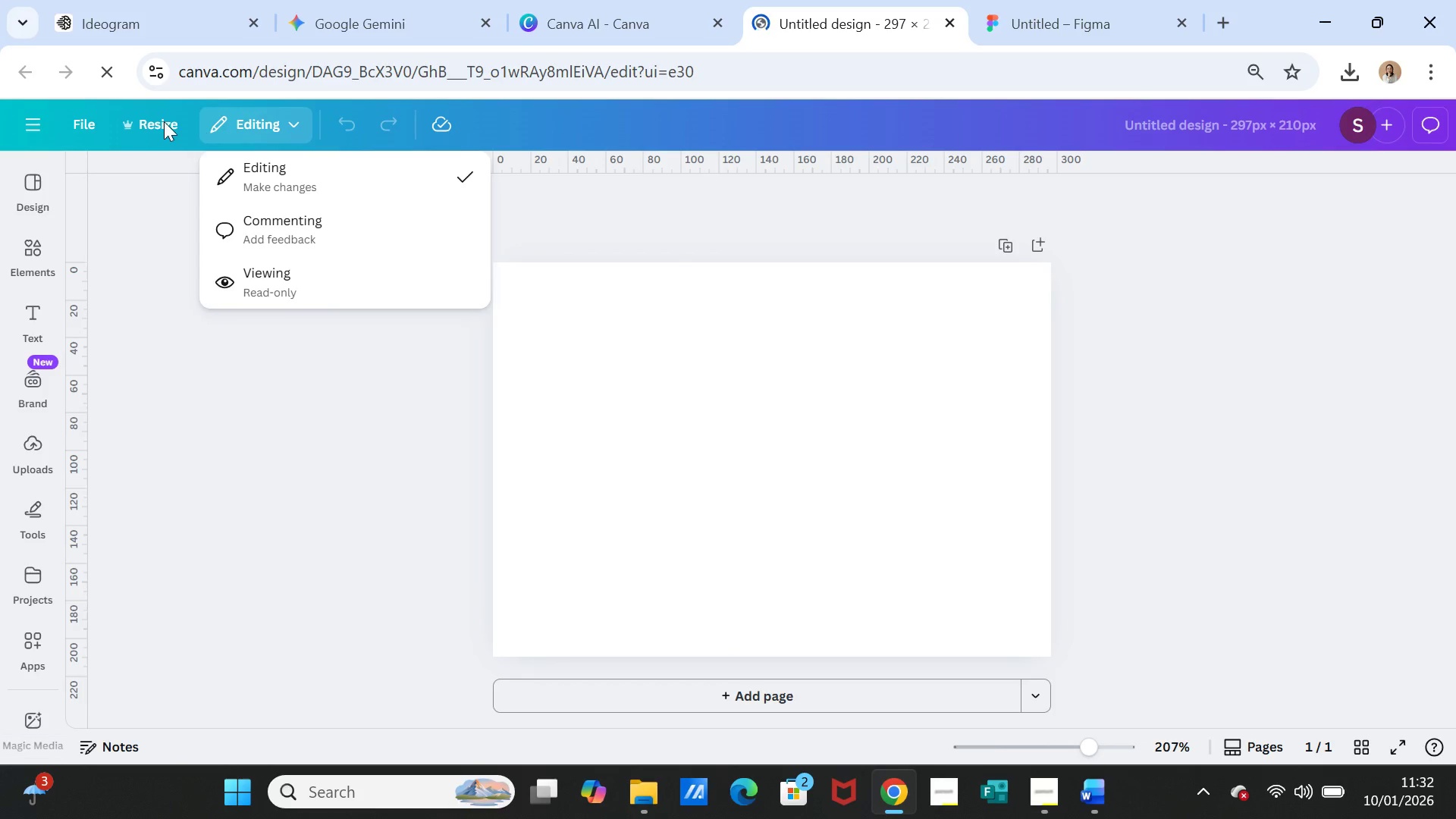 
left_click([164, 121])
 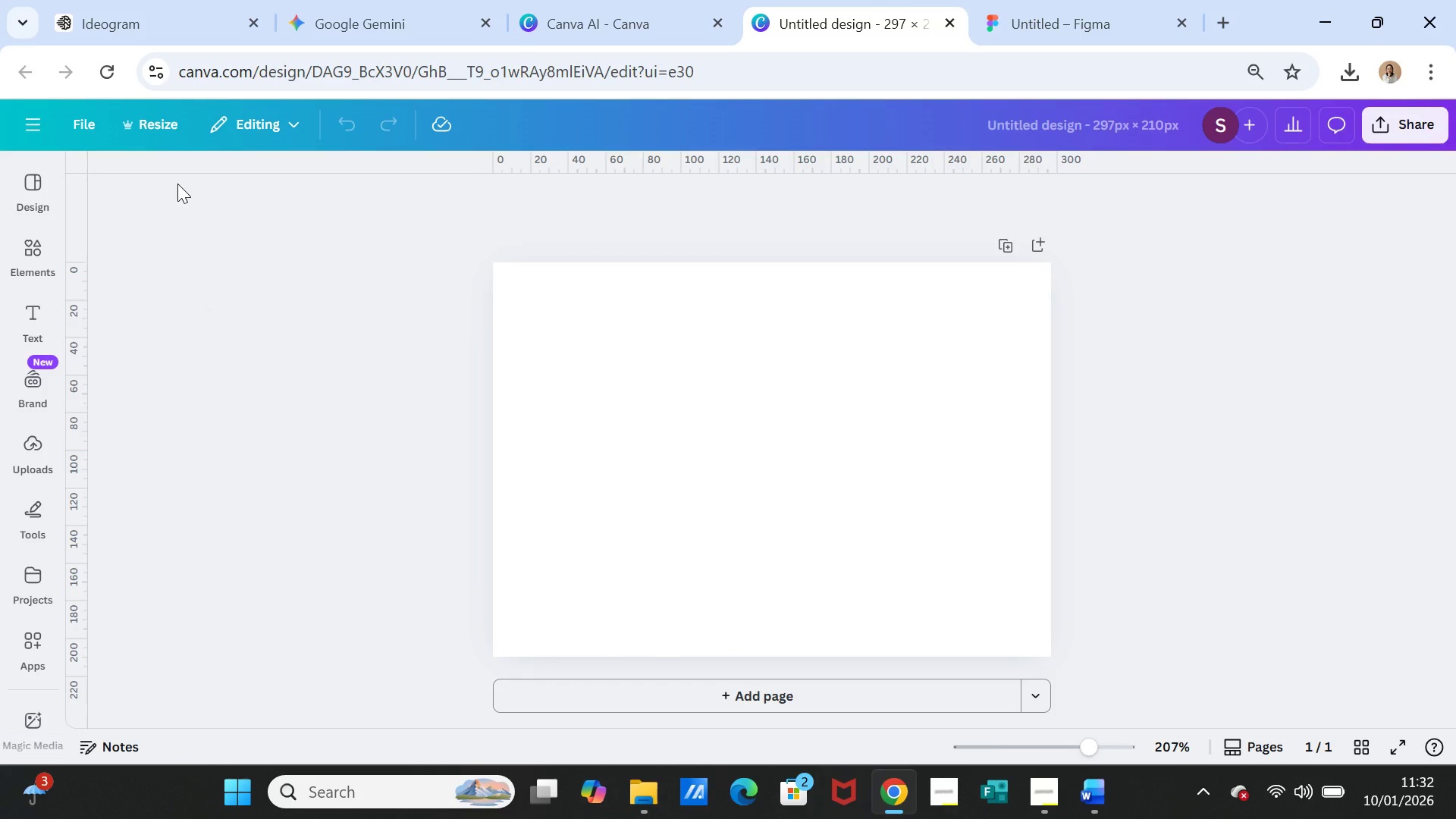 
wait(14.95)
 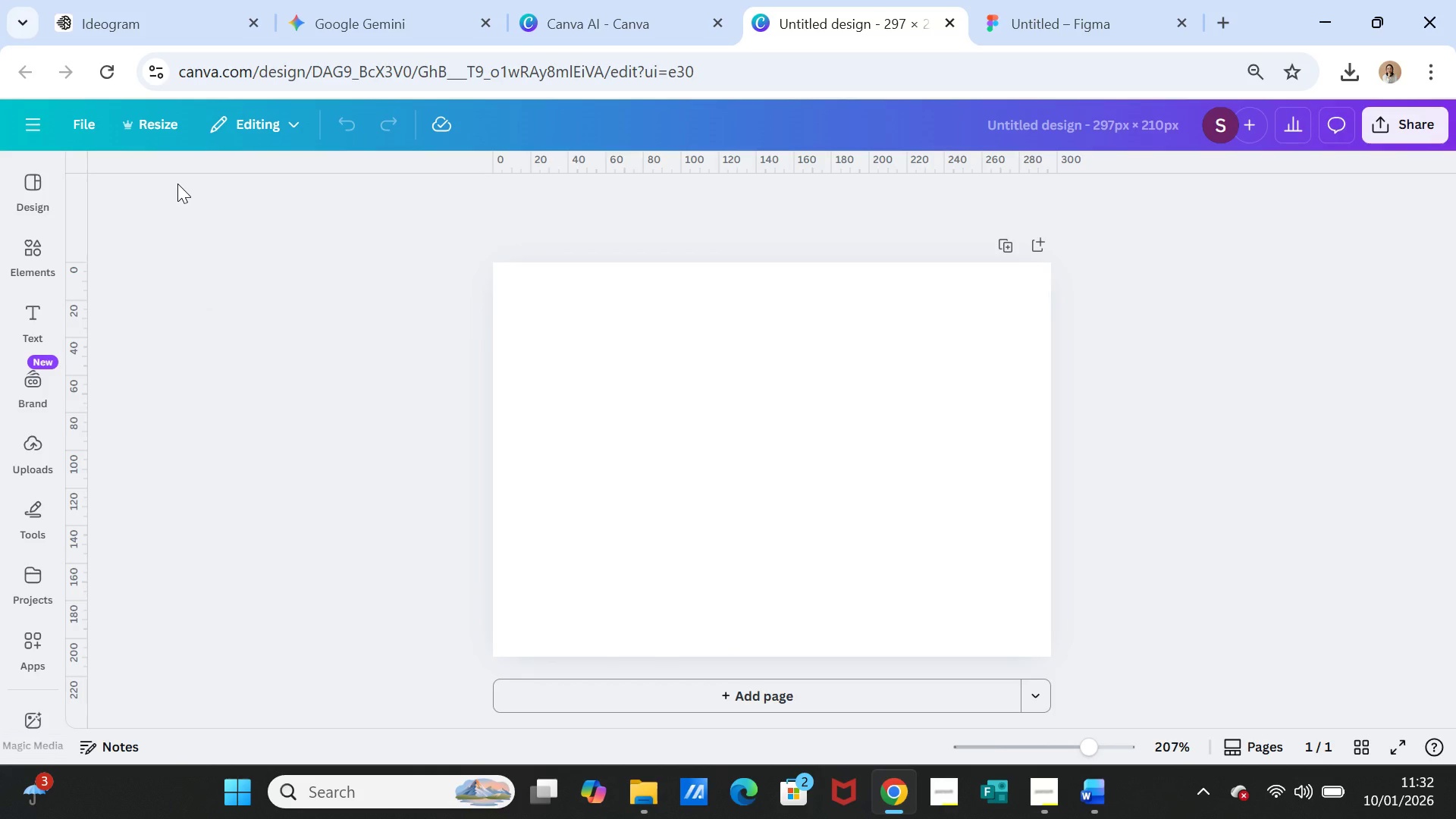 
left_click([166, 116])
 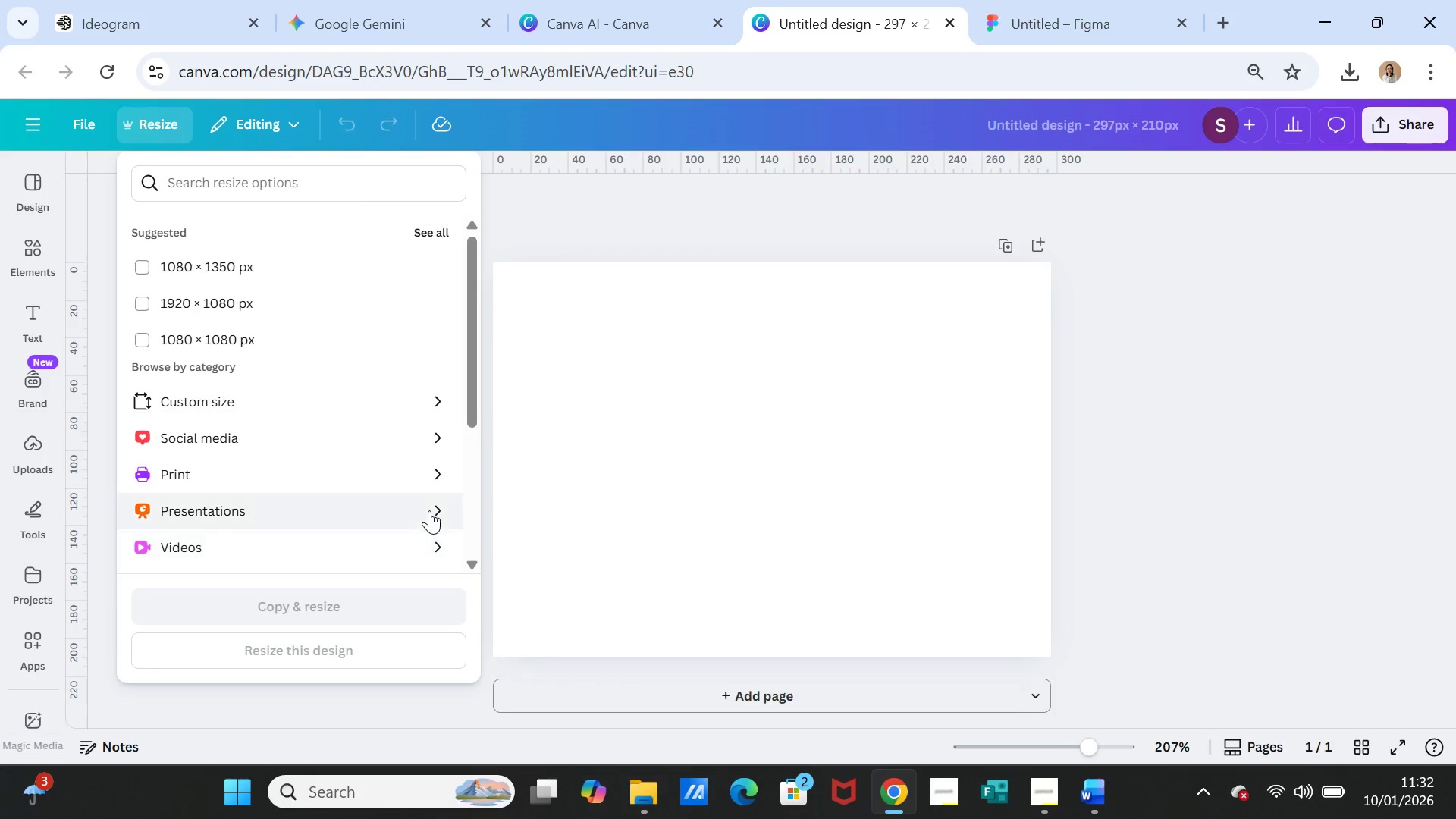 
wait(6.84)
 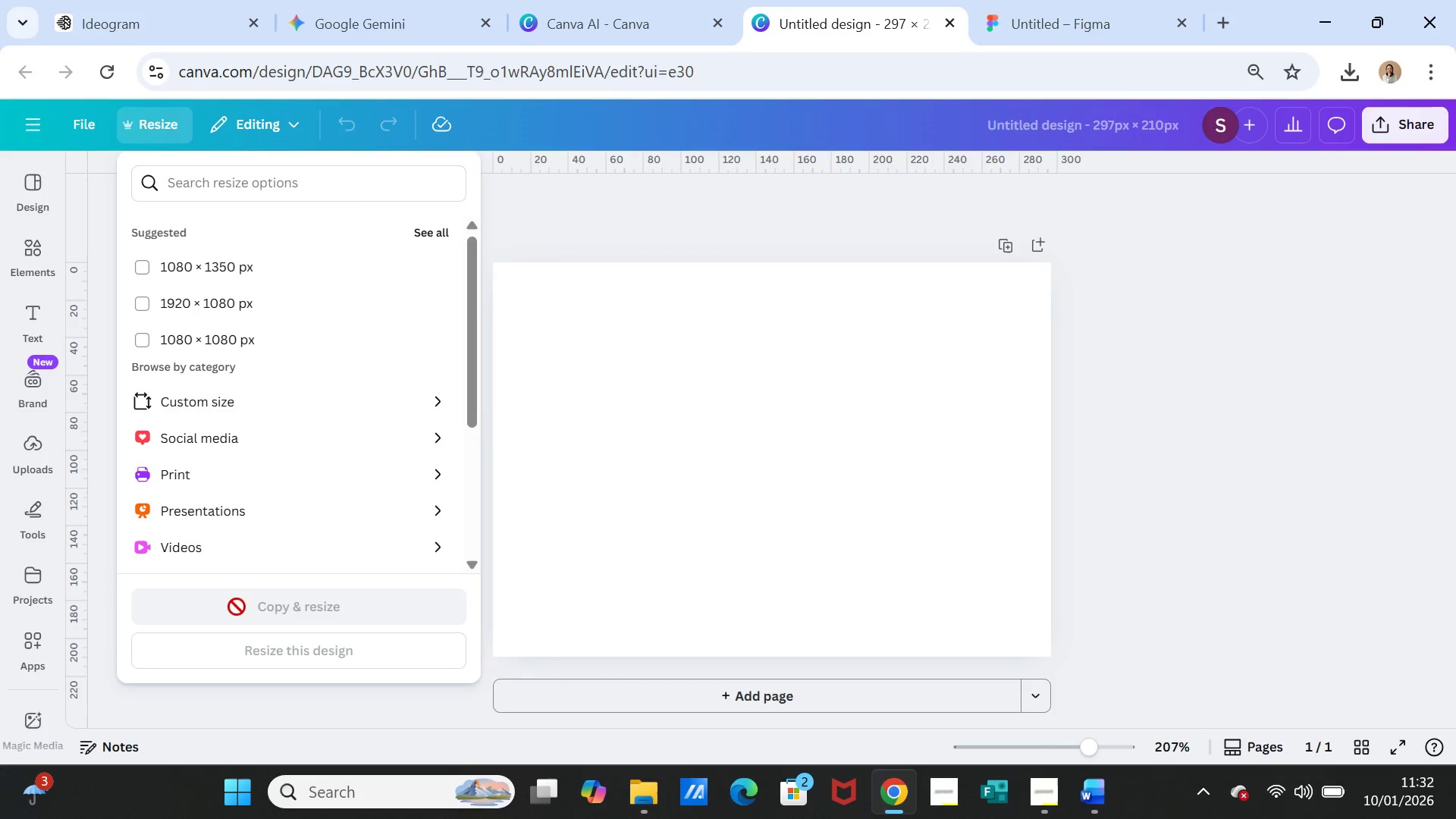 
scroll: coordinate [420, 544], scroll_direction: down, amount: 3.0
 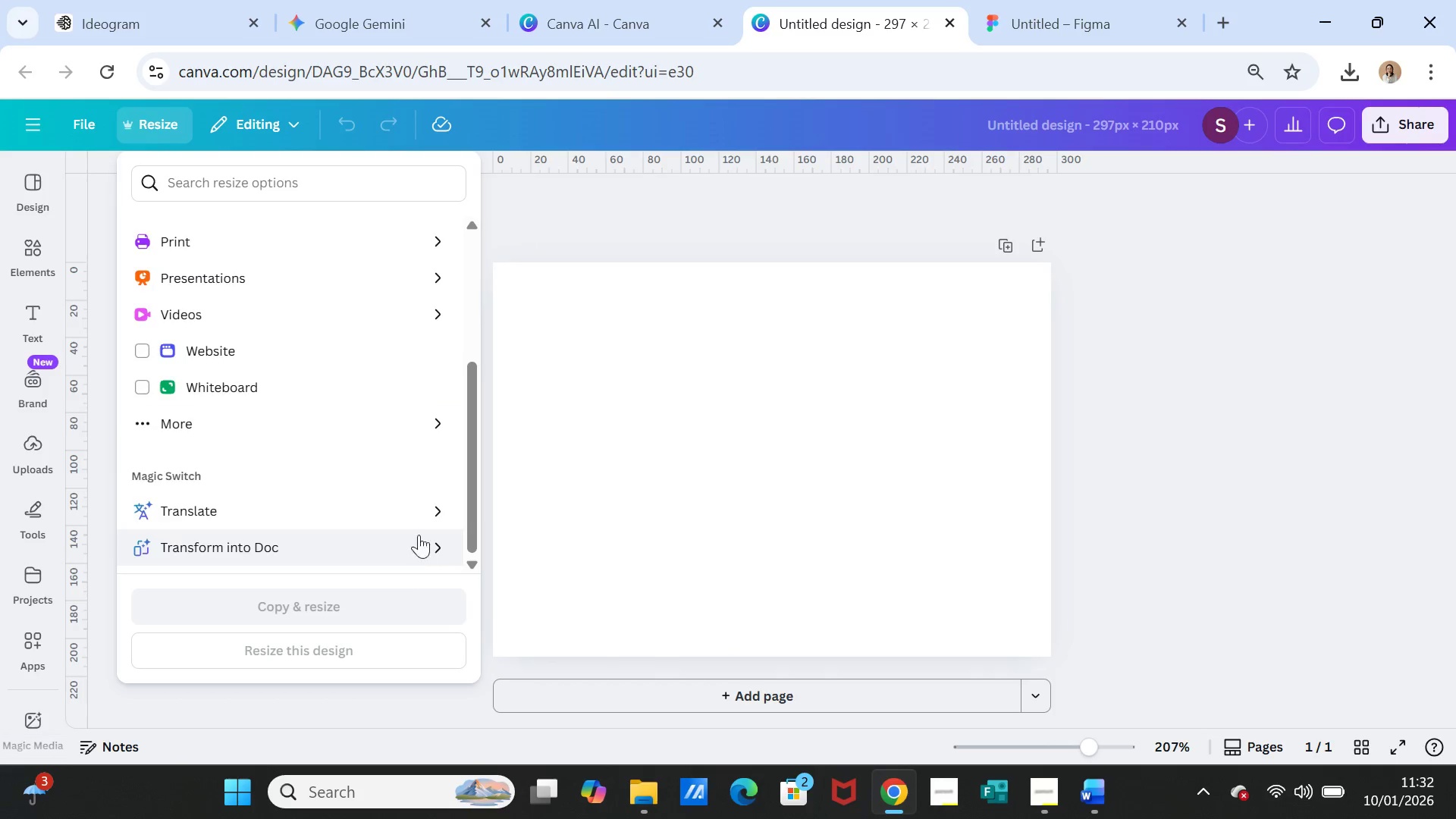 
scroll: coordinate [416, 522], scroll_direction: up, amount: 6.0
 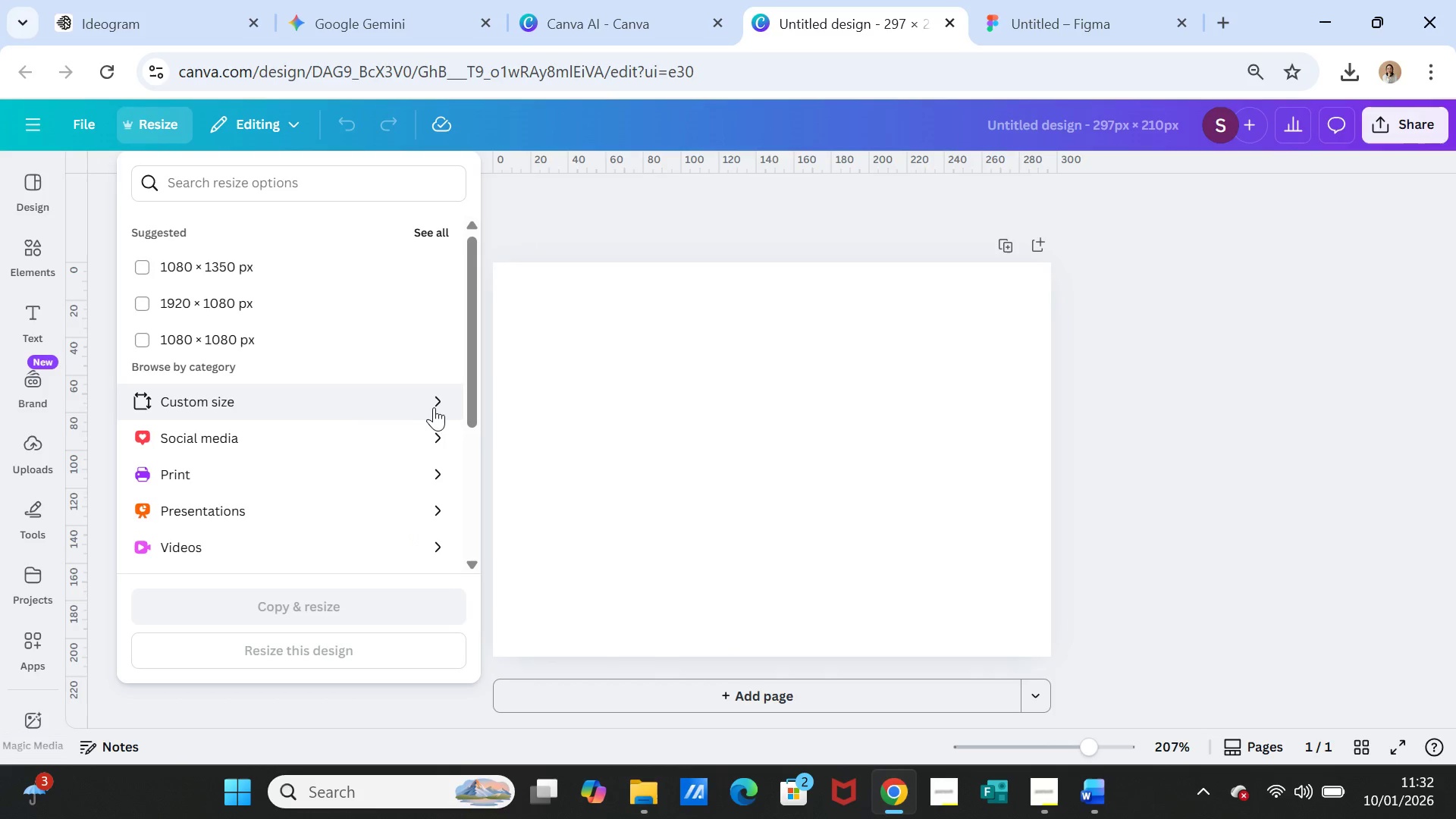 
left_click([436, 405])
 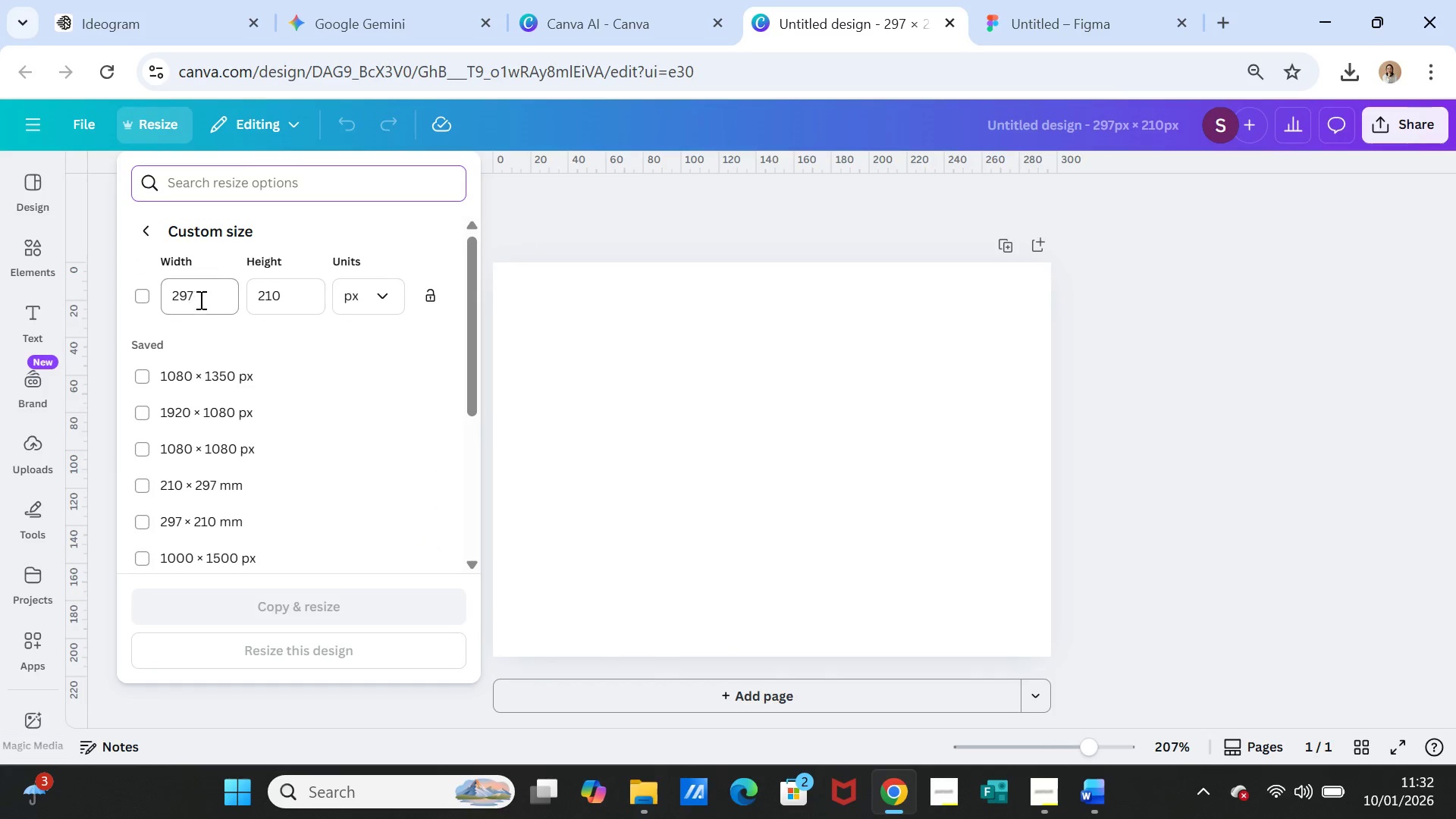 
left_click([200, 298])
 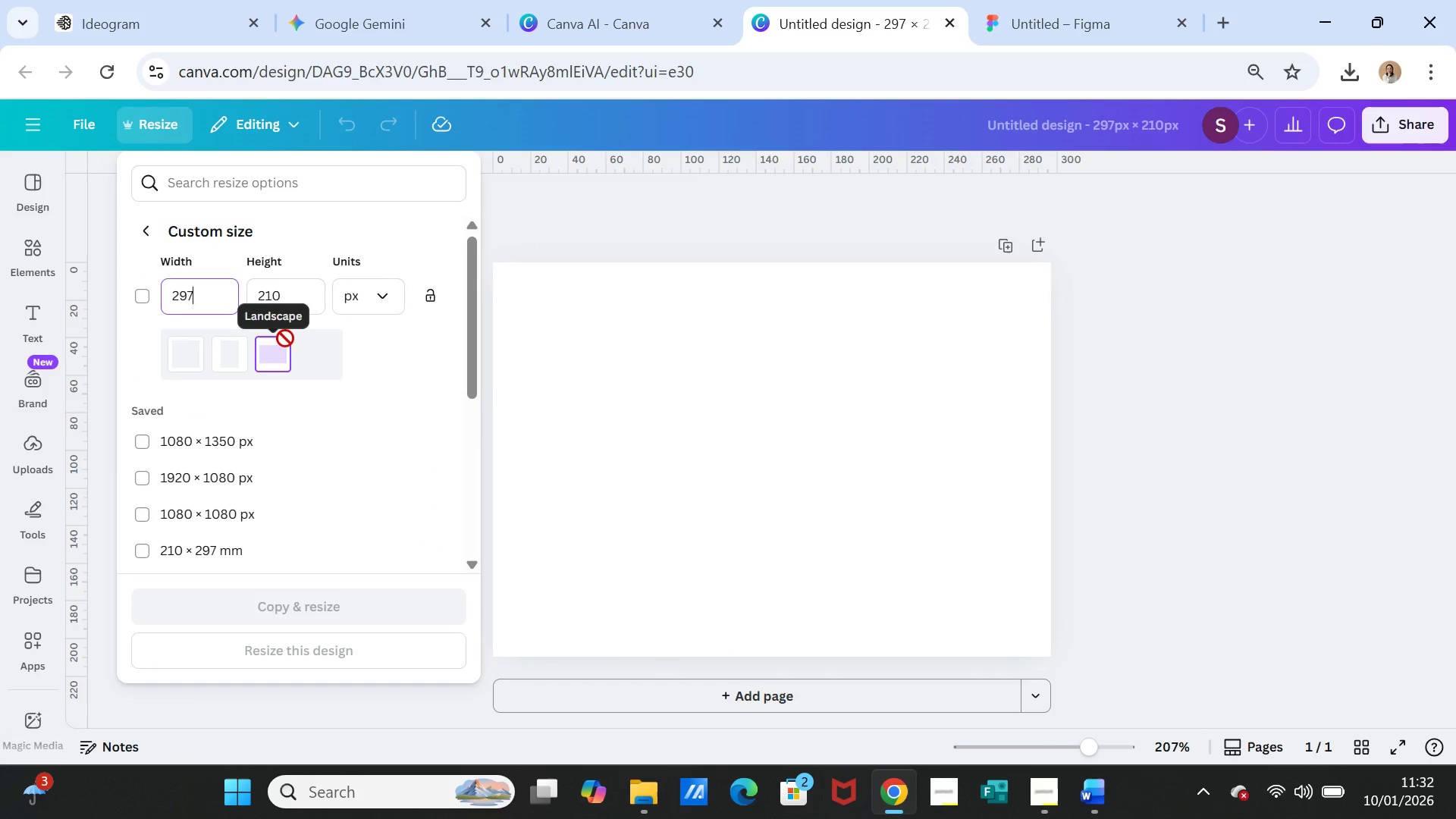 
key(Backspace)
key(Backspace)
type(2)
key(Backspace)
type(10)
 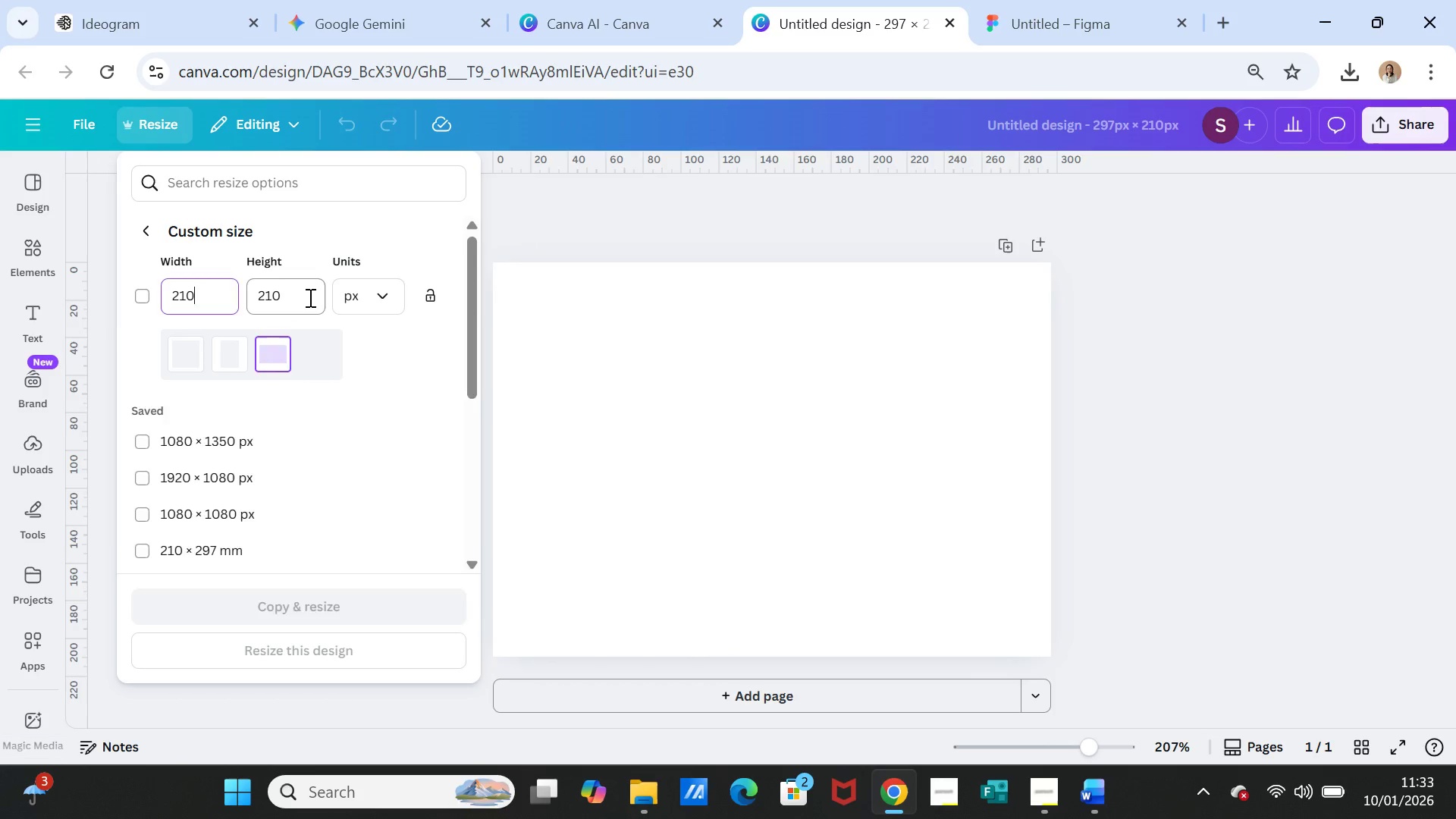 
double_click([309, 297])
 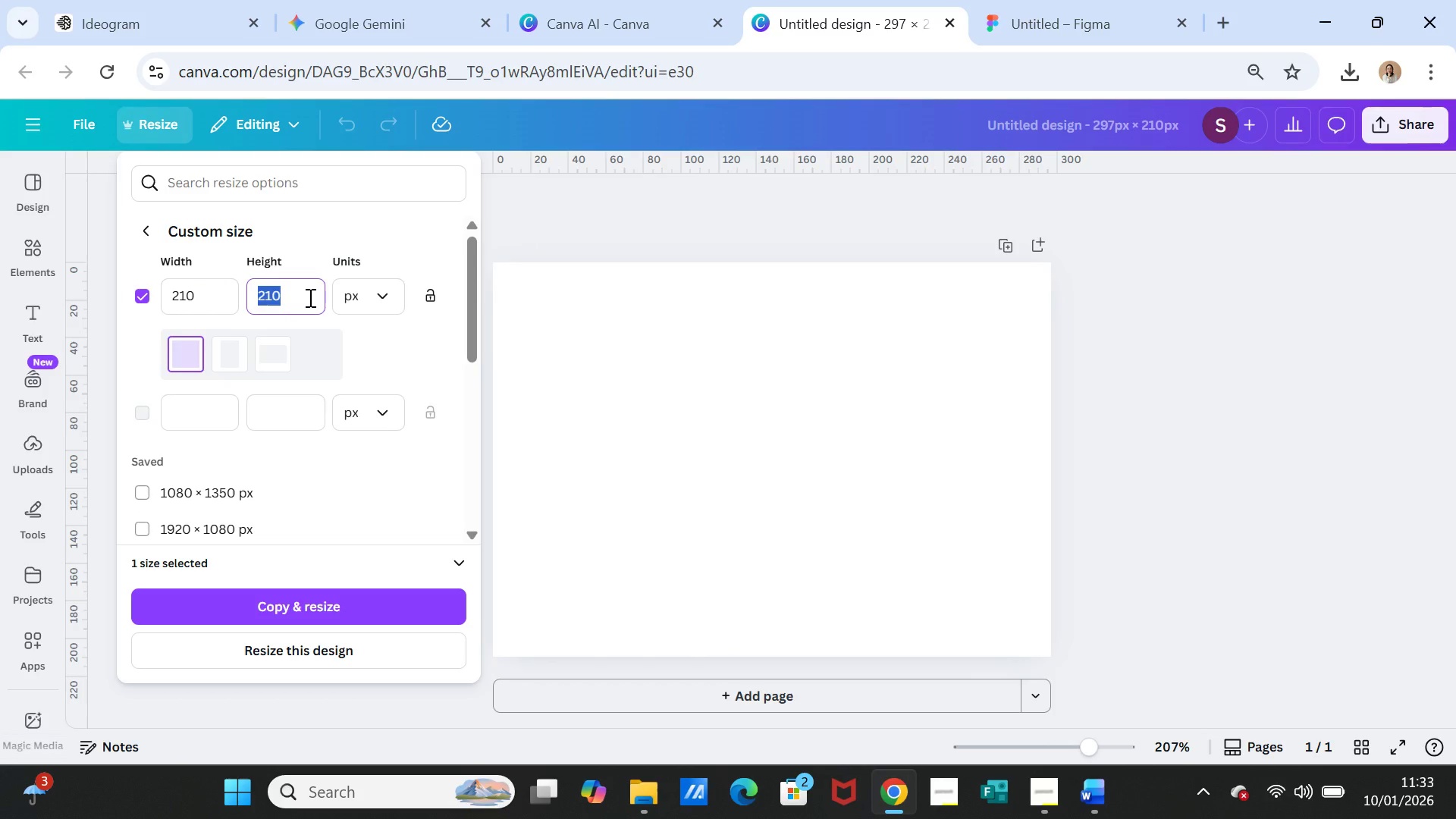 
type(186)
key(Backspace)
key(Backspace)
key(Backspace)
type(20)
key(Backspace)
type(97)
 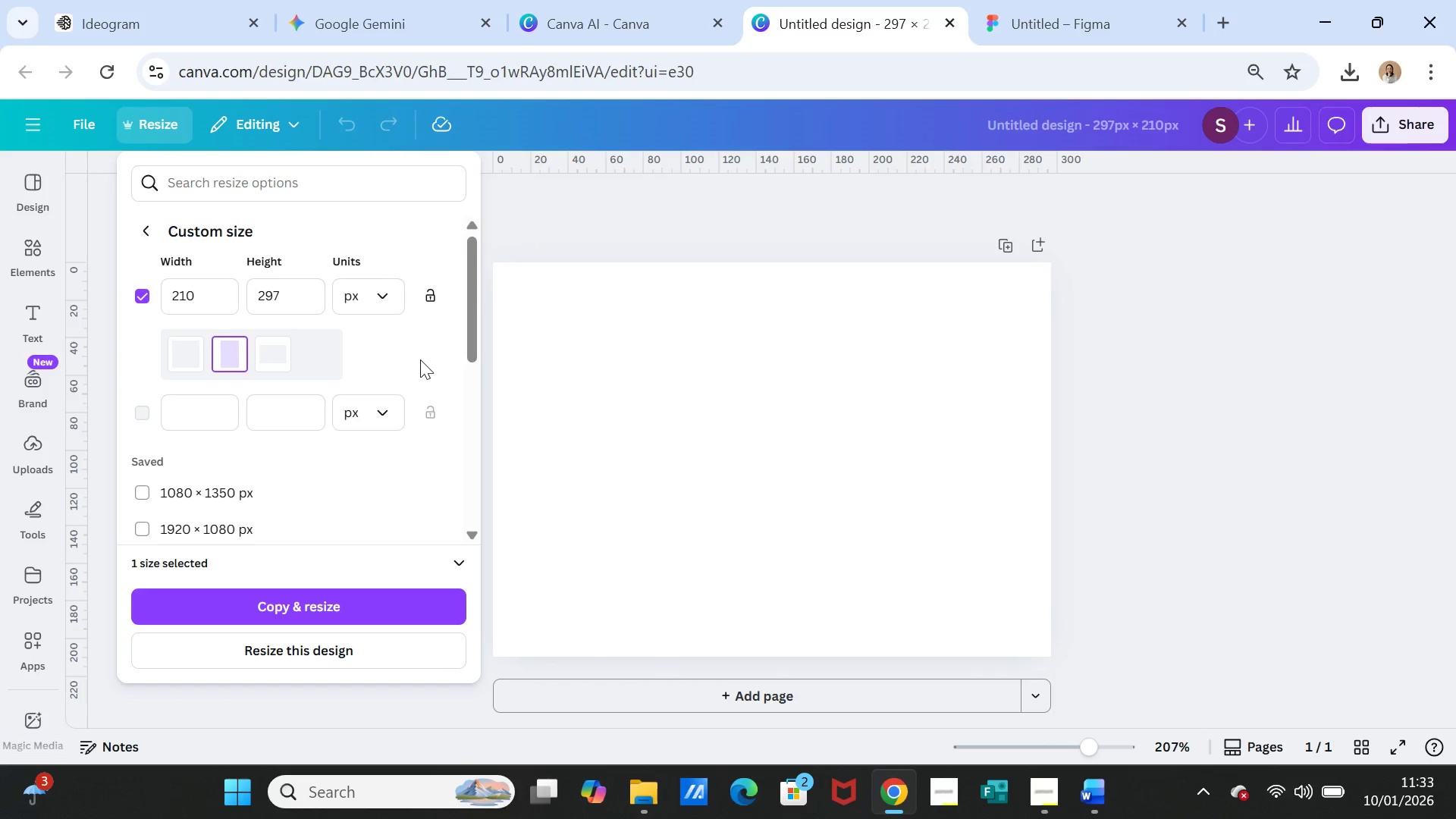 
wait(5.28)
 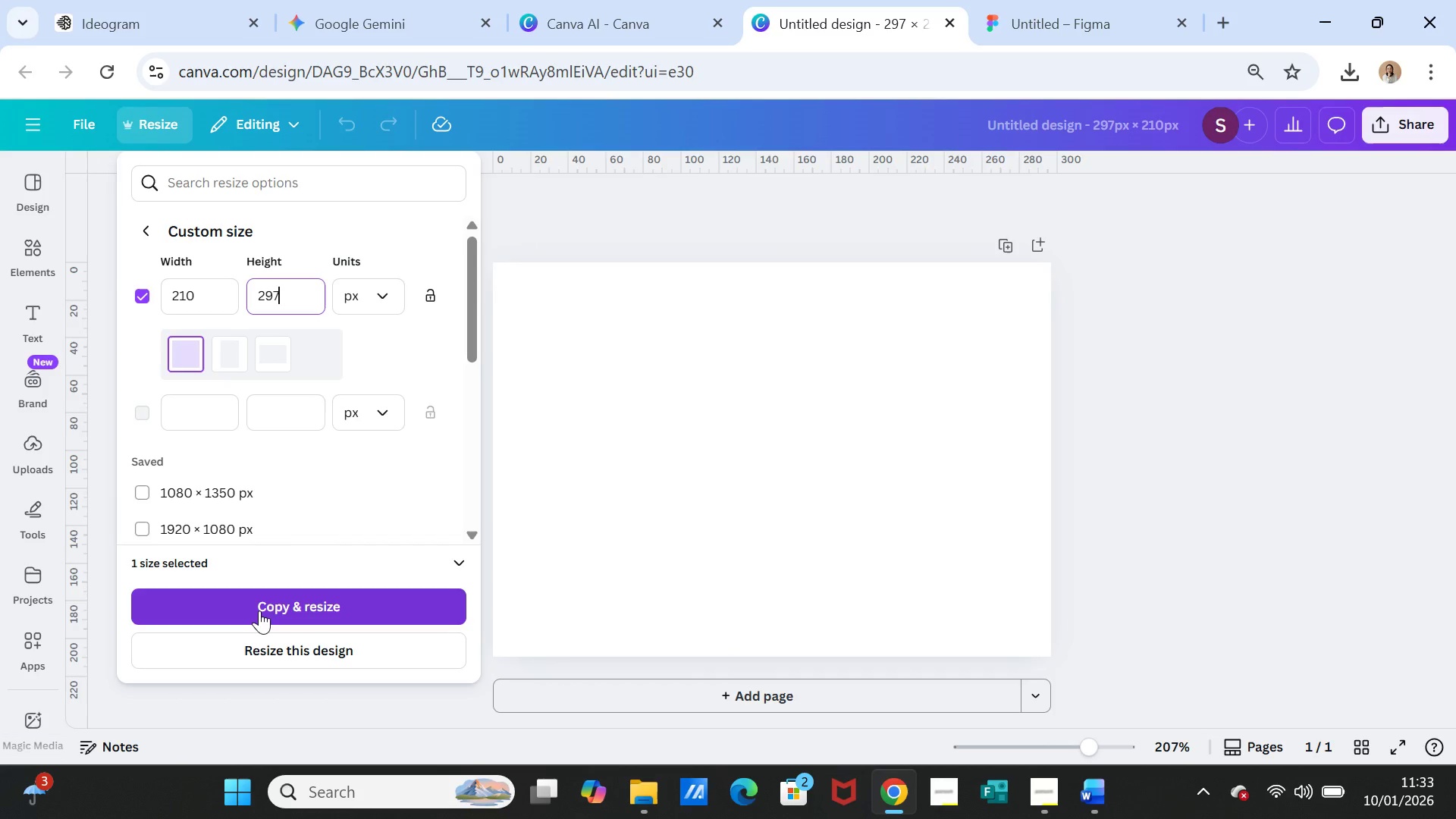 
left_click([334, 656])
 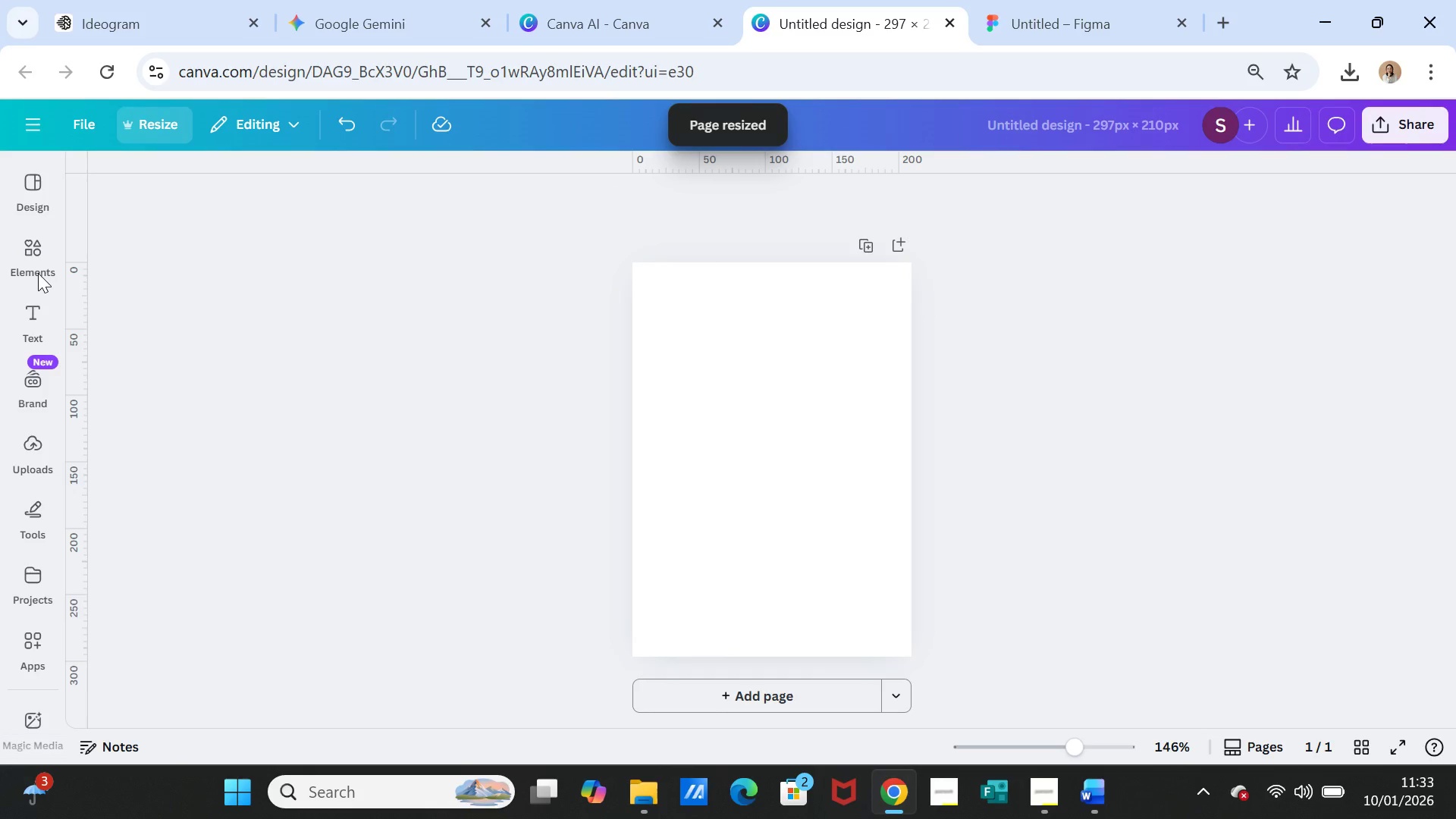 
wait(13.73)
 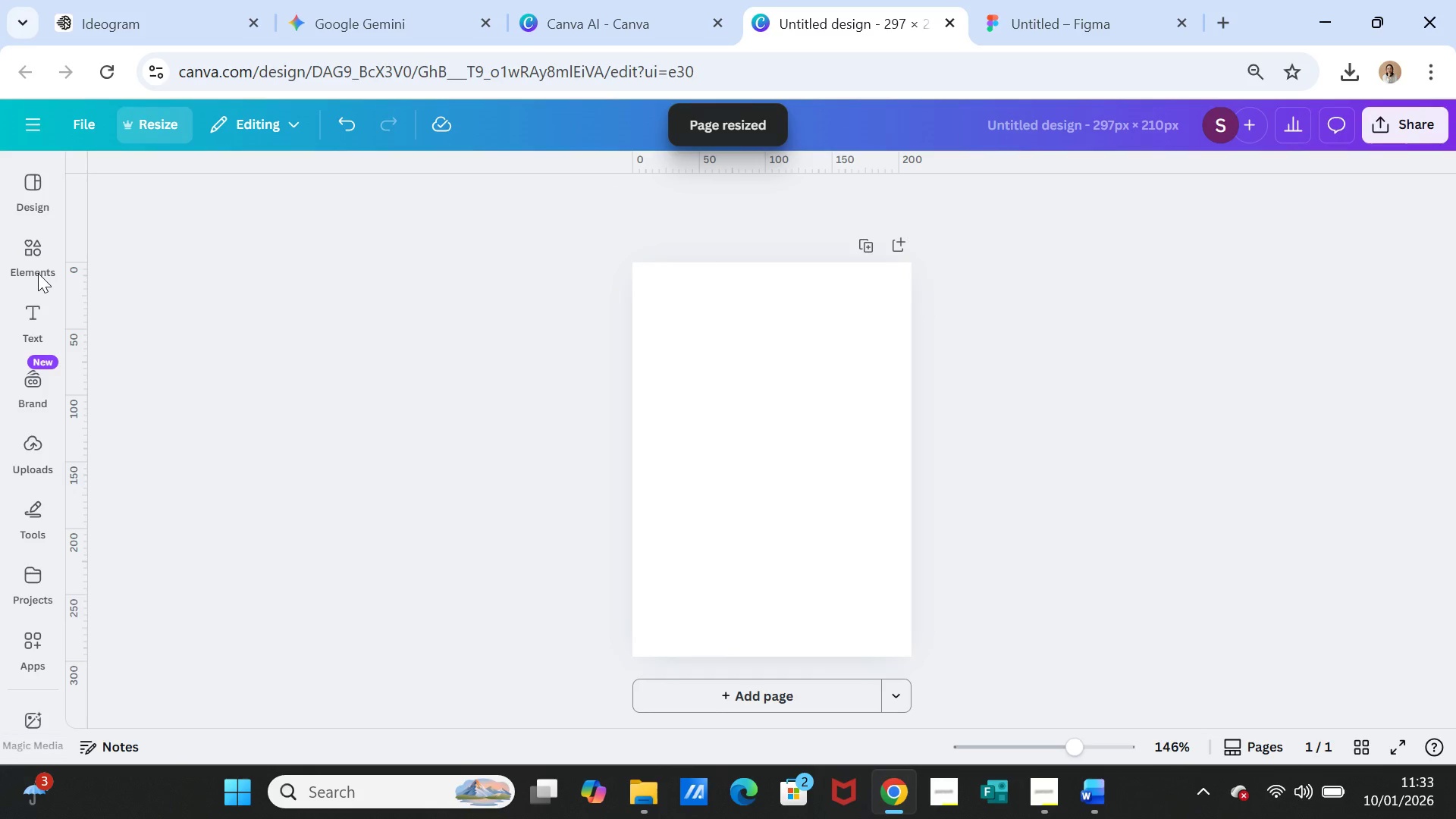 
left_click([32, 447])
 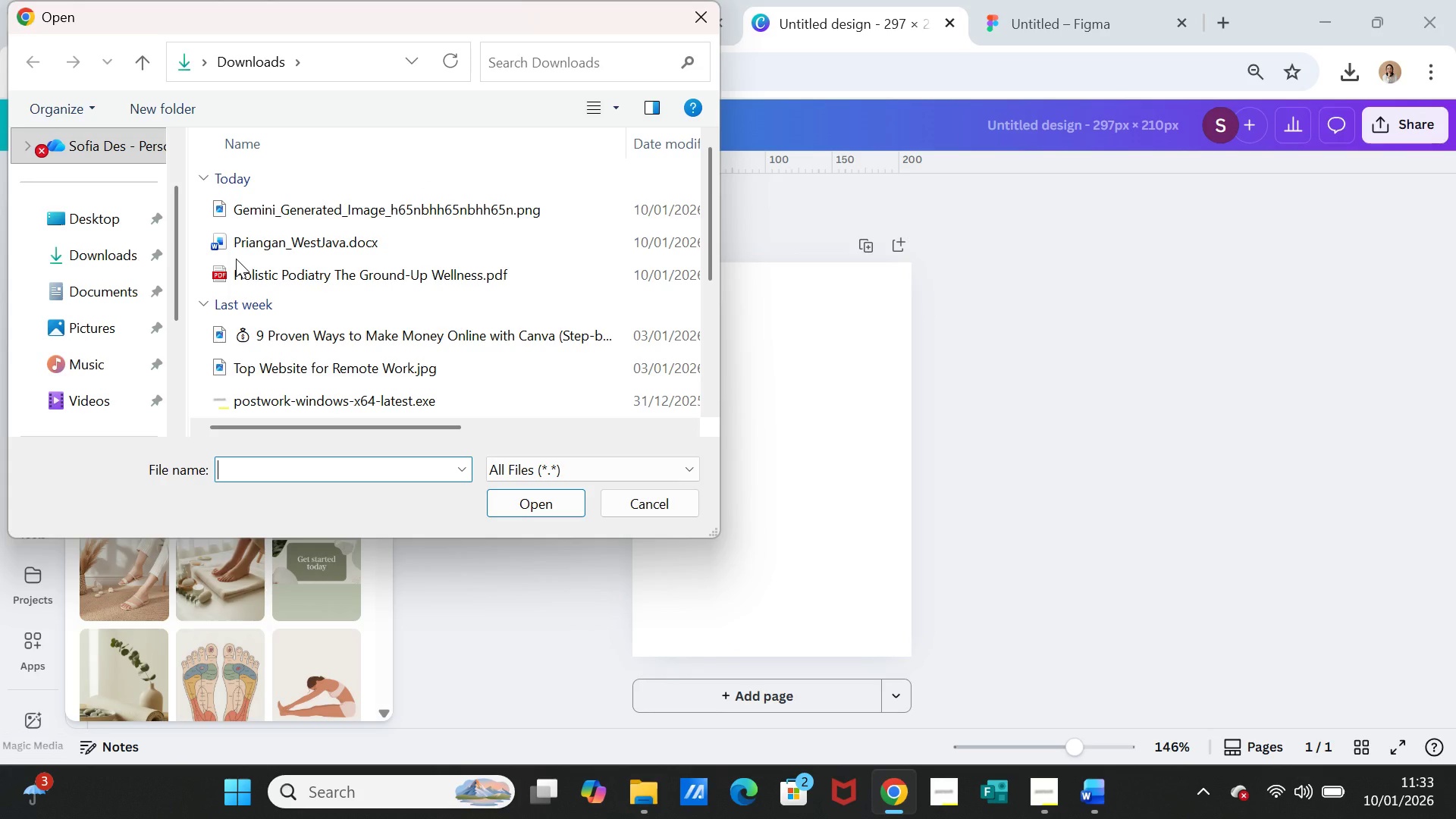 
wait(15.73)
 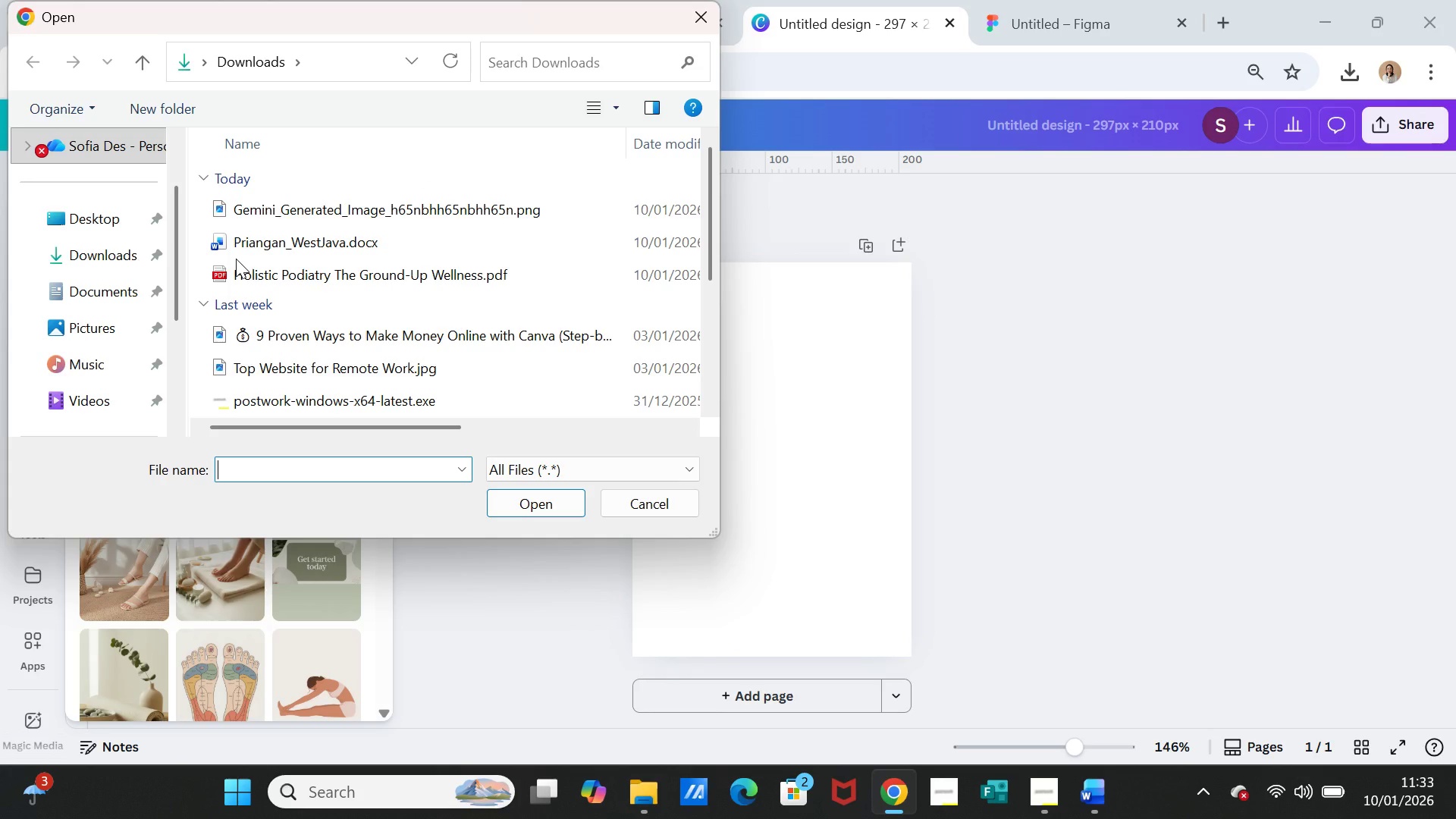 
left_click([305, 211])
 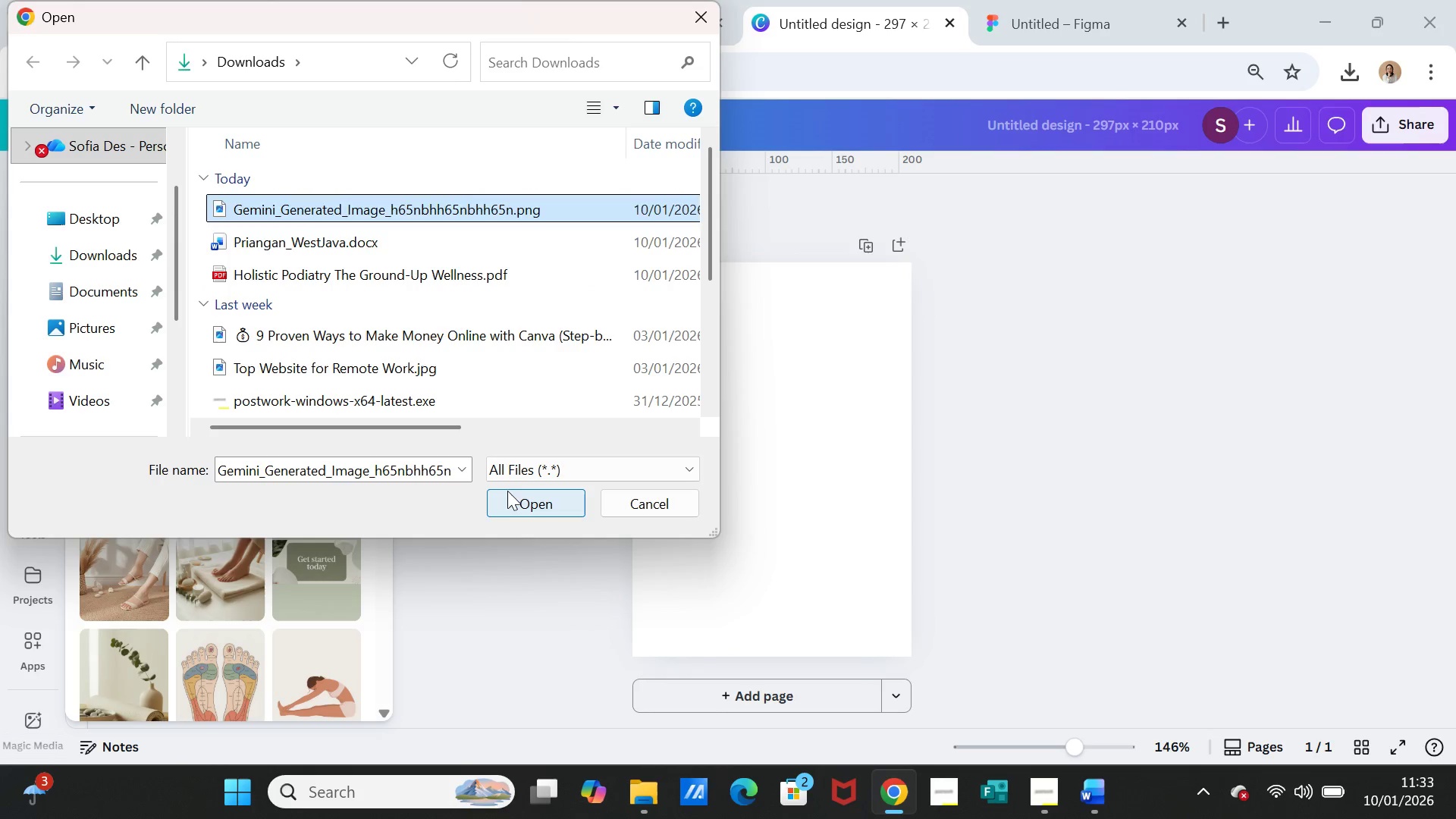 
left_click([507, 491])
 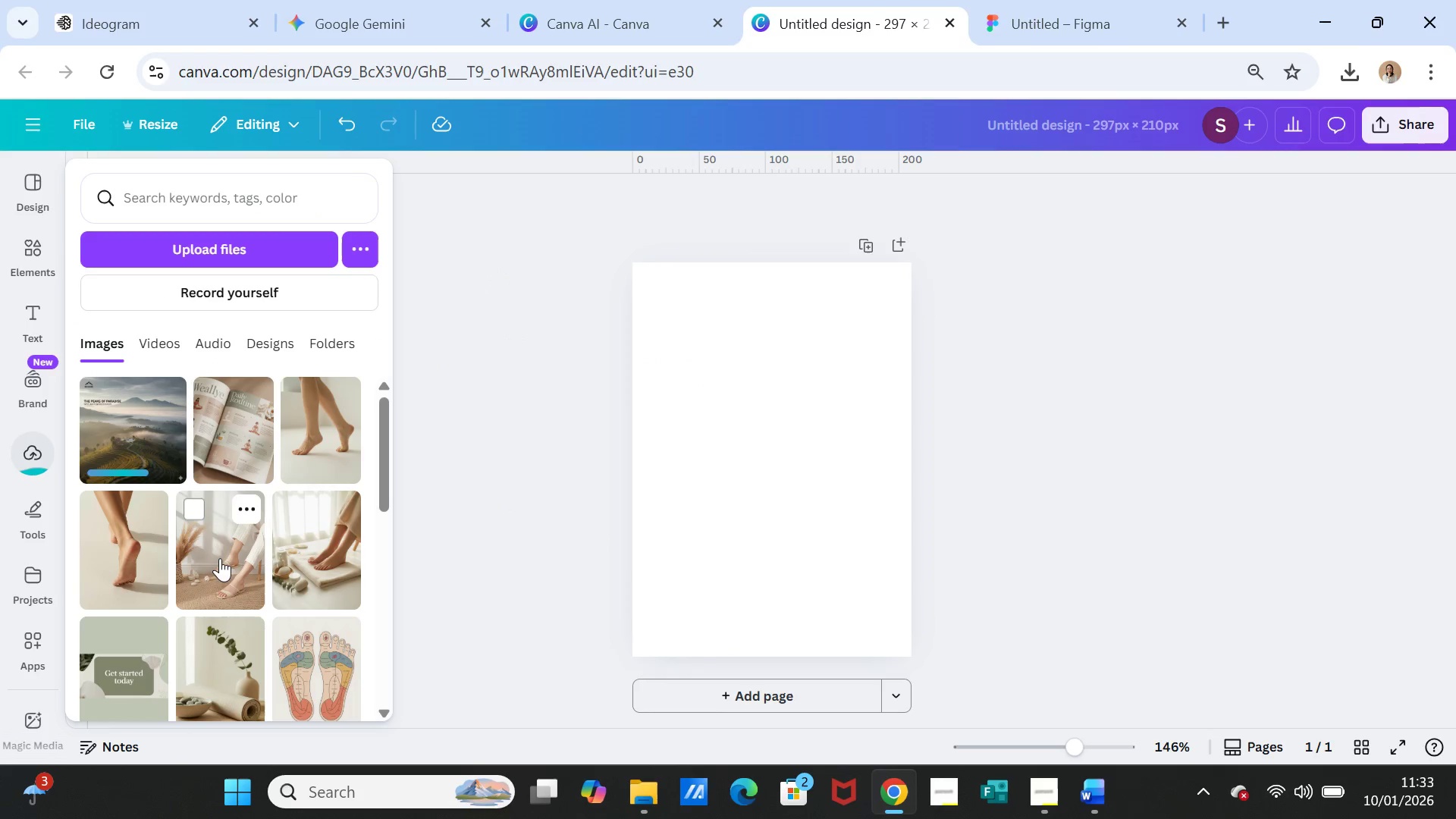 
left_click([172, 428])
 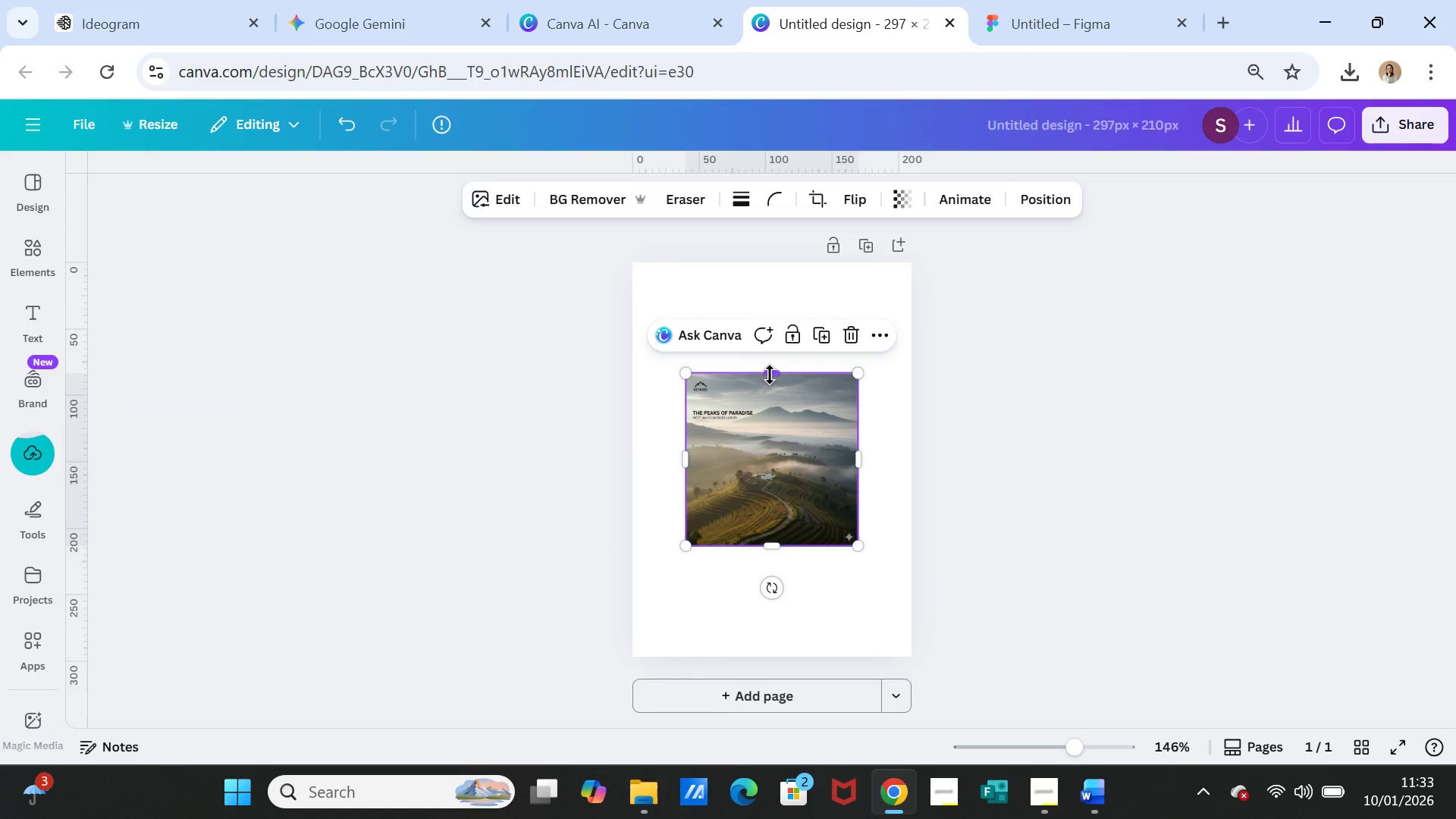 
left_click([772, 359])
 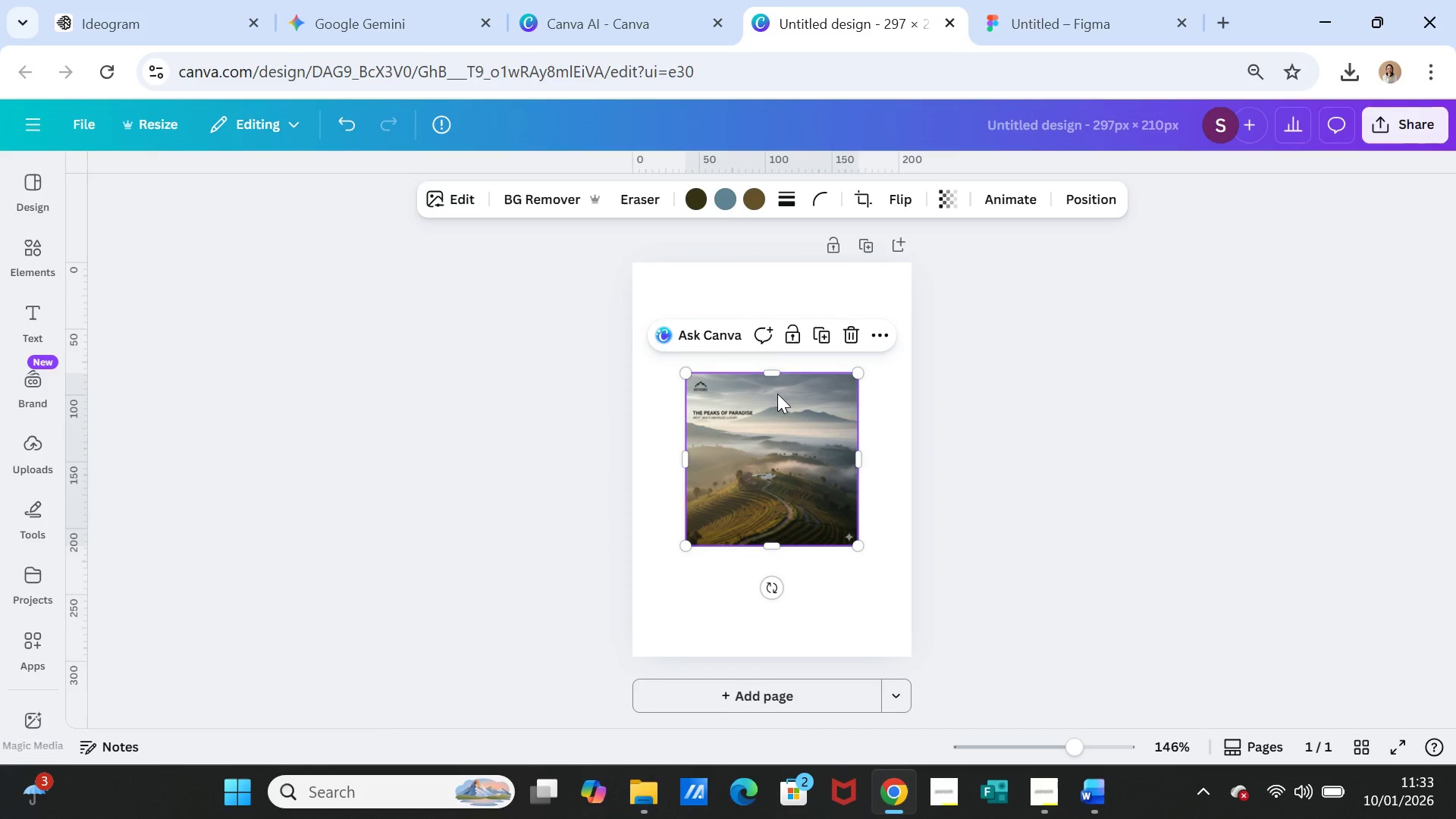 
left_click([777, 394])
 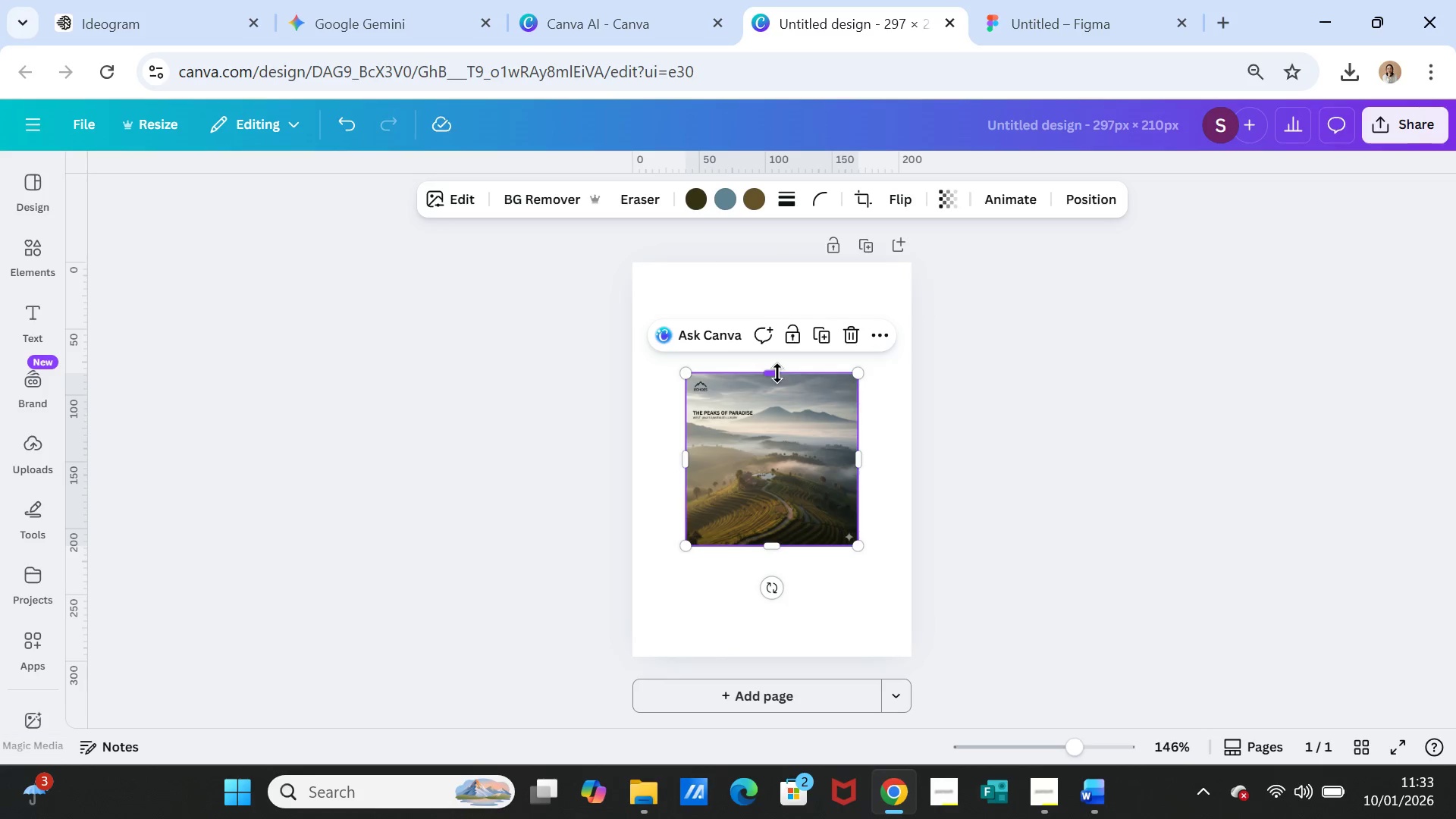 
left_click_drag(start_coordinate=[777, 373], to_coordinate=[777, 262])
 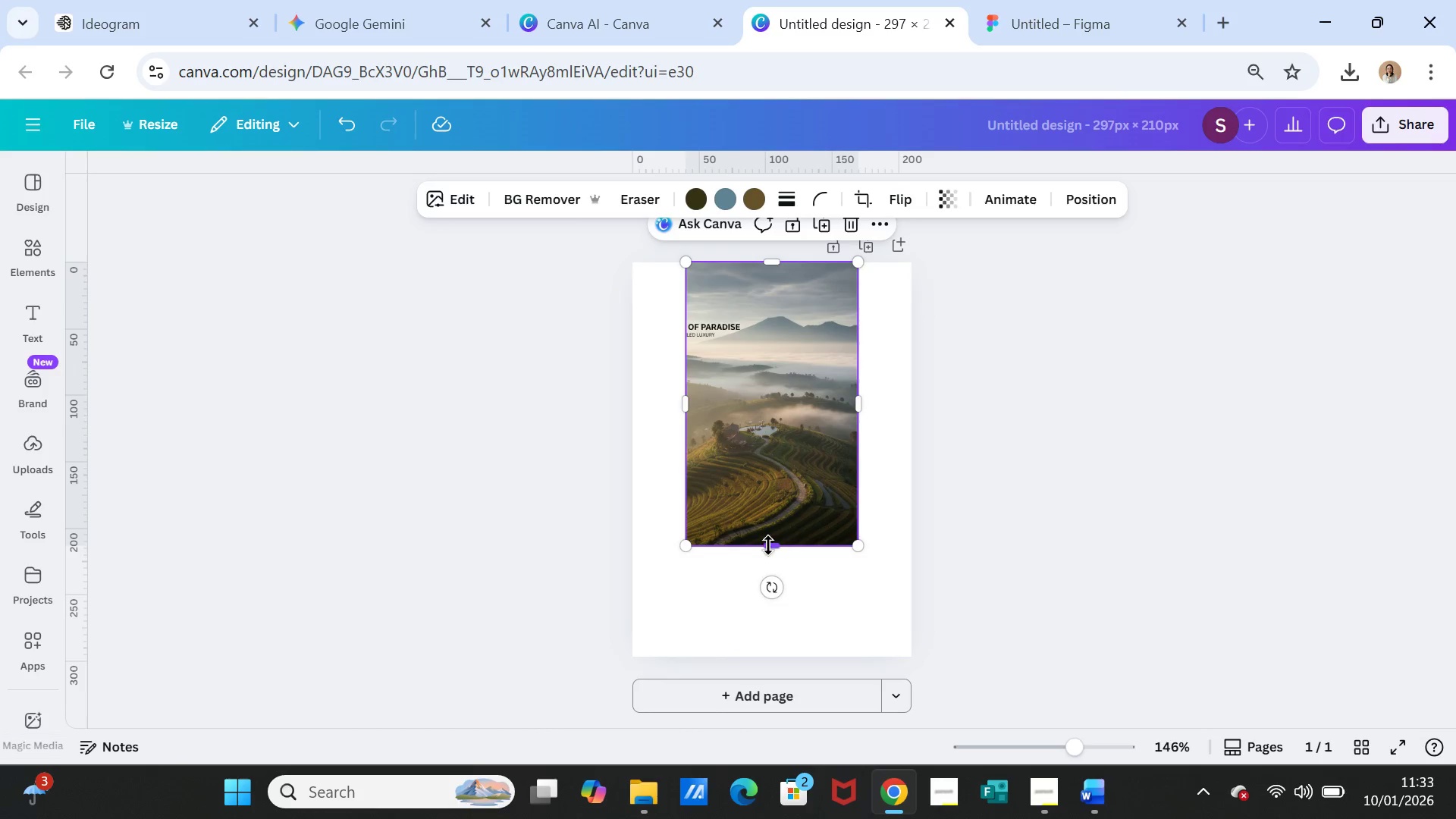 
left_click_drag(start_coordinate=[768, 545], to_coordinate=[766, 639])
 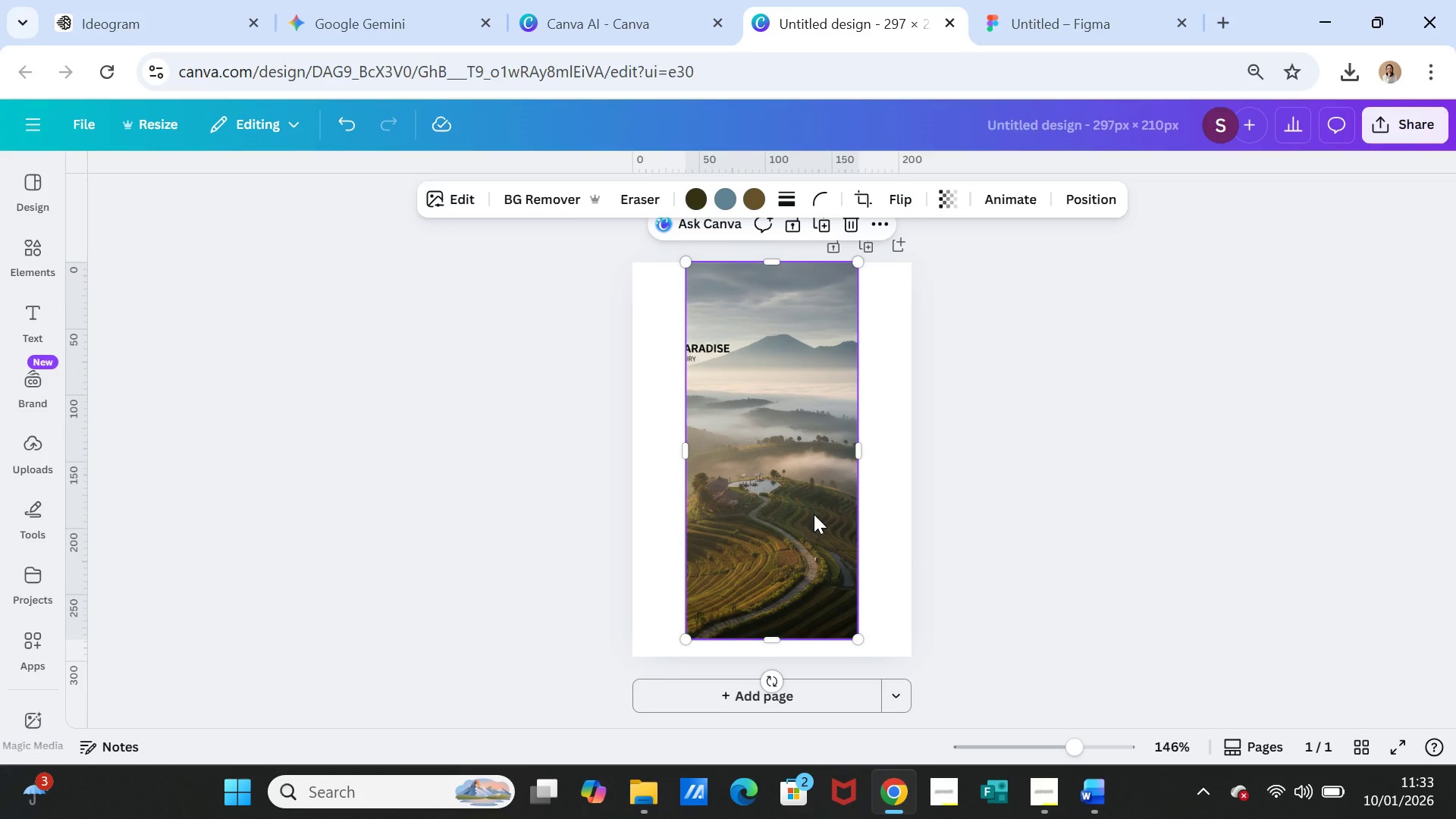 
scroll: coordinate [814, 514], scroll_direction: down, amount: 1.0
 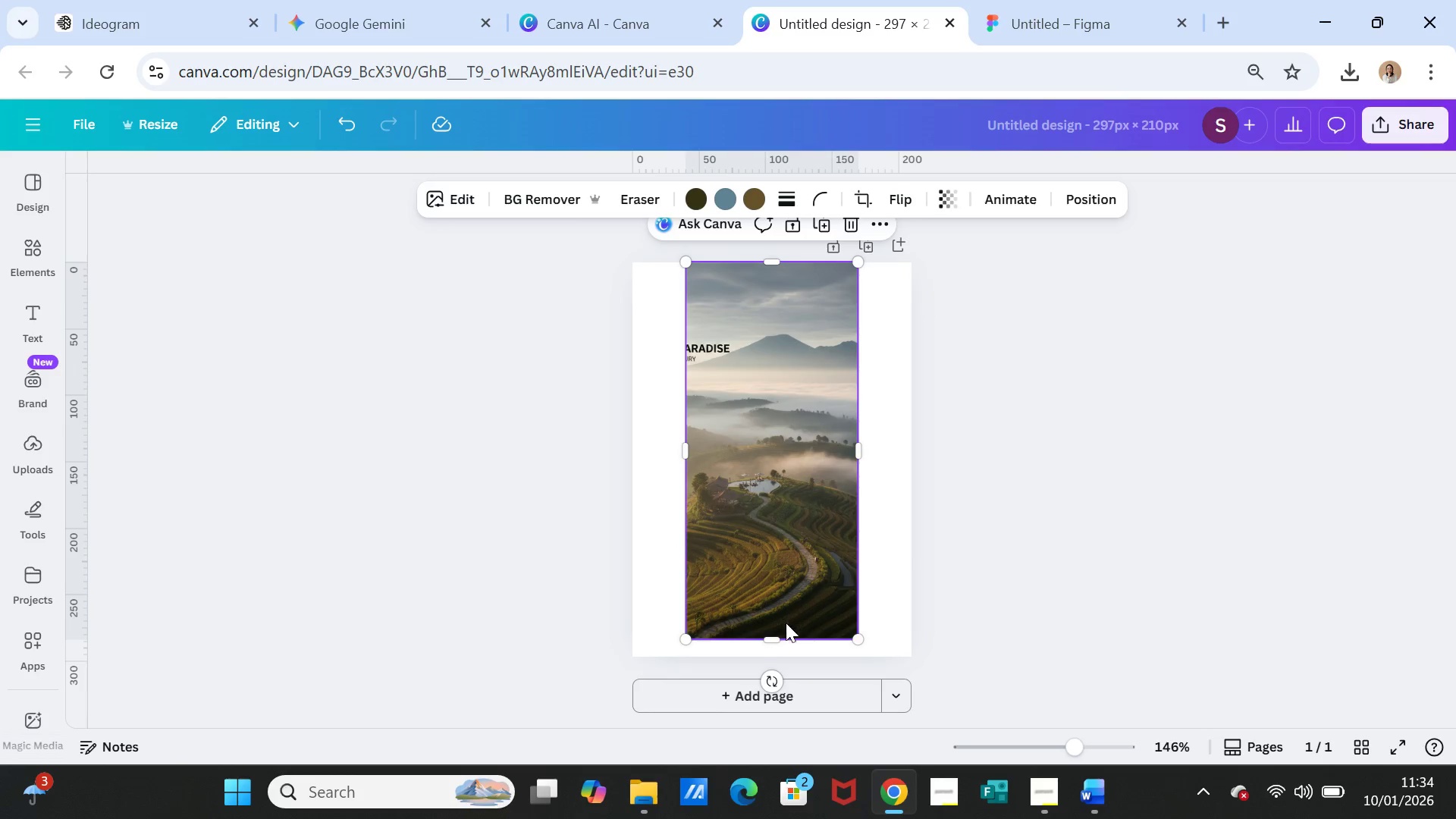 
left_click_drag(start_coordinate=[779, 640], to_coordinate=[774, 660])
 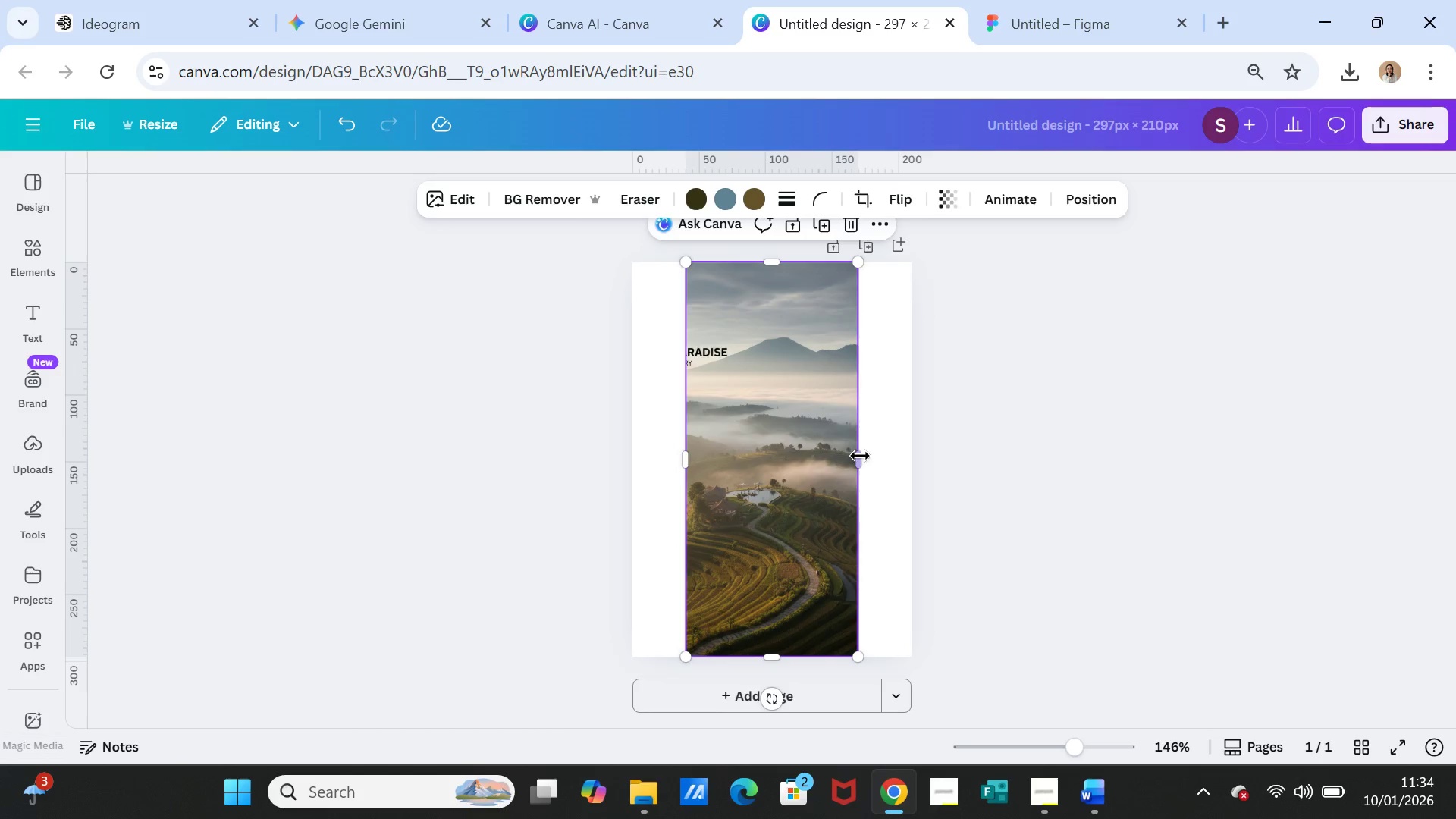 
left_click_drag(start_coordinate=[860, 456], to_coordinate=[912, 453])
 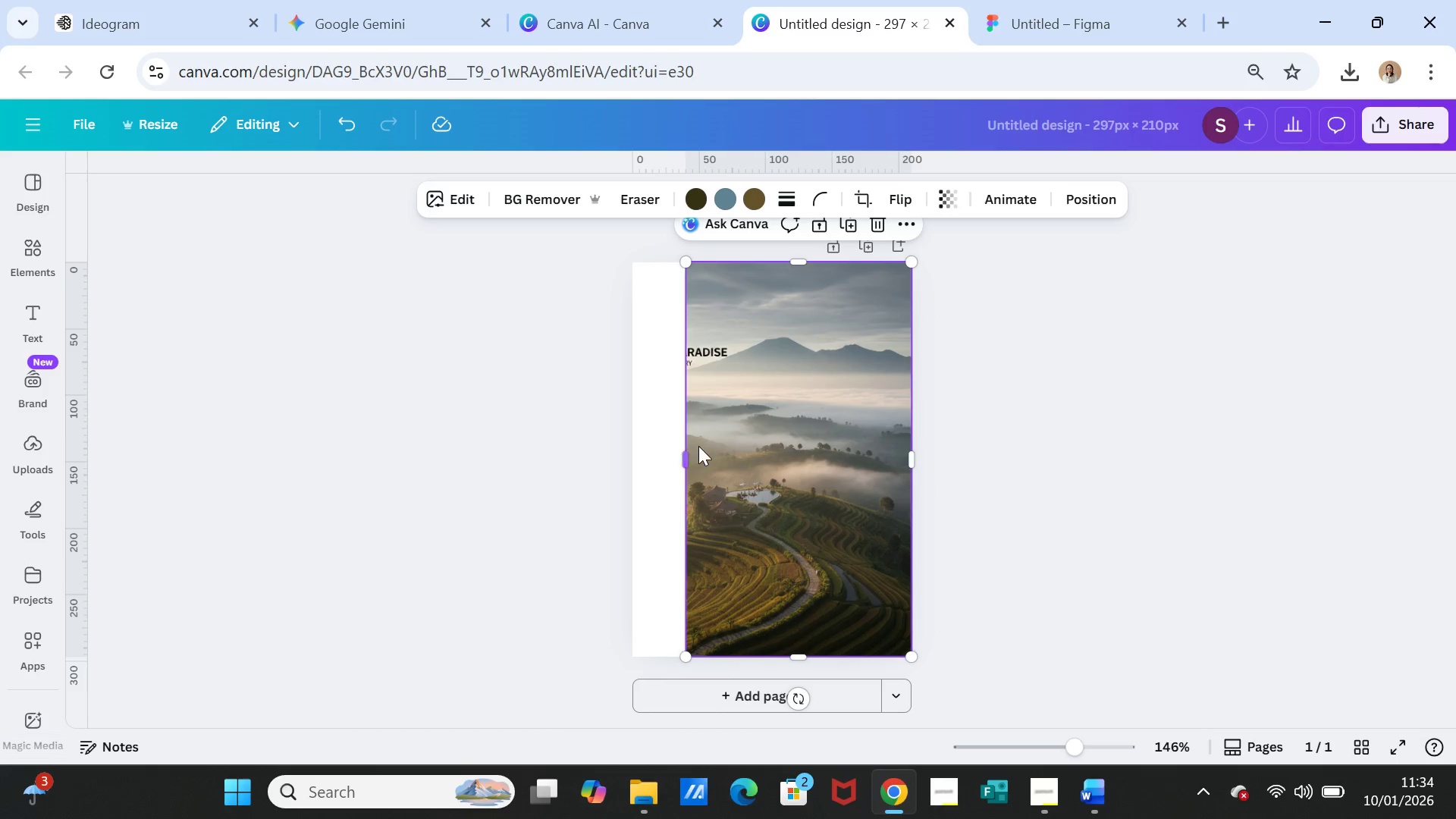 
left_click_drag(start_coordinate=[702, 446], to_coordinate=[642, 438])
 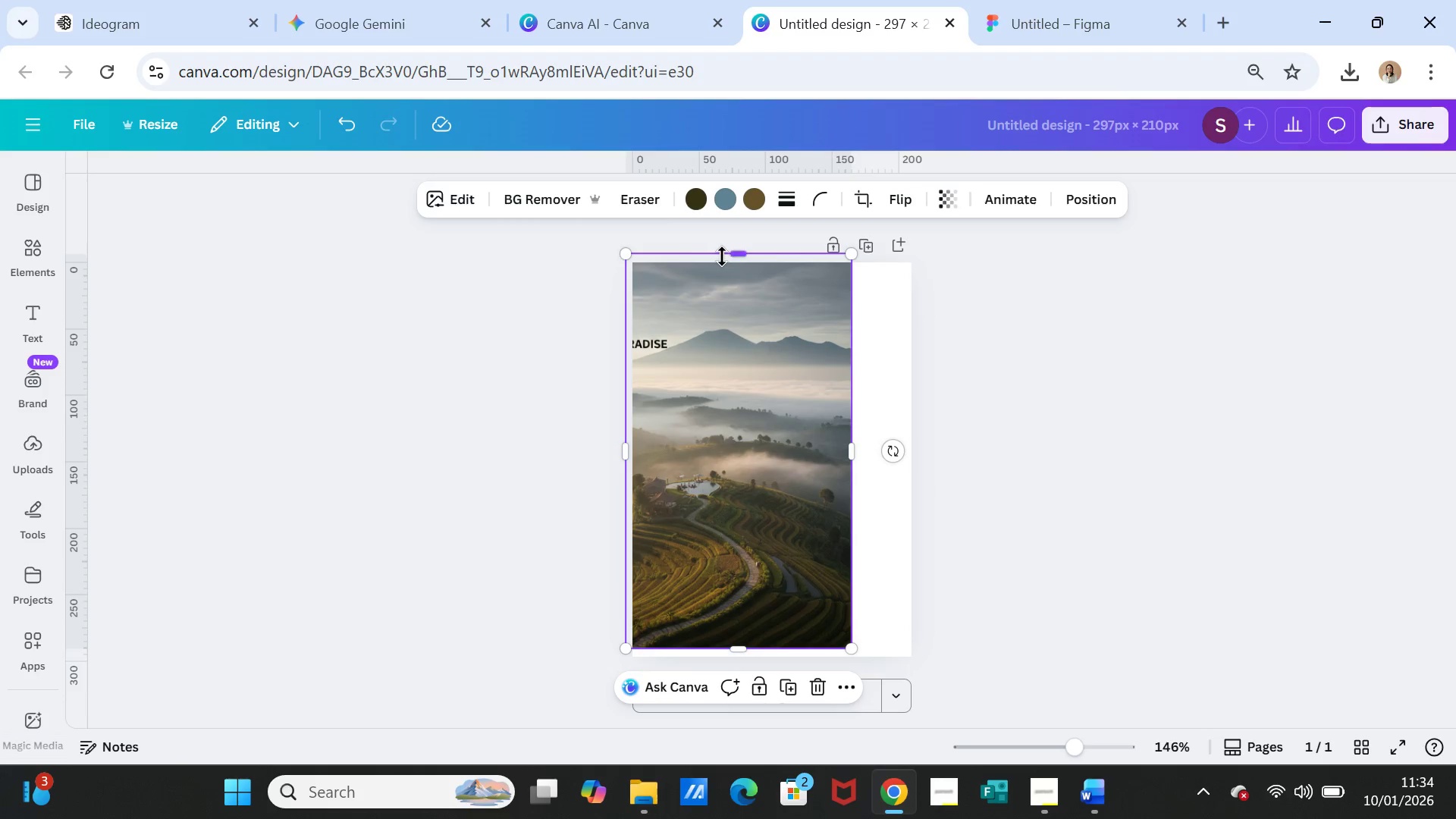 
left_click_drag(start_coordinate=[733, 257], to_coordinate=[736, 266])
 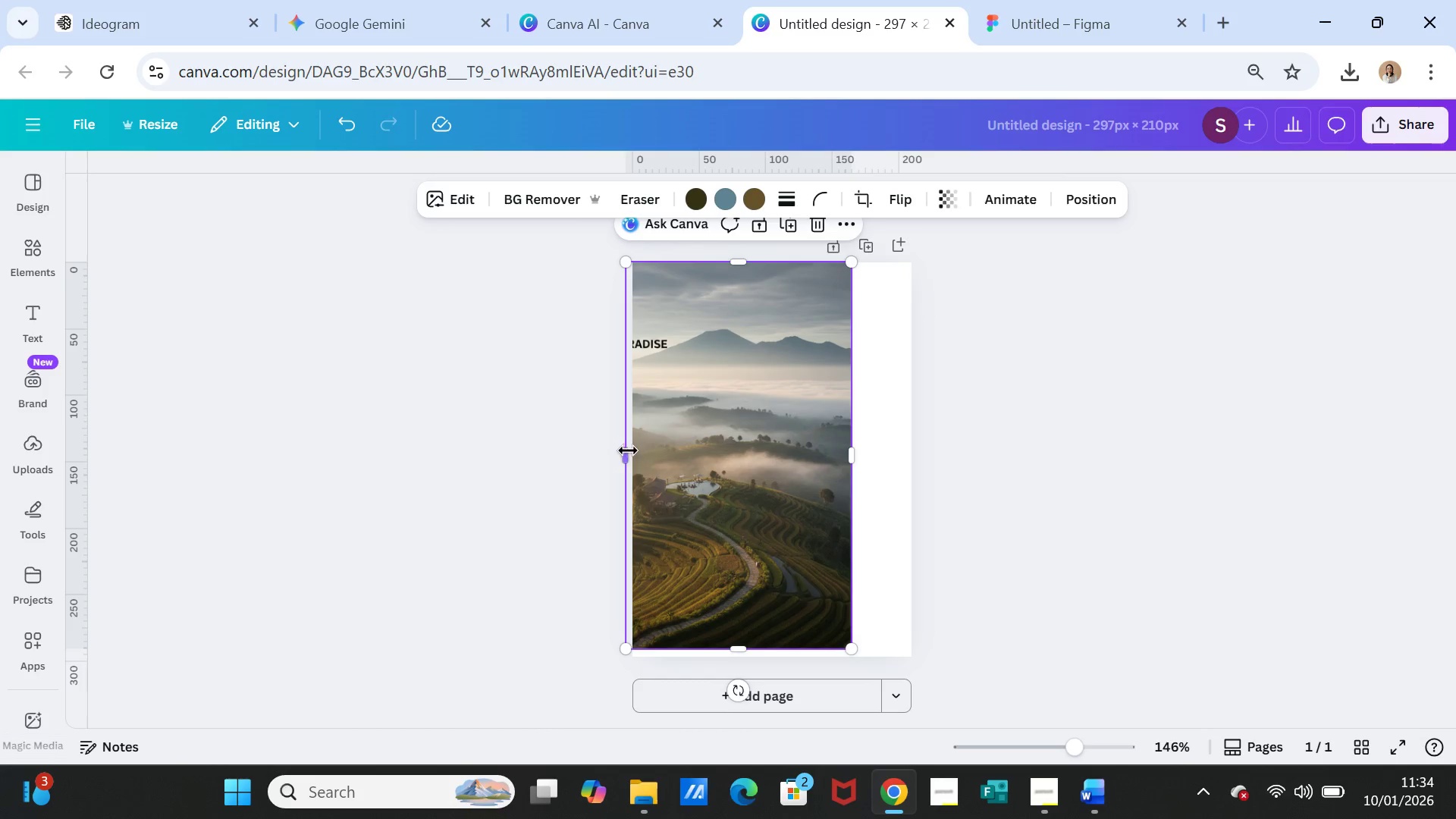 
left_click_drag(start_coordinate=[628, 450], to_coordinate=[635, 453])
 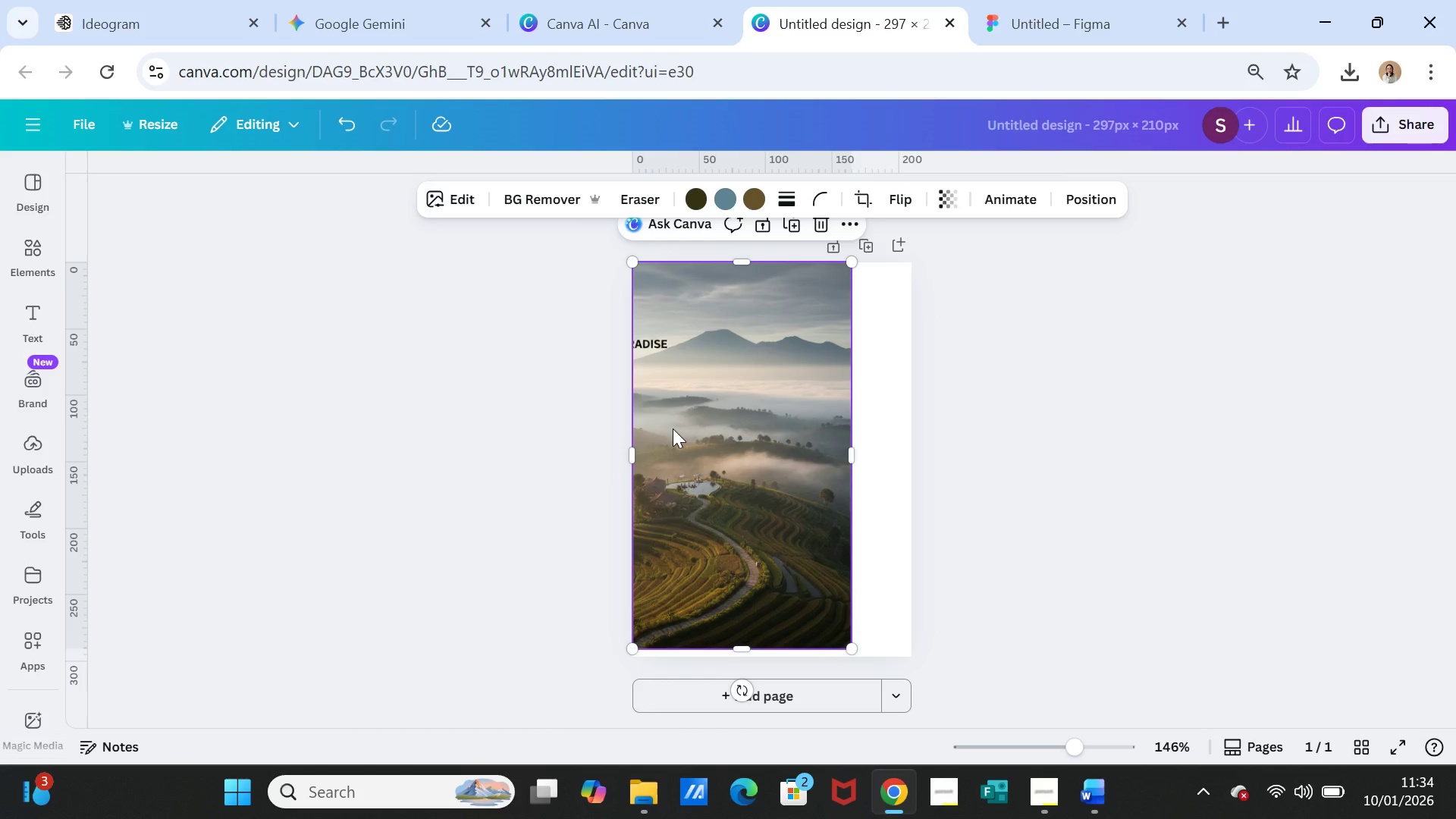 
left_click([673, 428])
 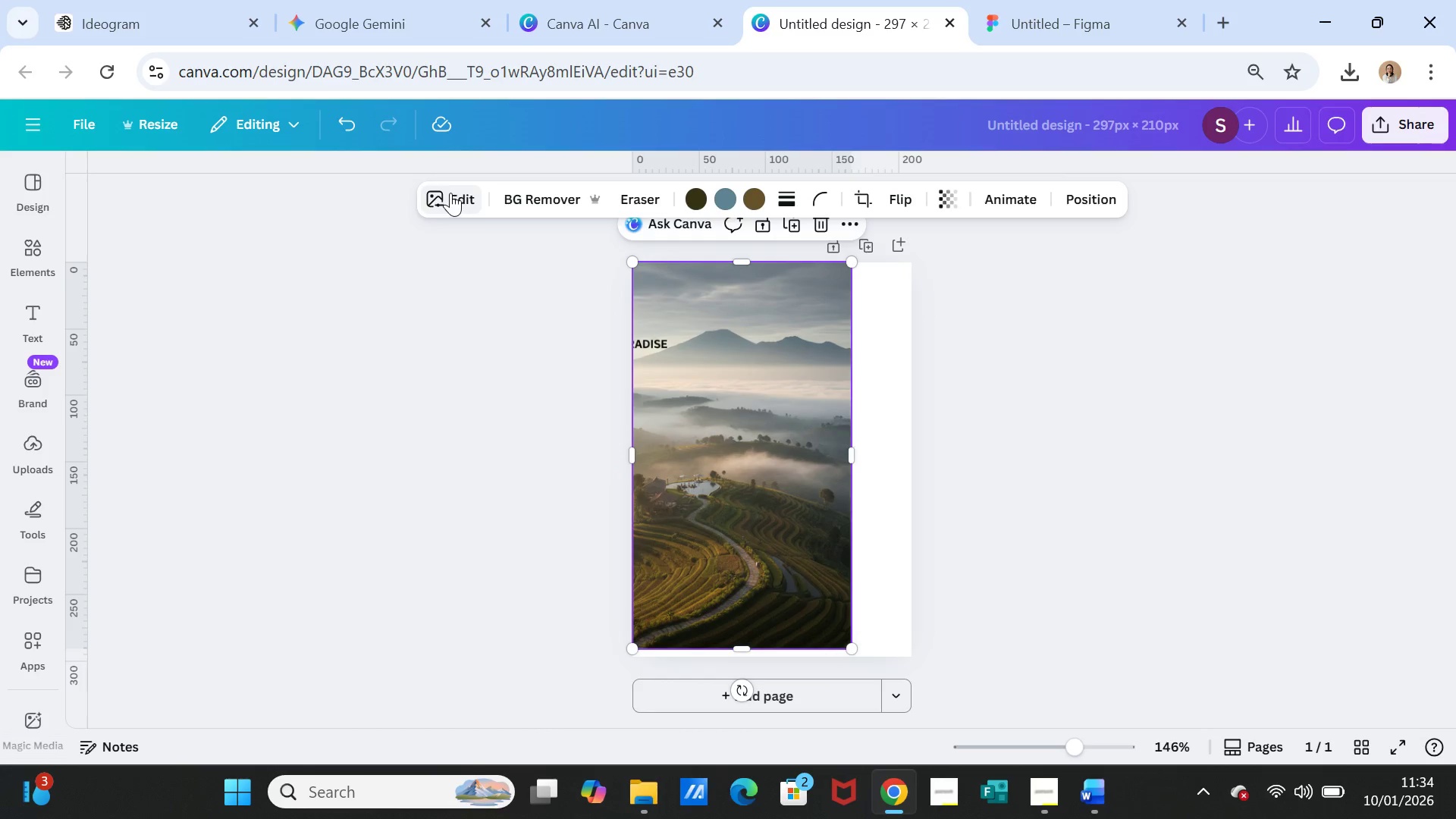 
left_click([450, 193])
 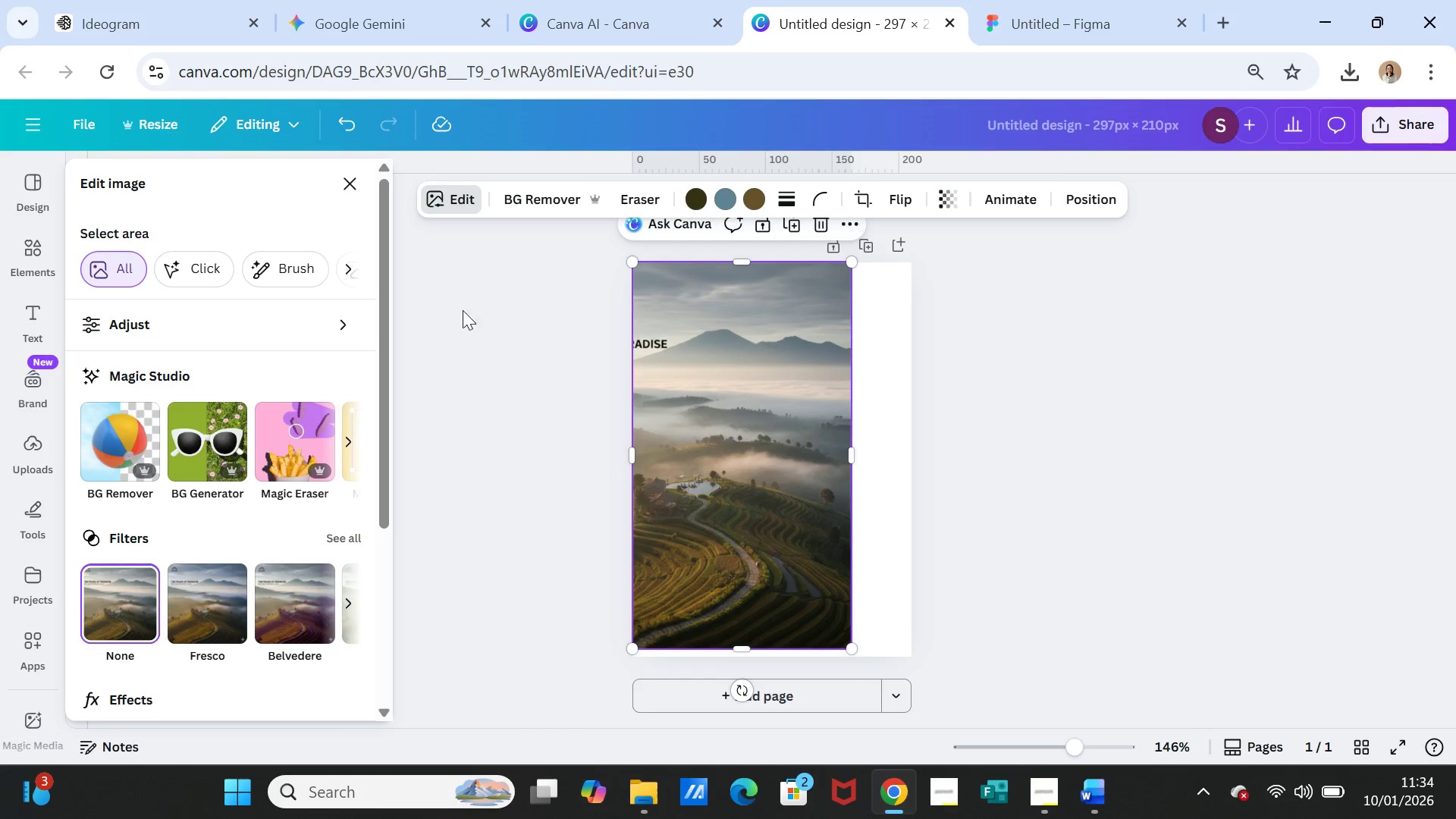 
left_click([301, 463])
 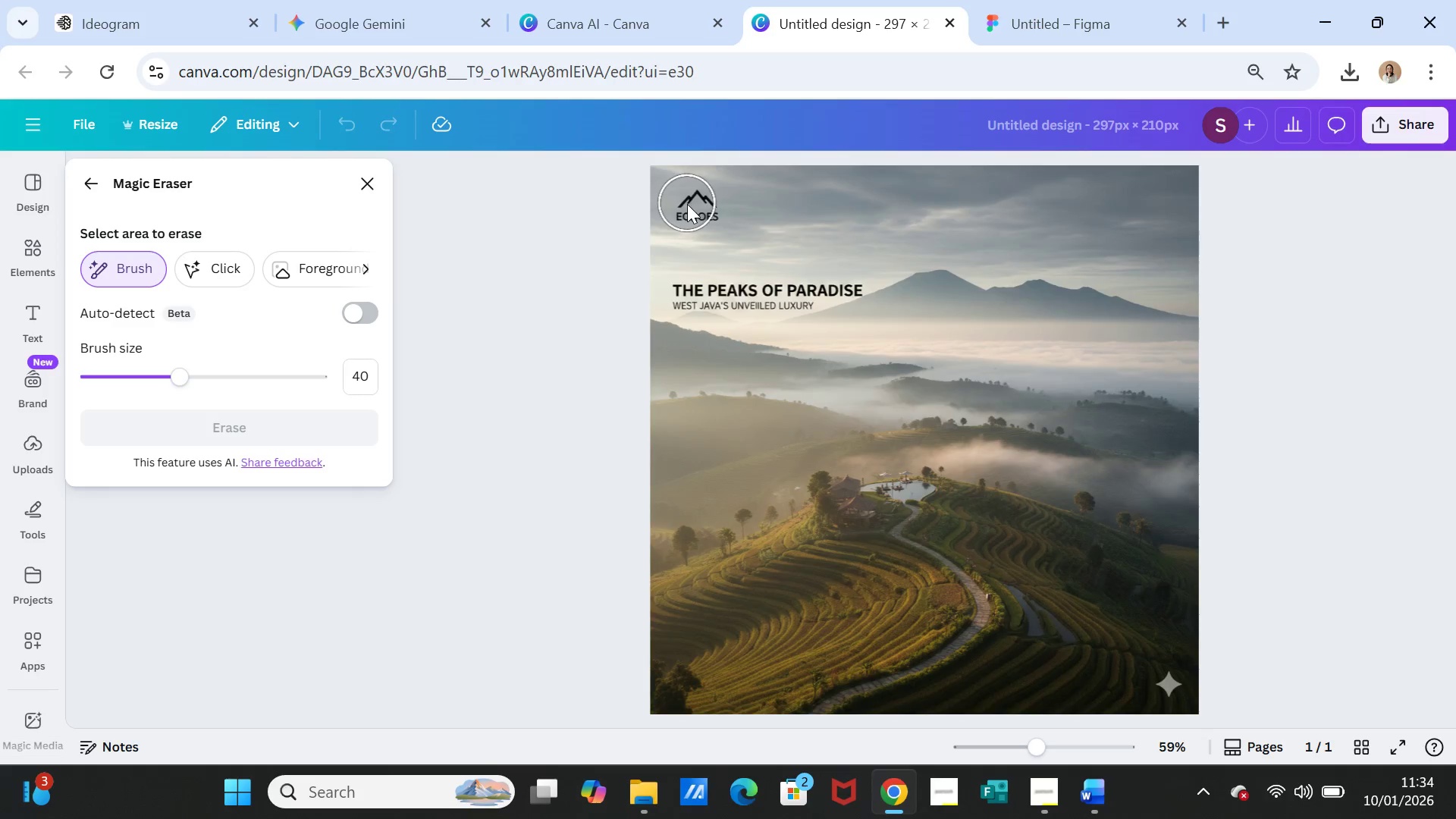 
left_click([699, 212])
 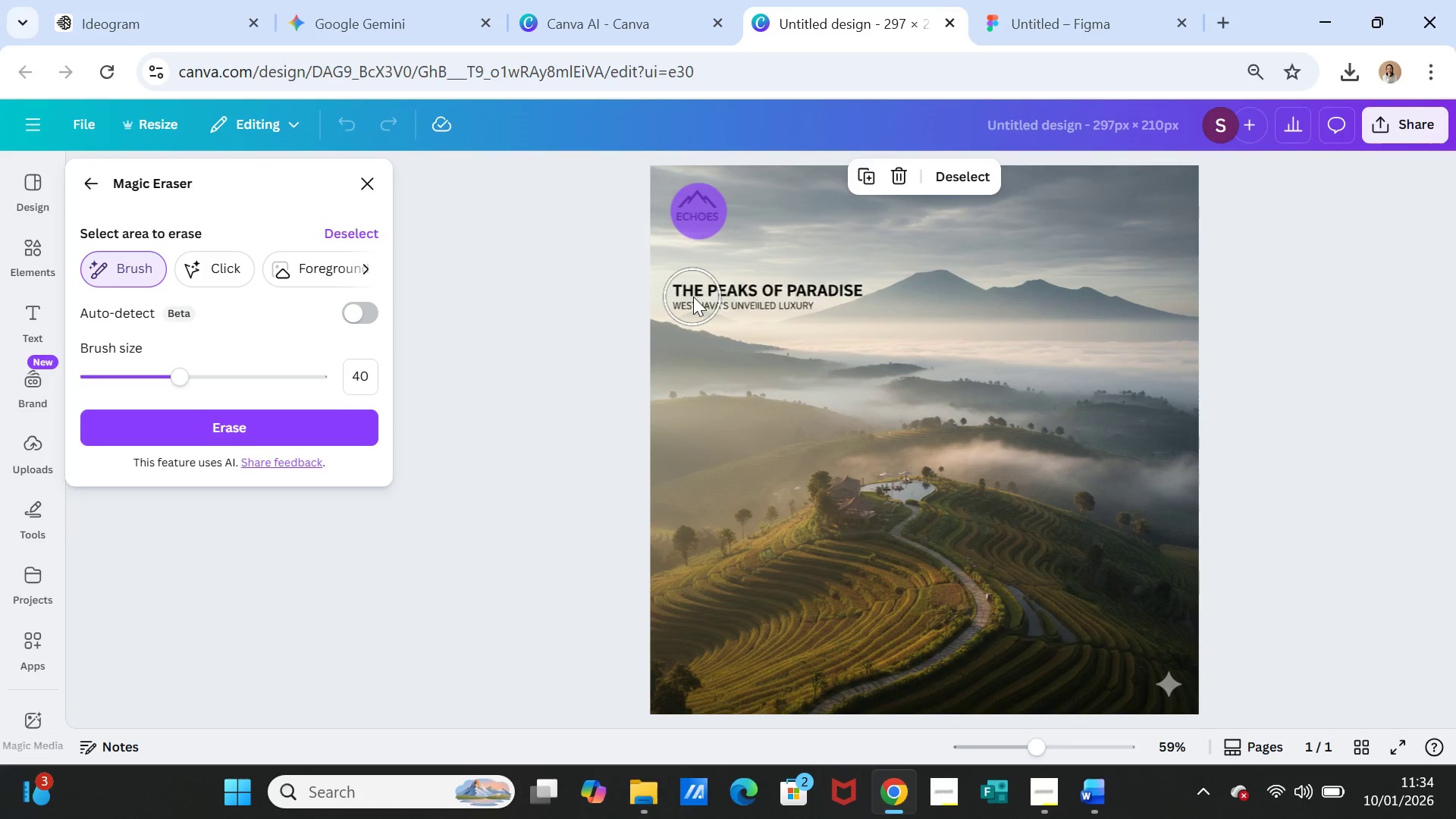 
left_click([693, 297])
 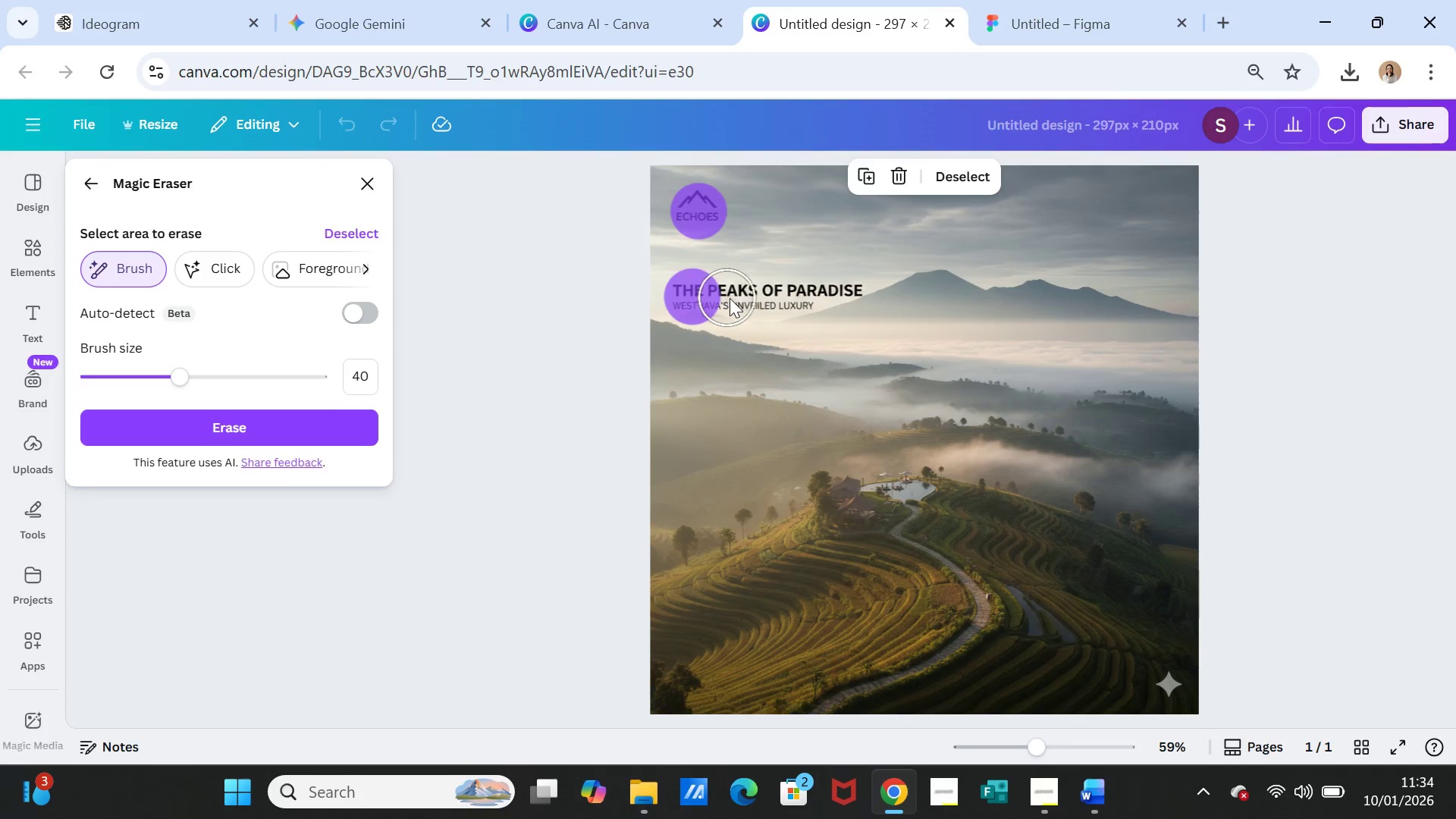 
left_click([730, 298])
 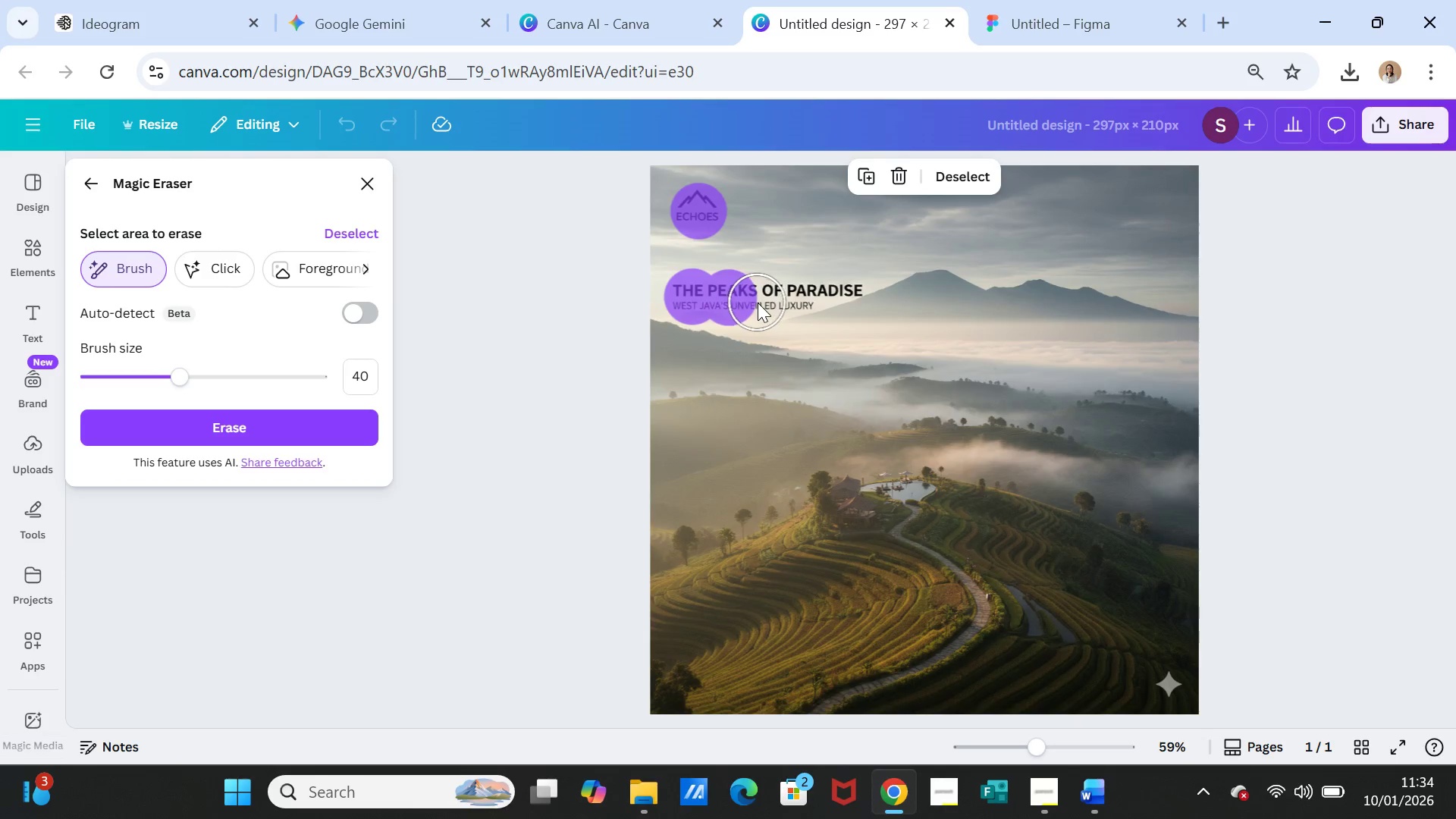 
left_click([758, 303])
 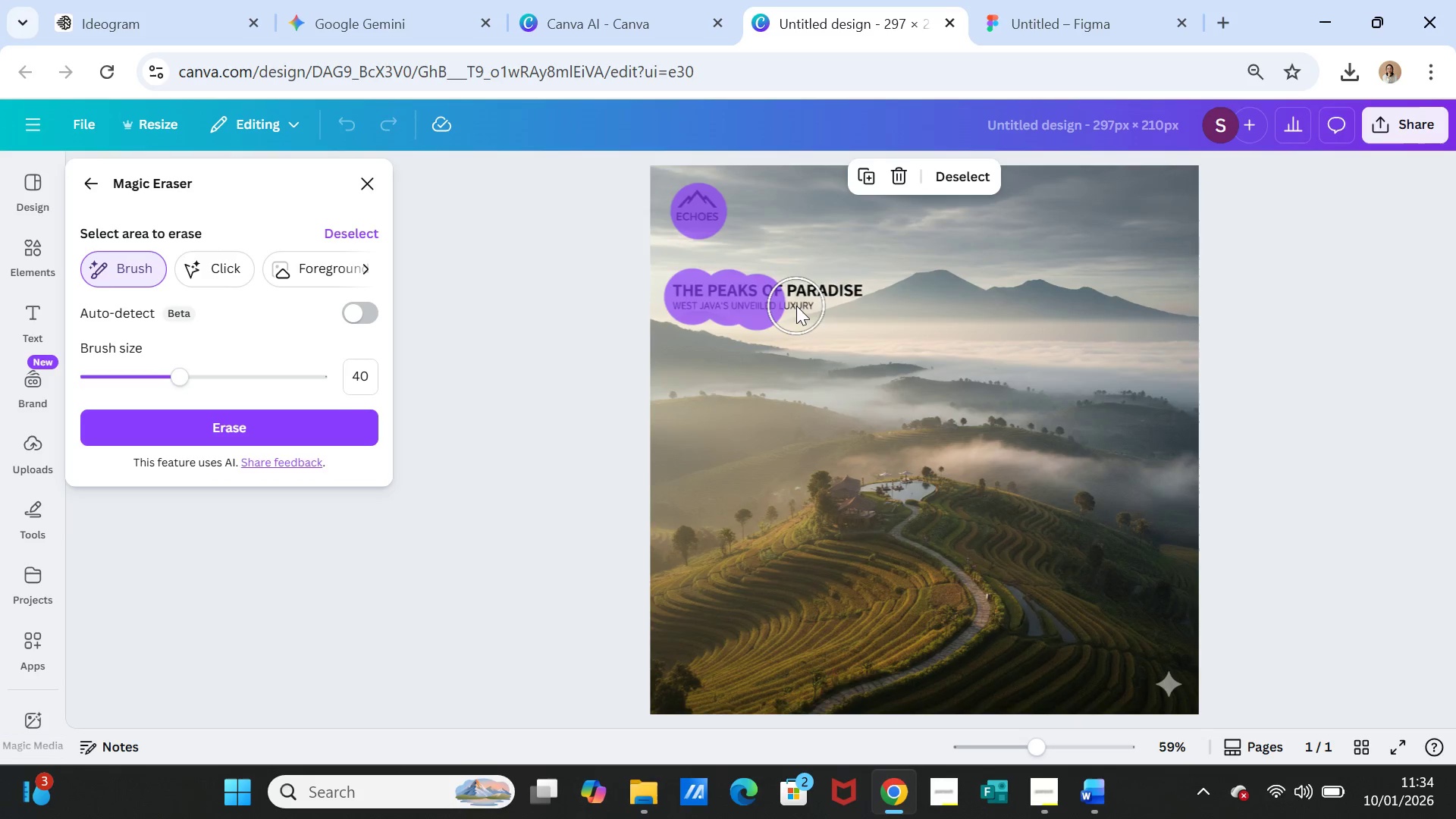 
left_click([796, 306])
 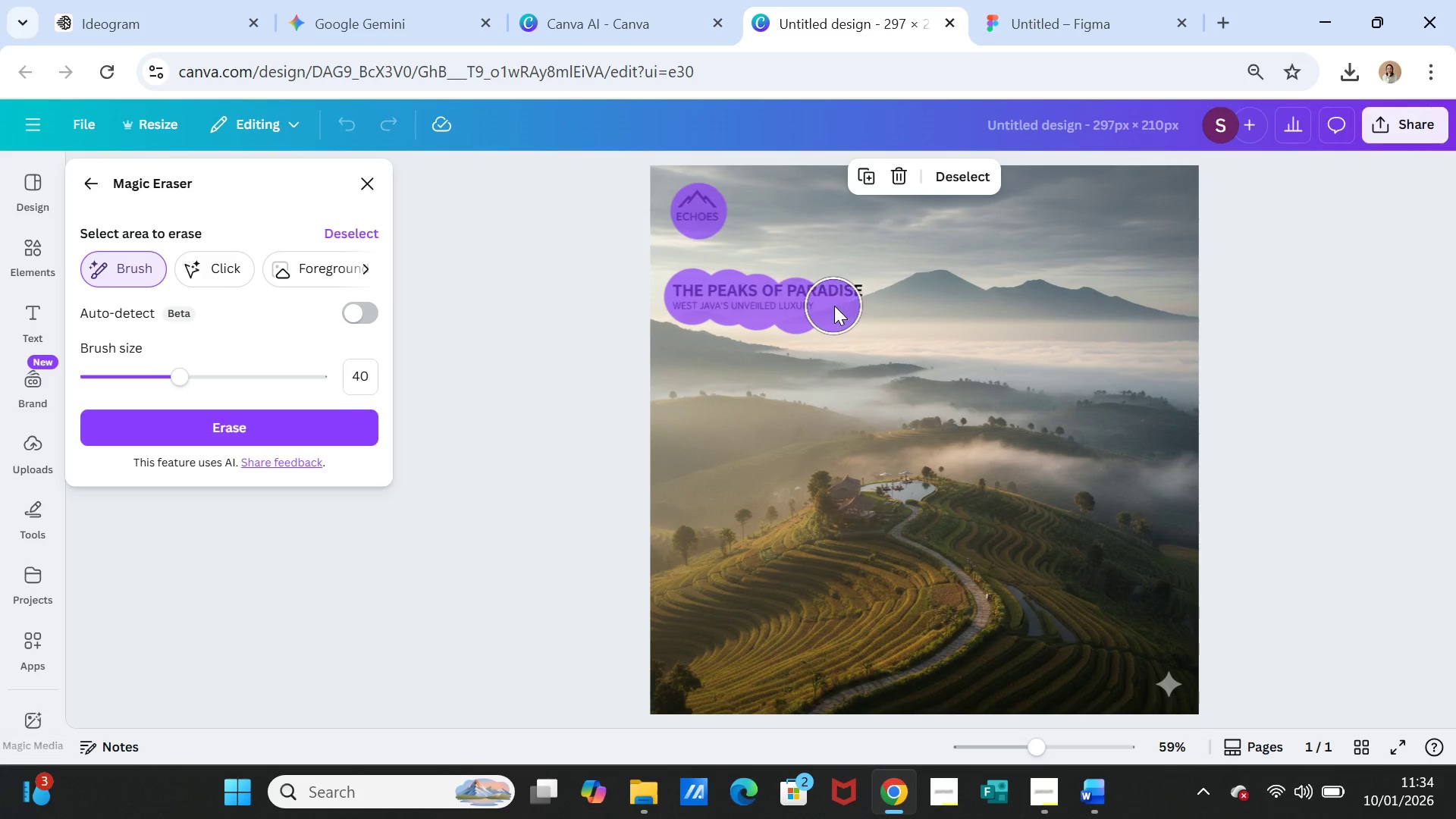 
left_click([834, 306])
 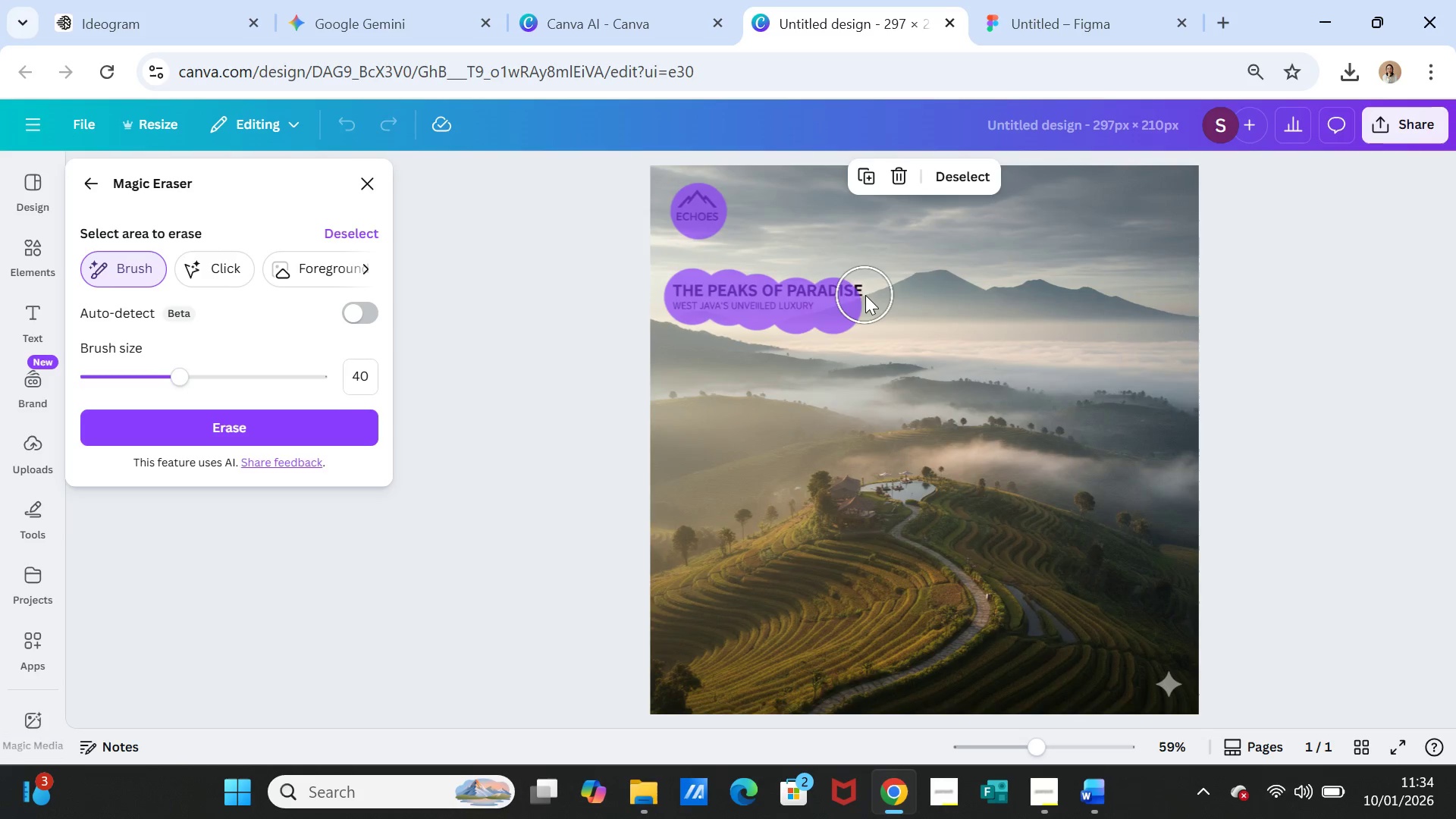 
left_click([865, 295])
 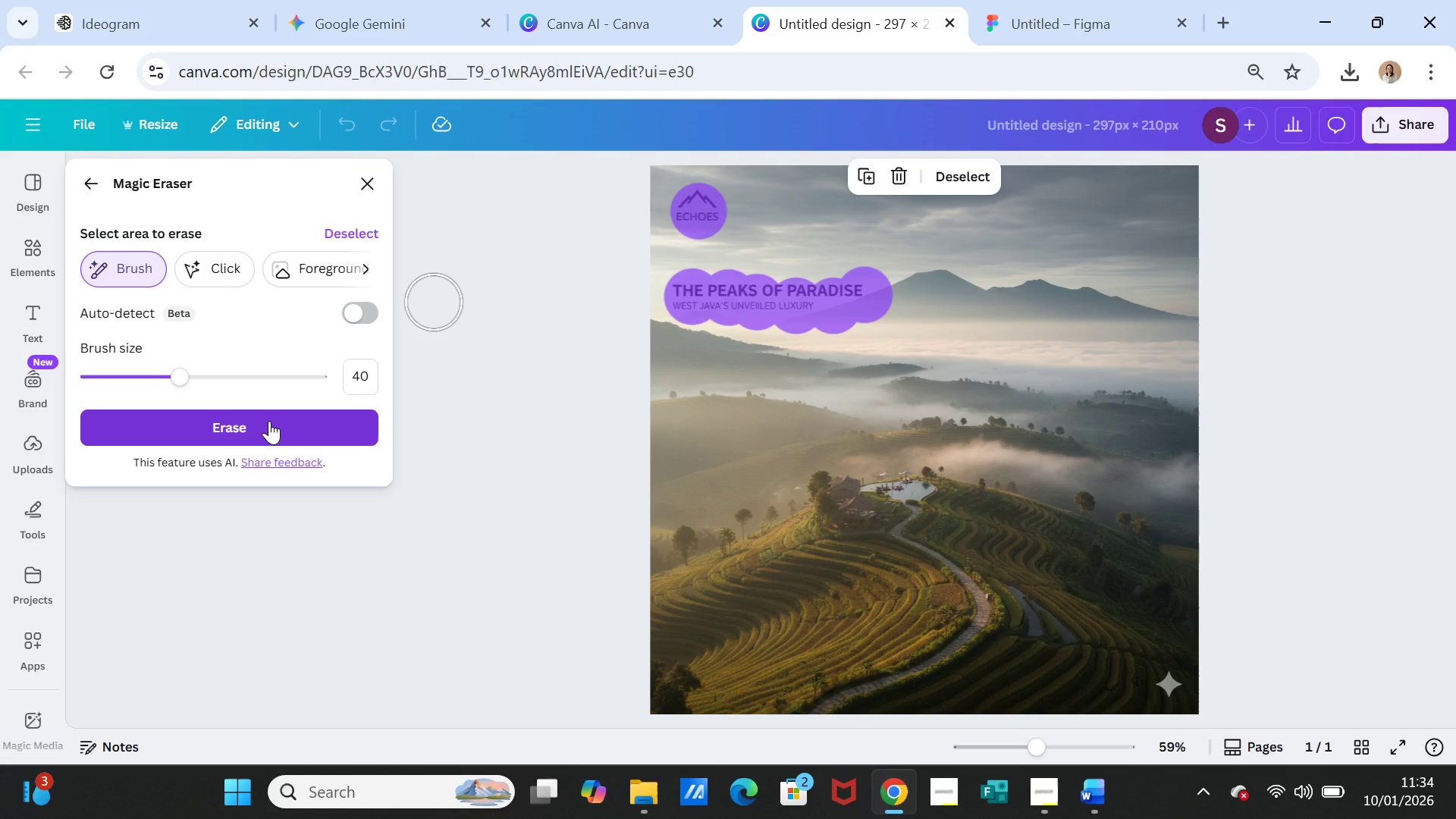 
left_click([269, 421])
 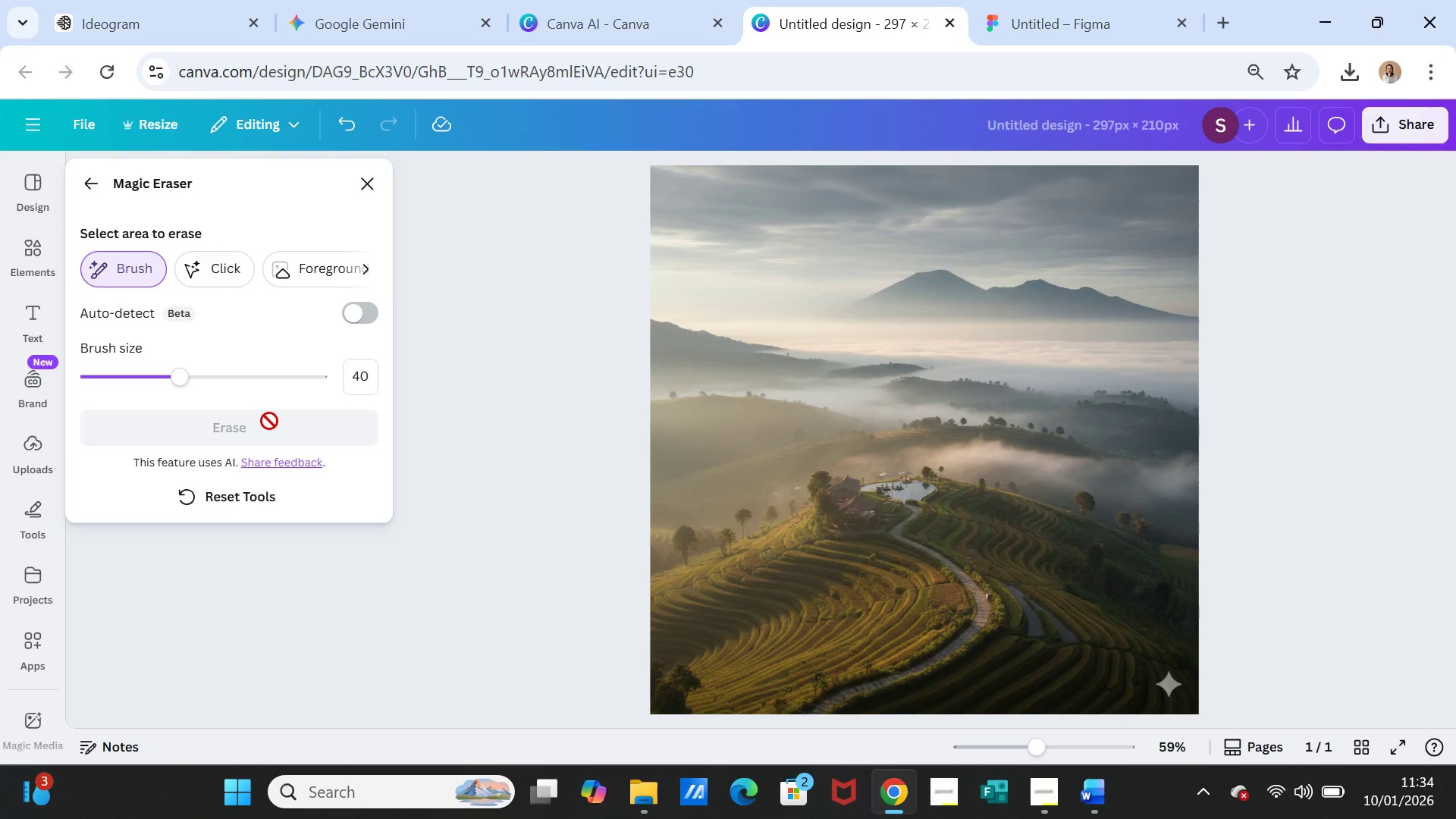 
wait(22.02)
 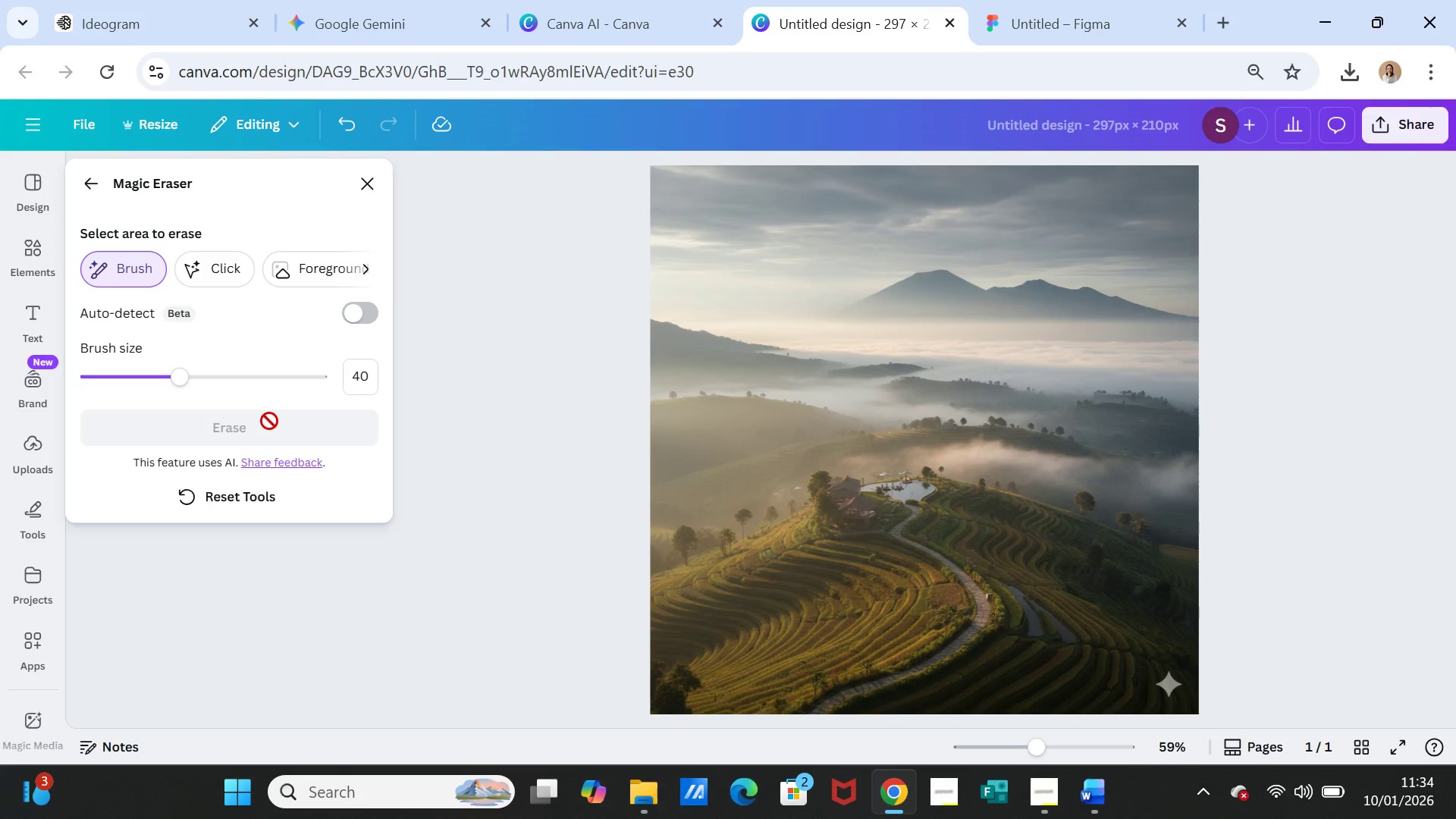 
left_click([360, 185])
 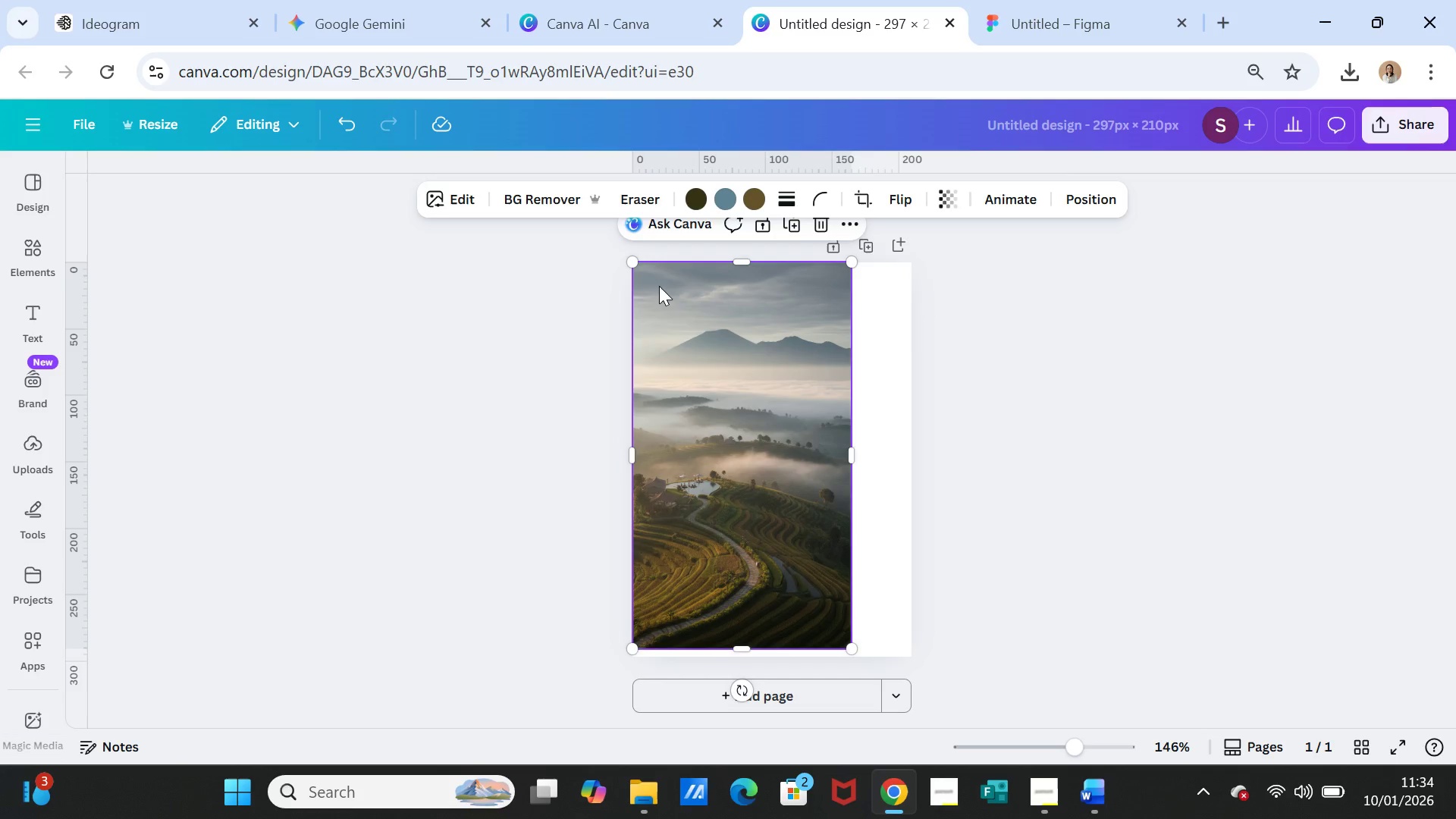 
left_click([752, 340])
 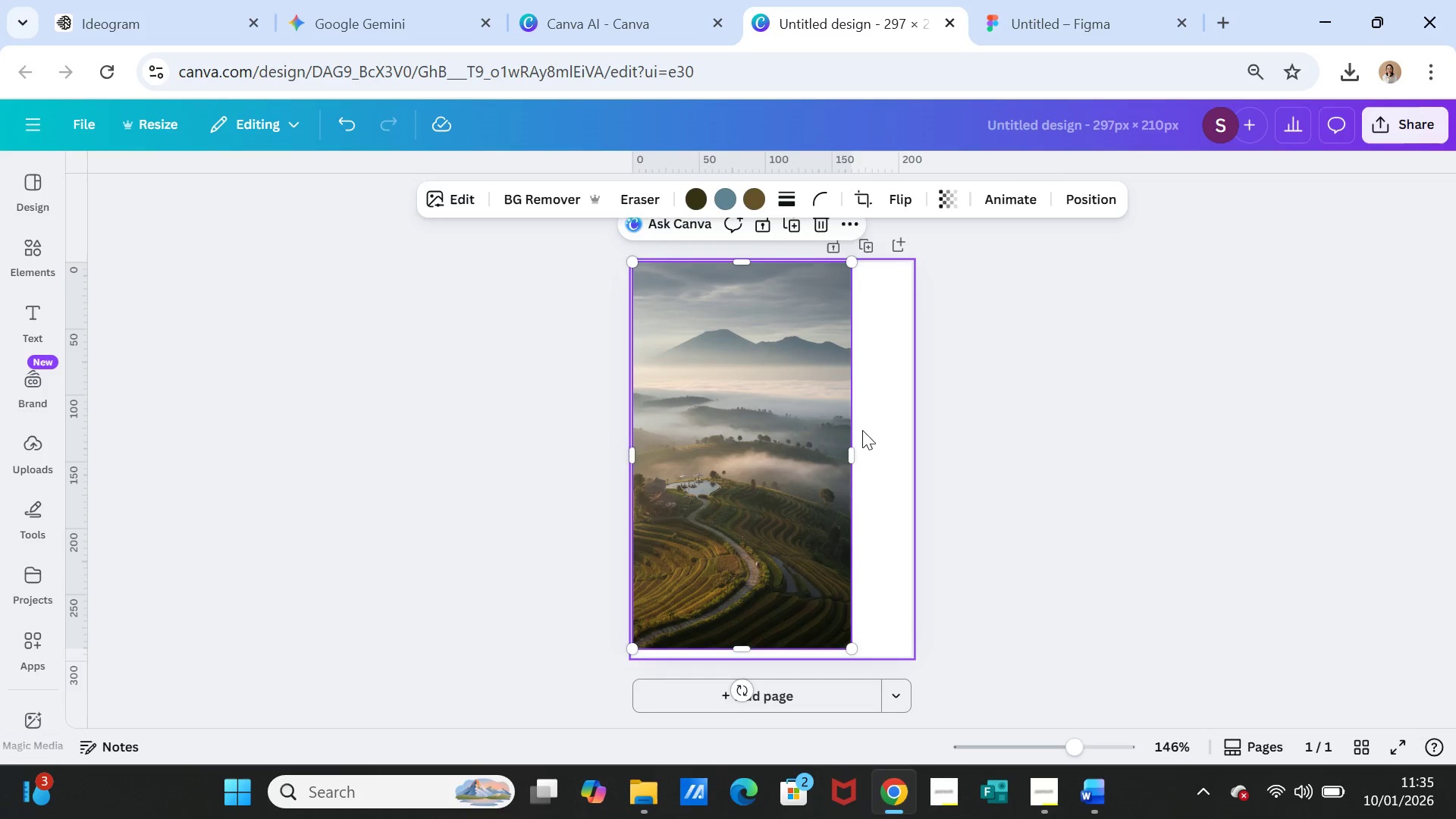 
left_click_drag(start_coordinate=[854, 451], to_coordinate=[913, 457])
 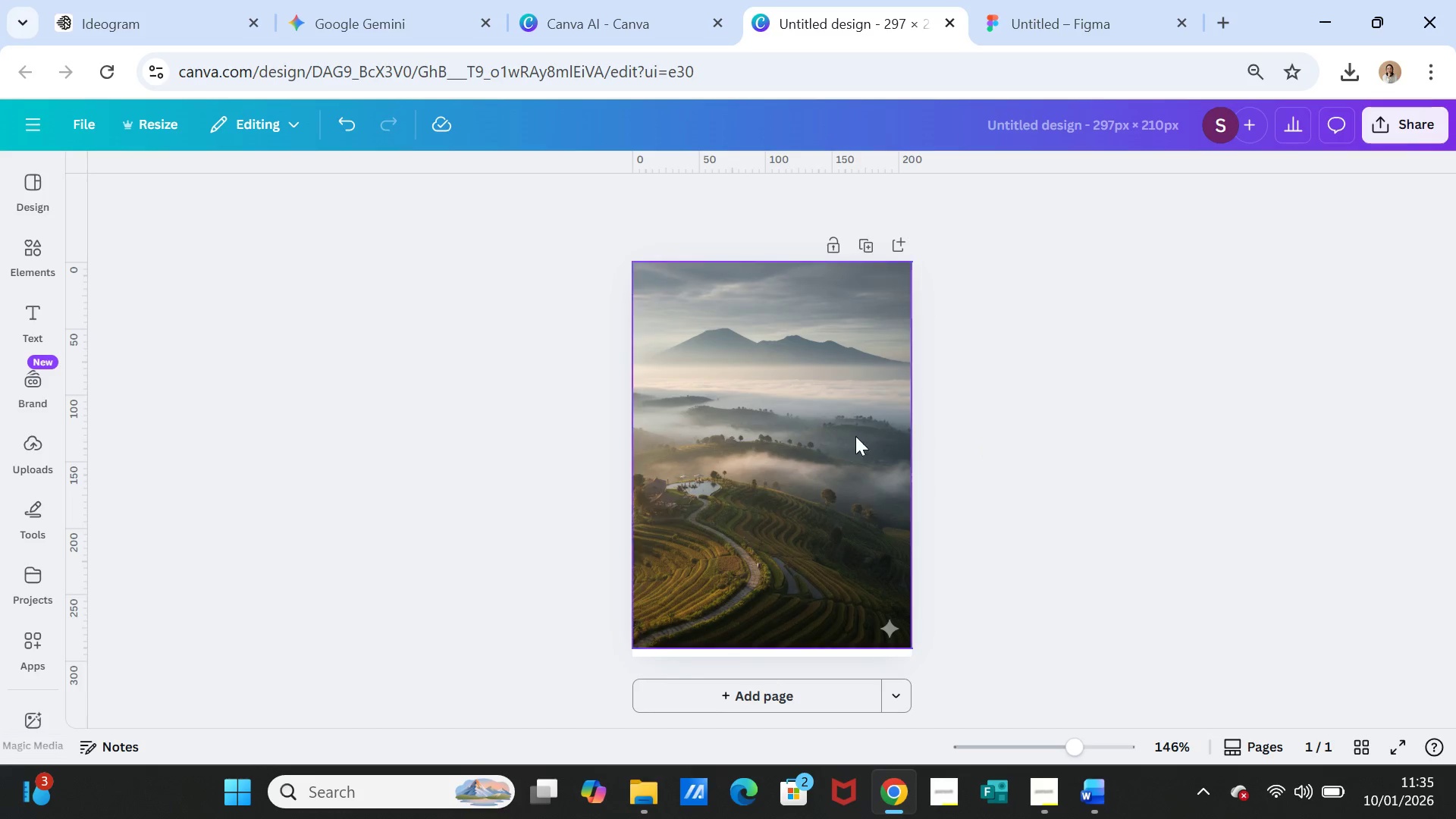 
left_click([838, 437])
 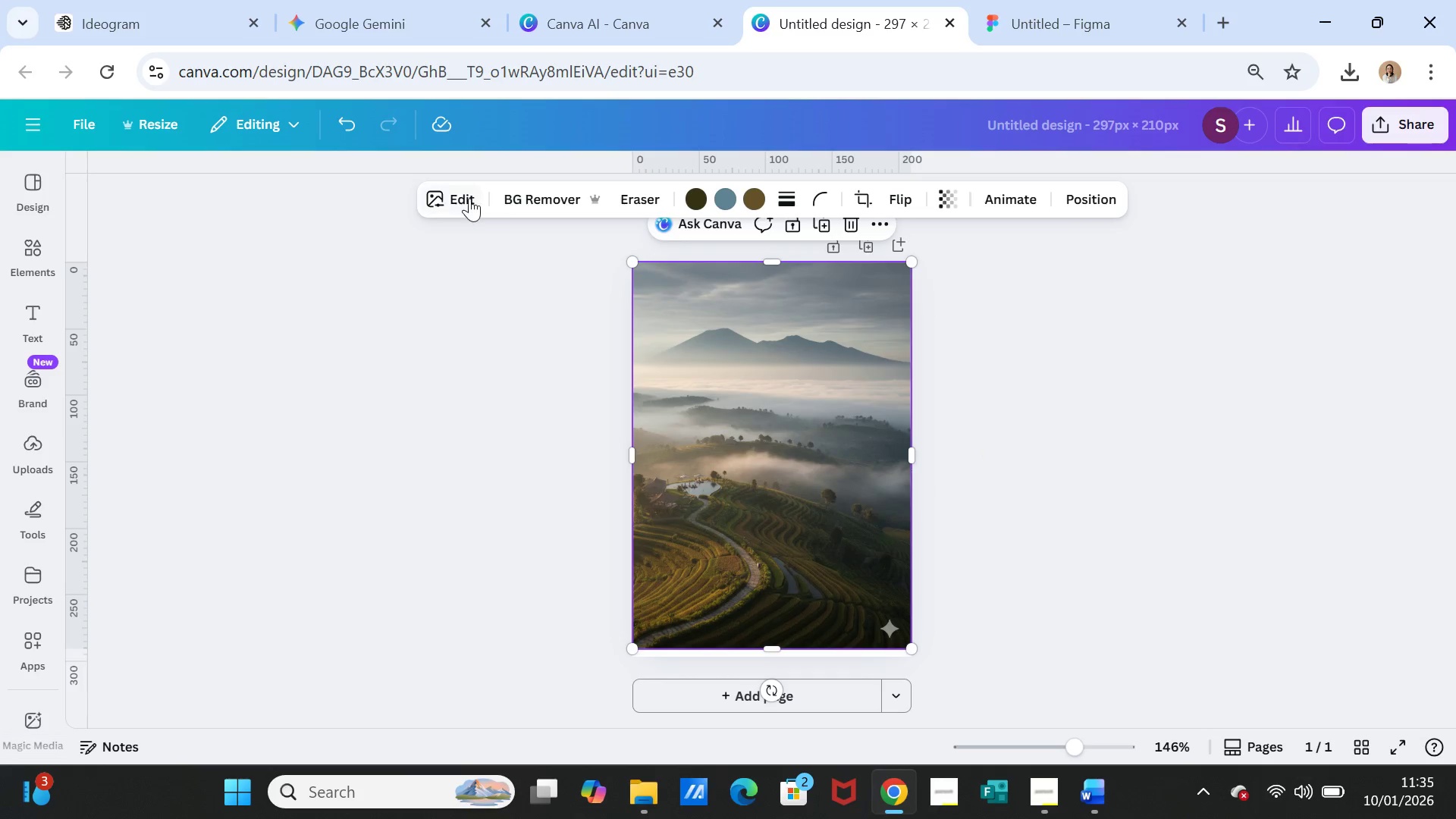 
left_click([467, 198])
 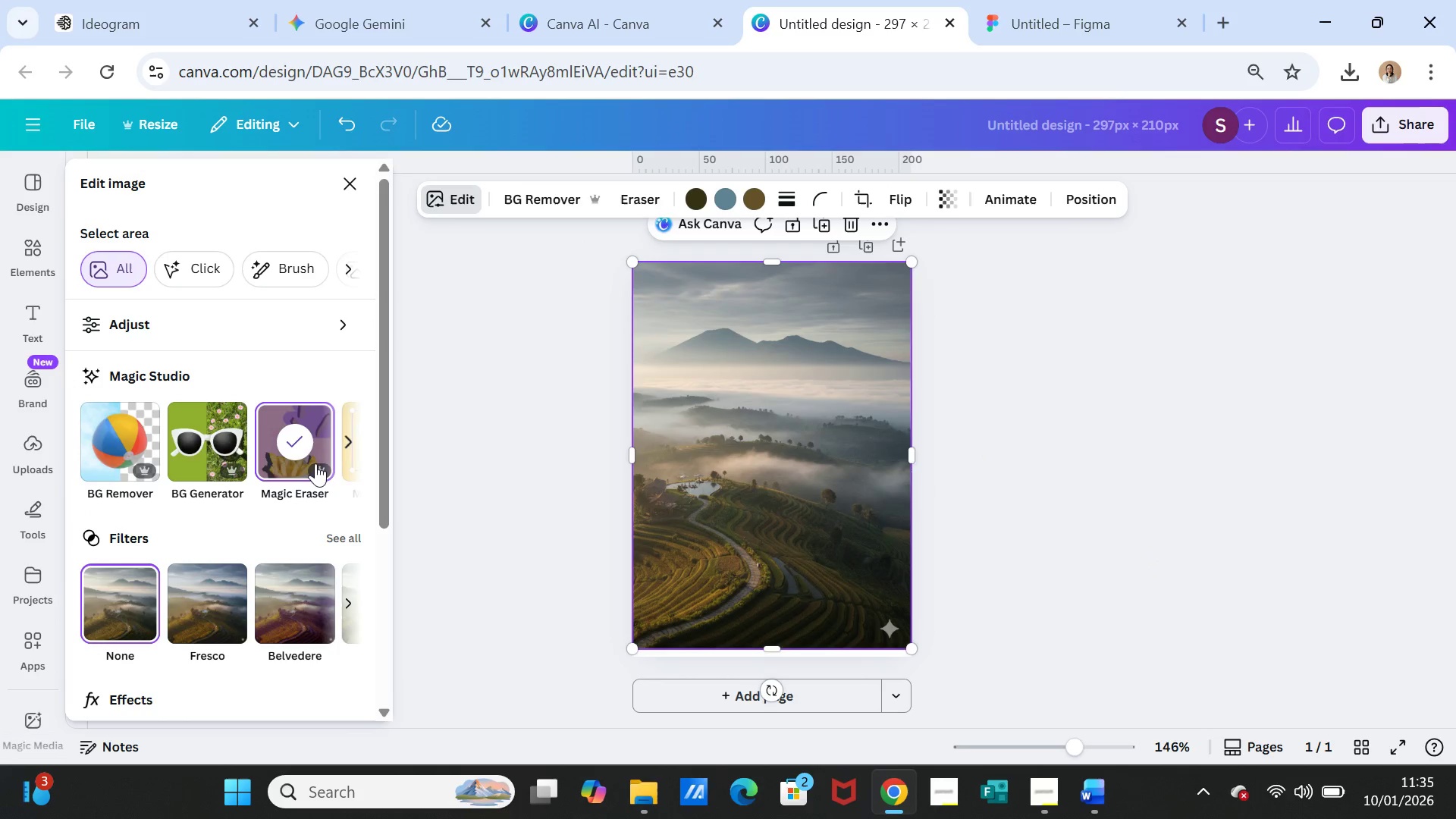 
left_click([300, 443])
 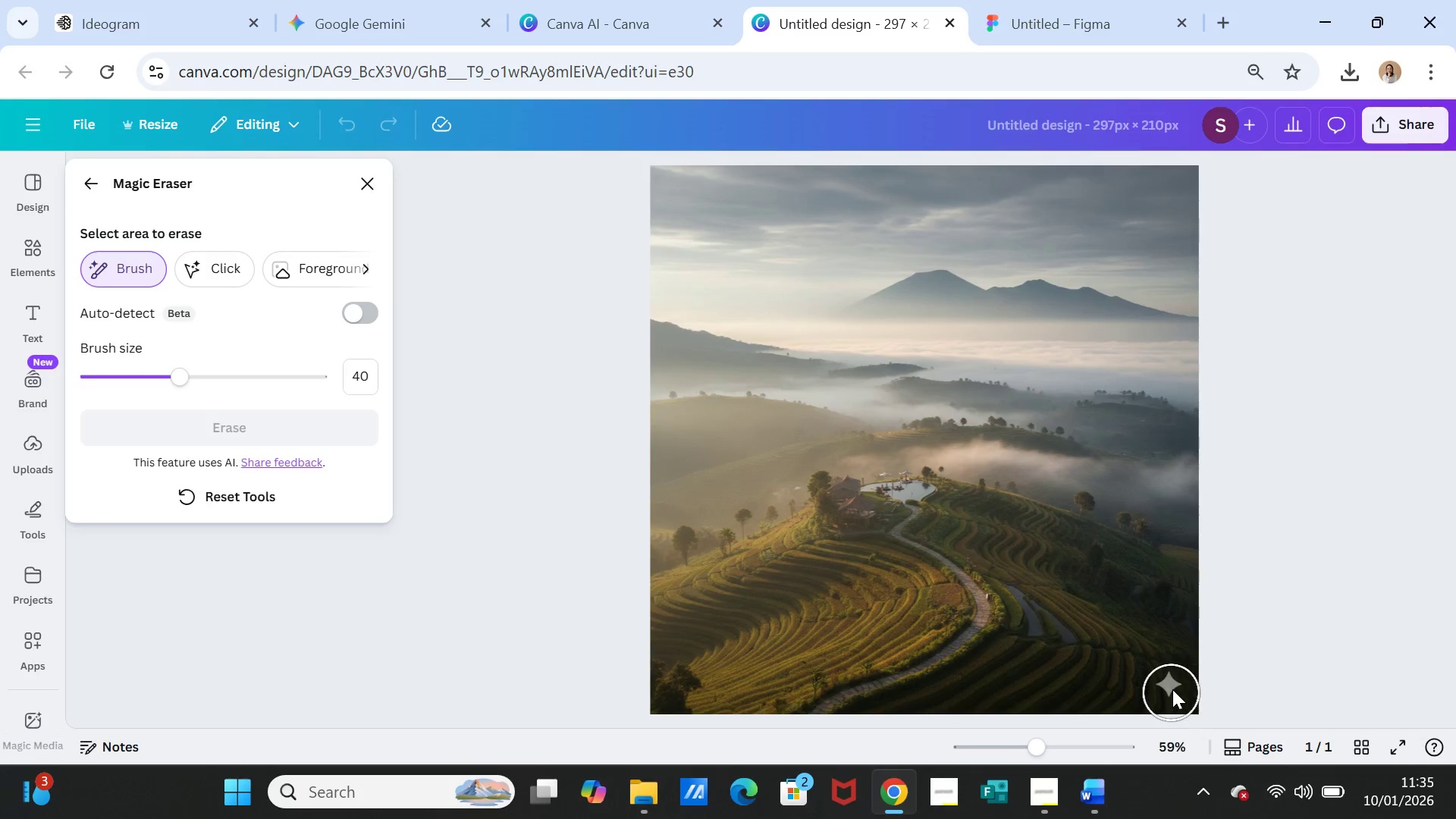 
left_click([1172, 689])
 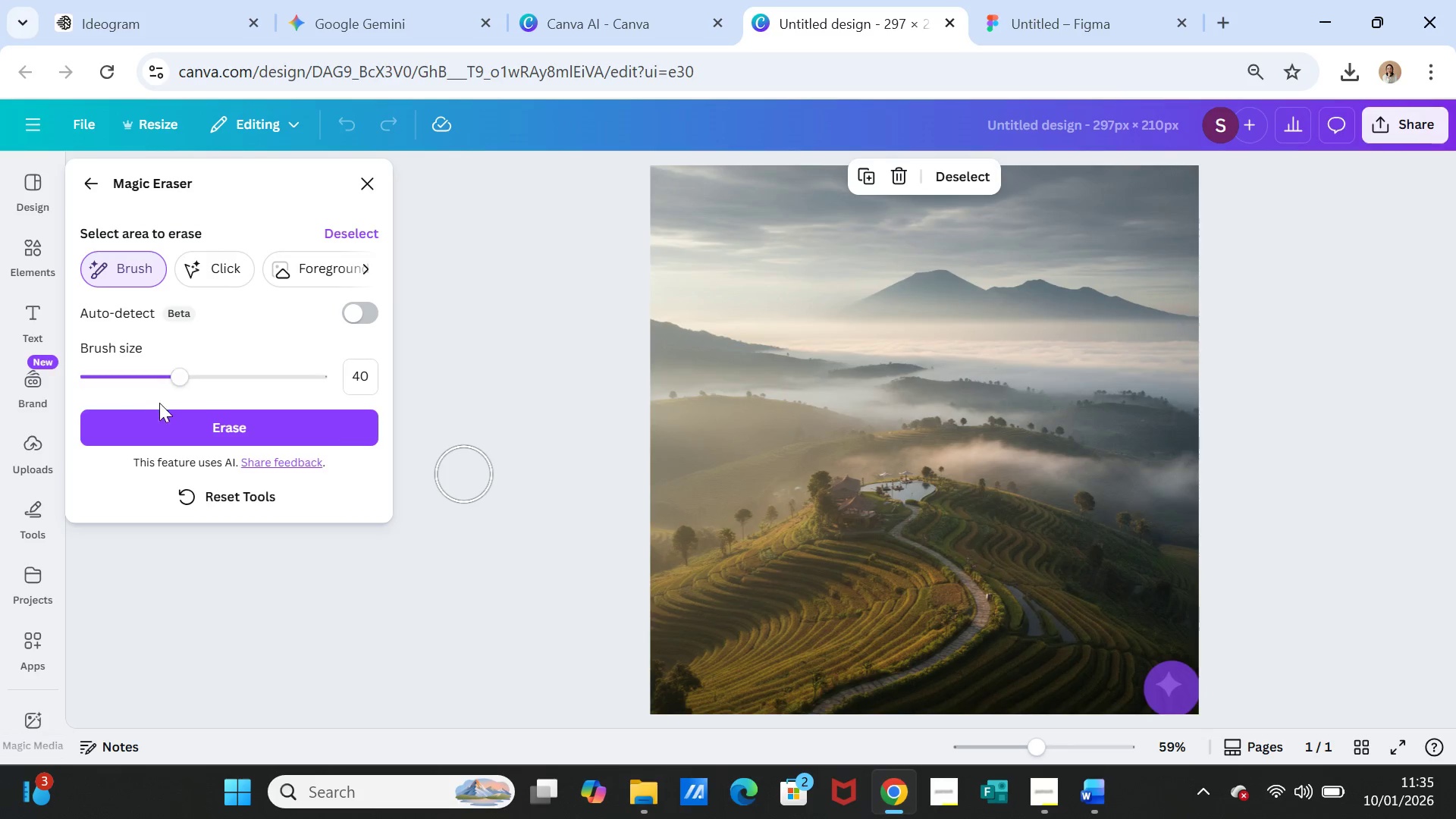 
left_click([173, 419])
 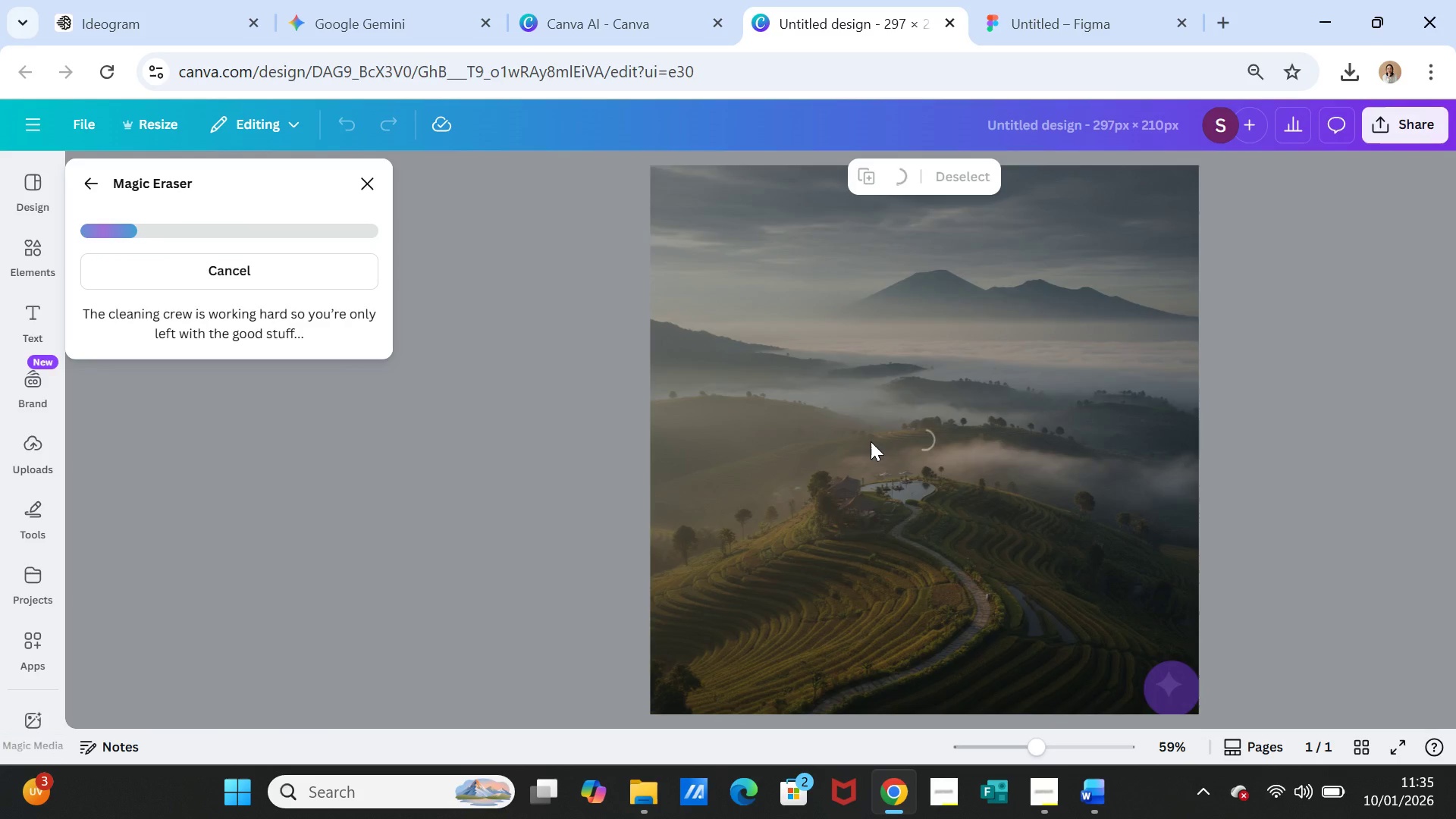 
wait(8.38)
 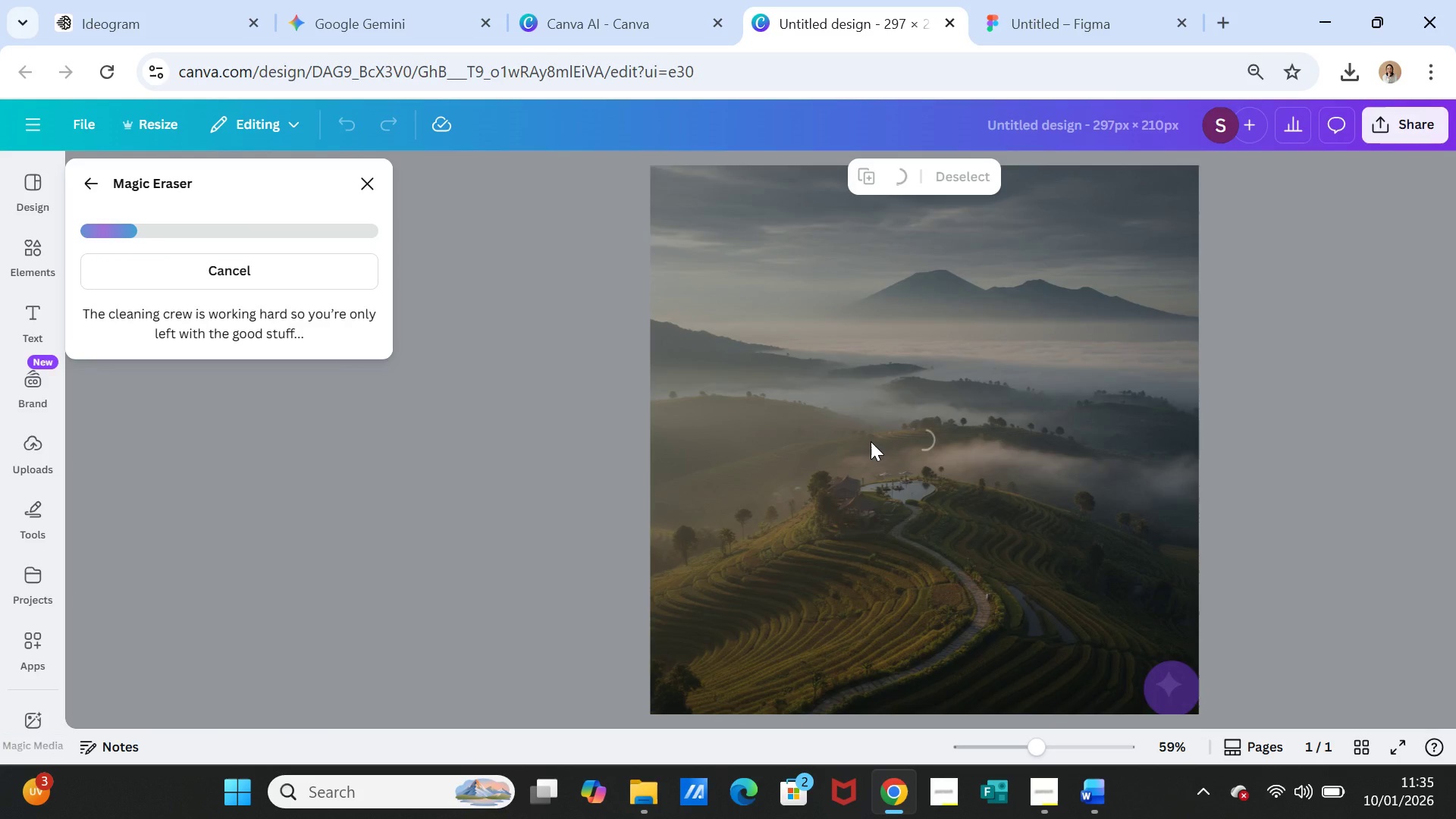 
left_click([378, 188])
 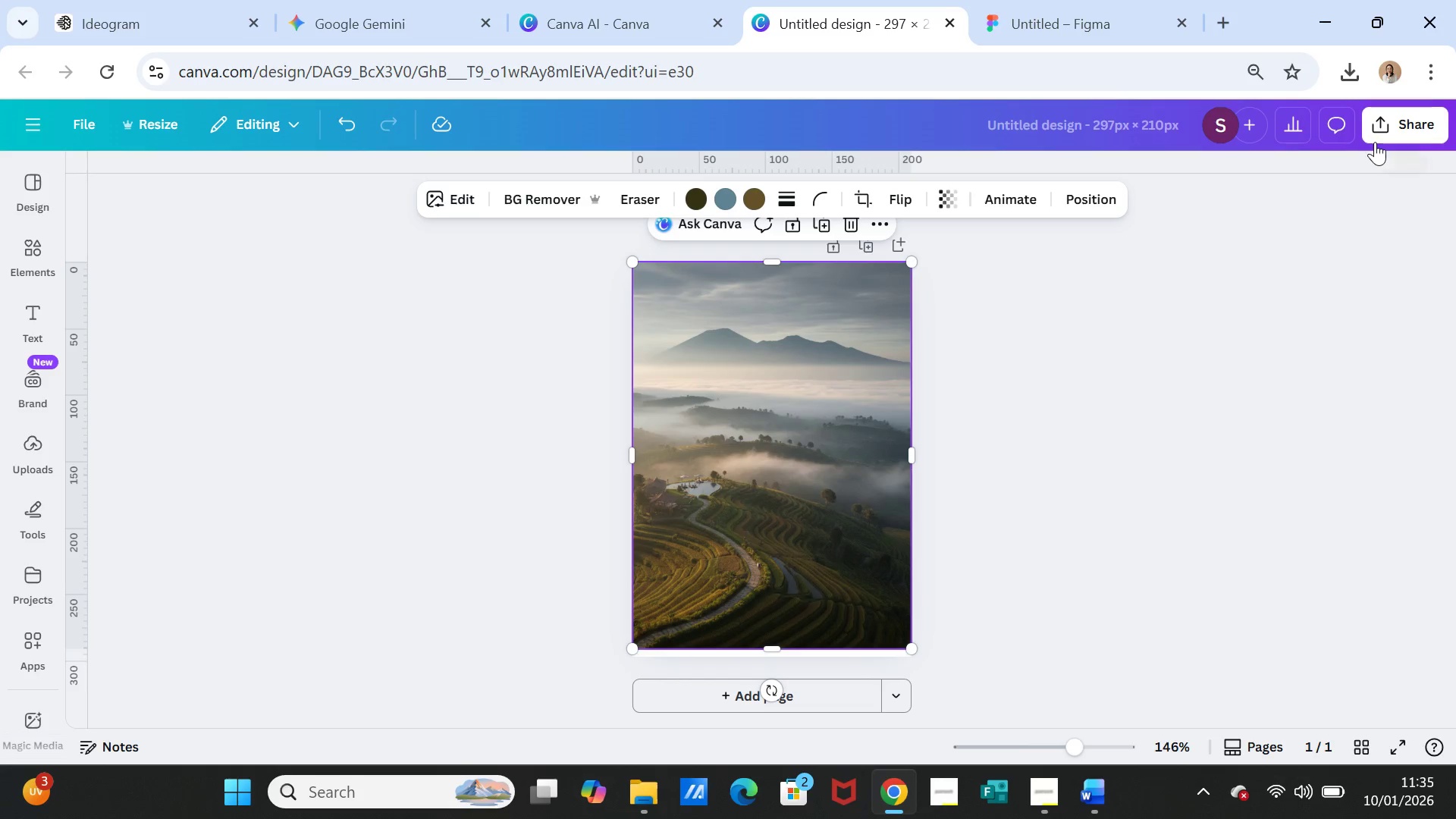 
left_click([1380, 135])
 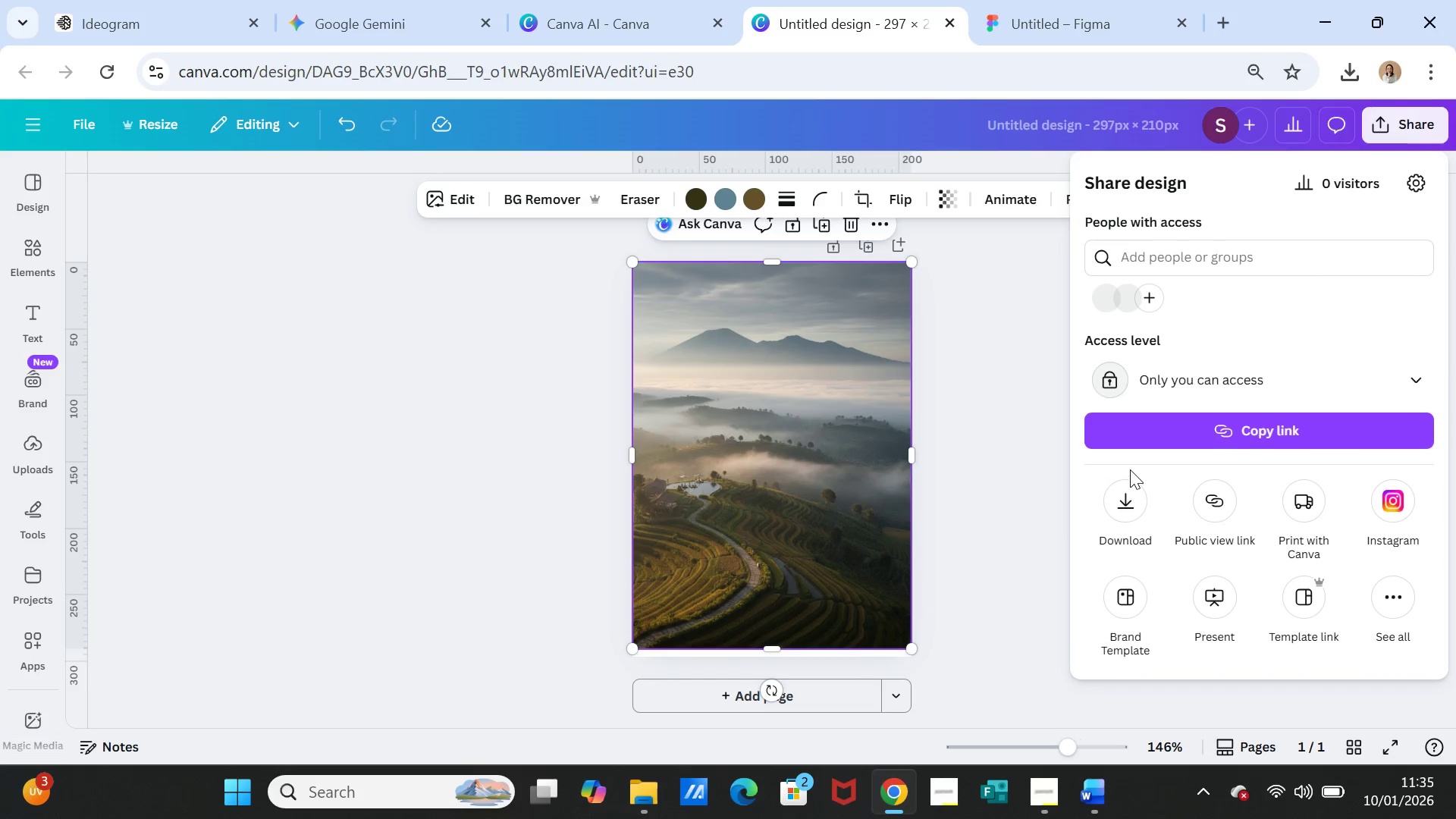 
left_click([1129, 500])
 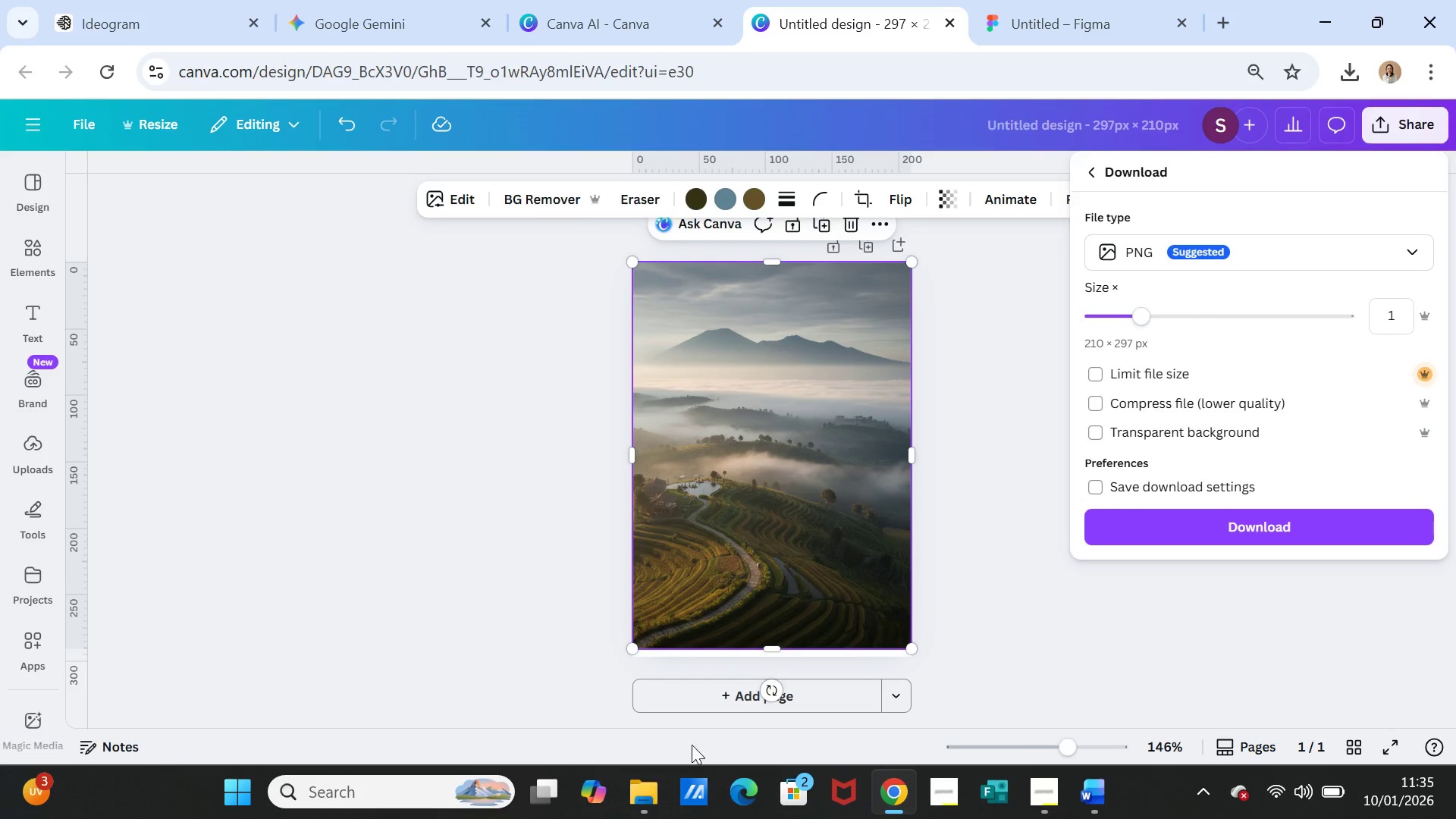 
left_click([645, 785])
 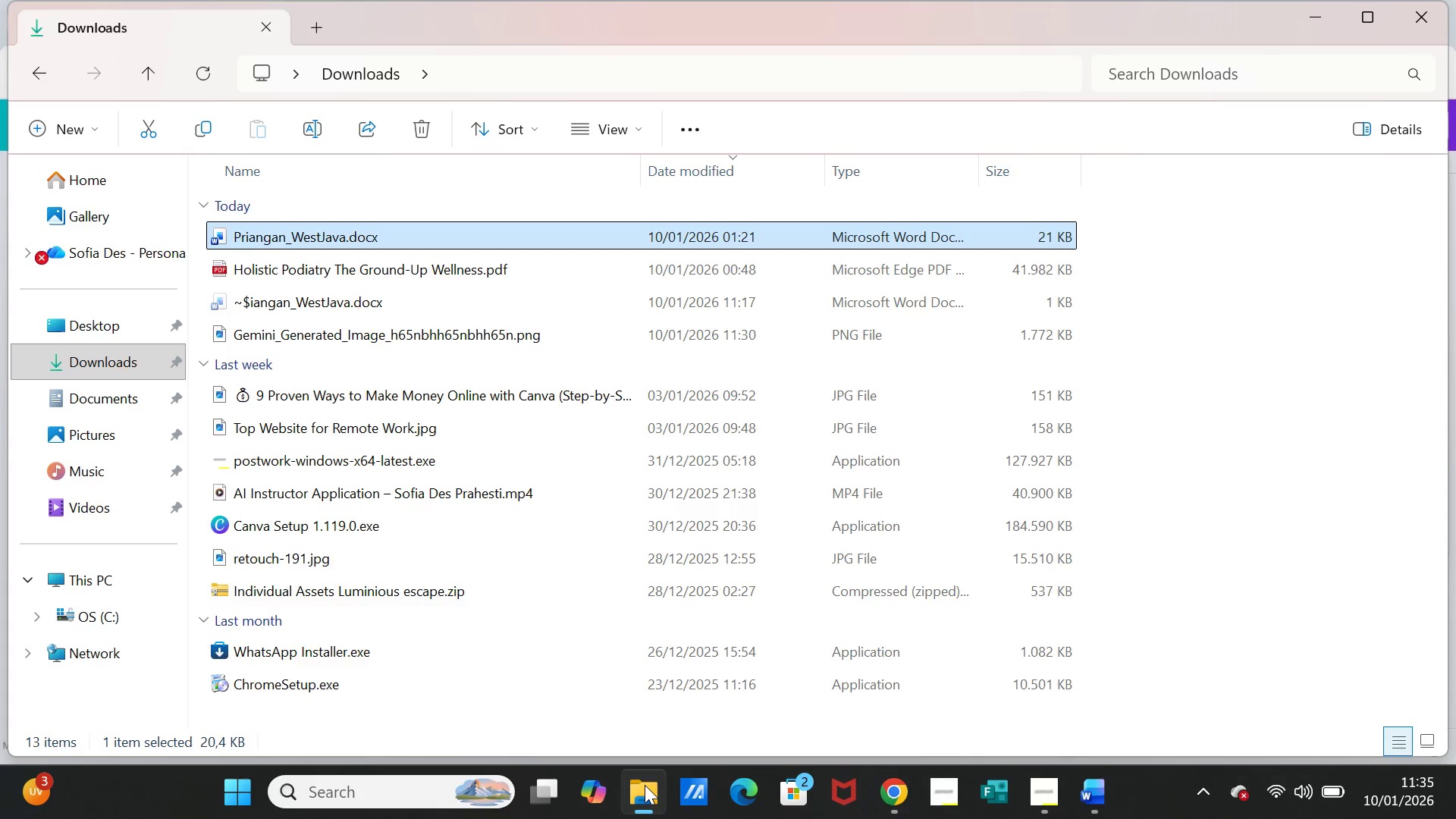 
wait(7.5)
 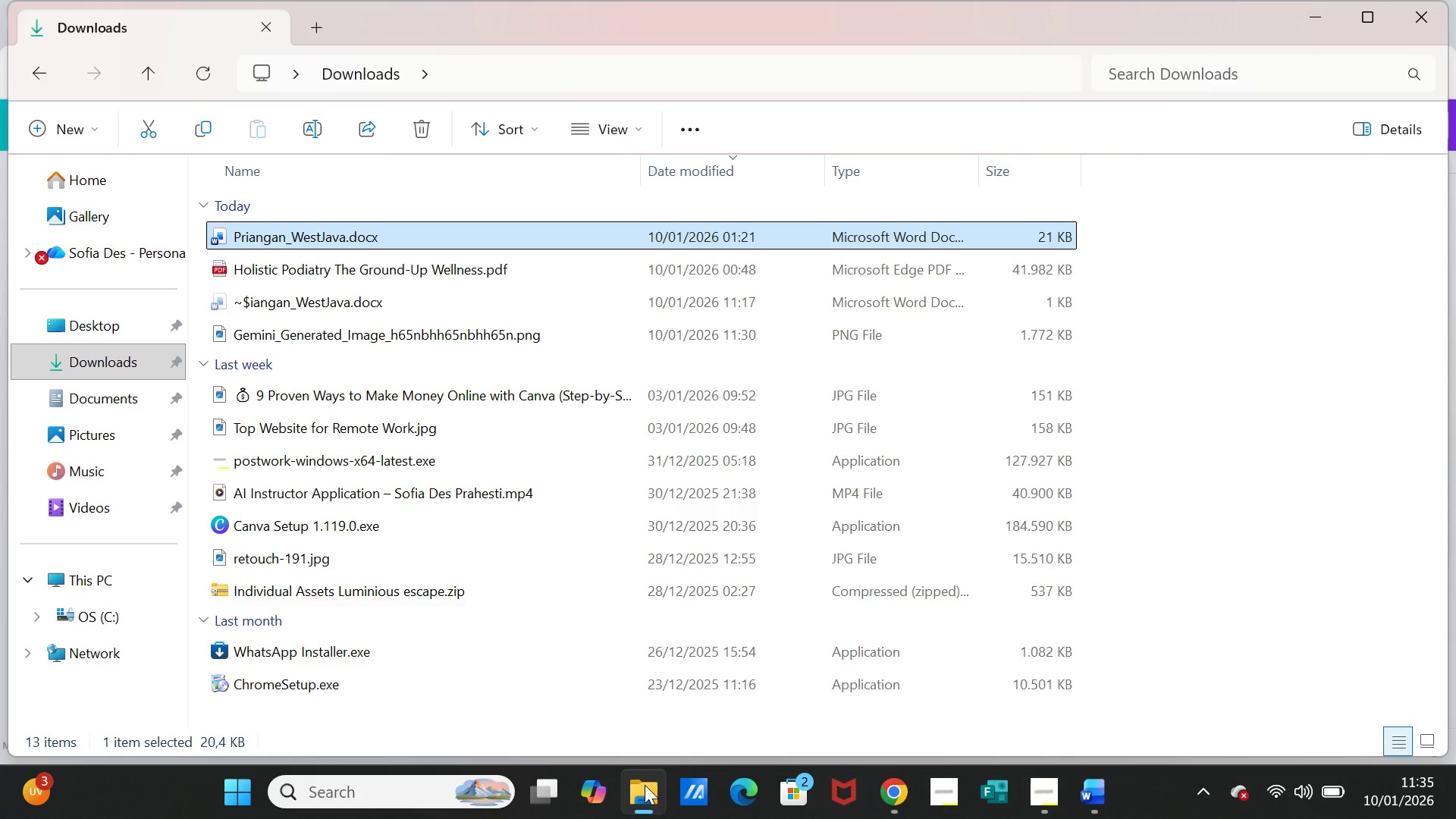 
left_click([651, 806])
 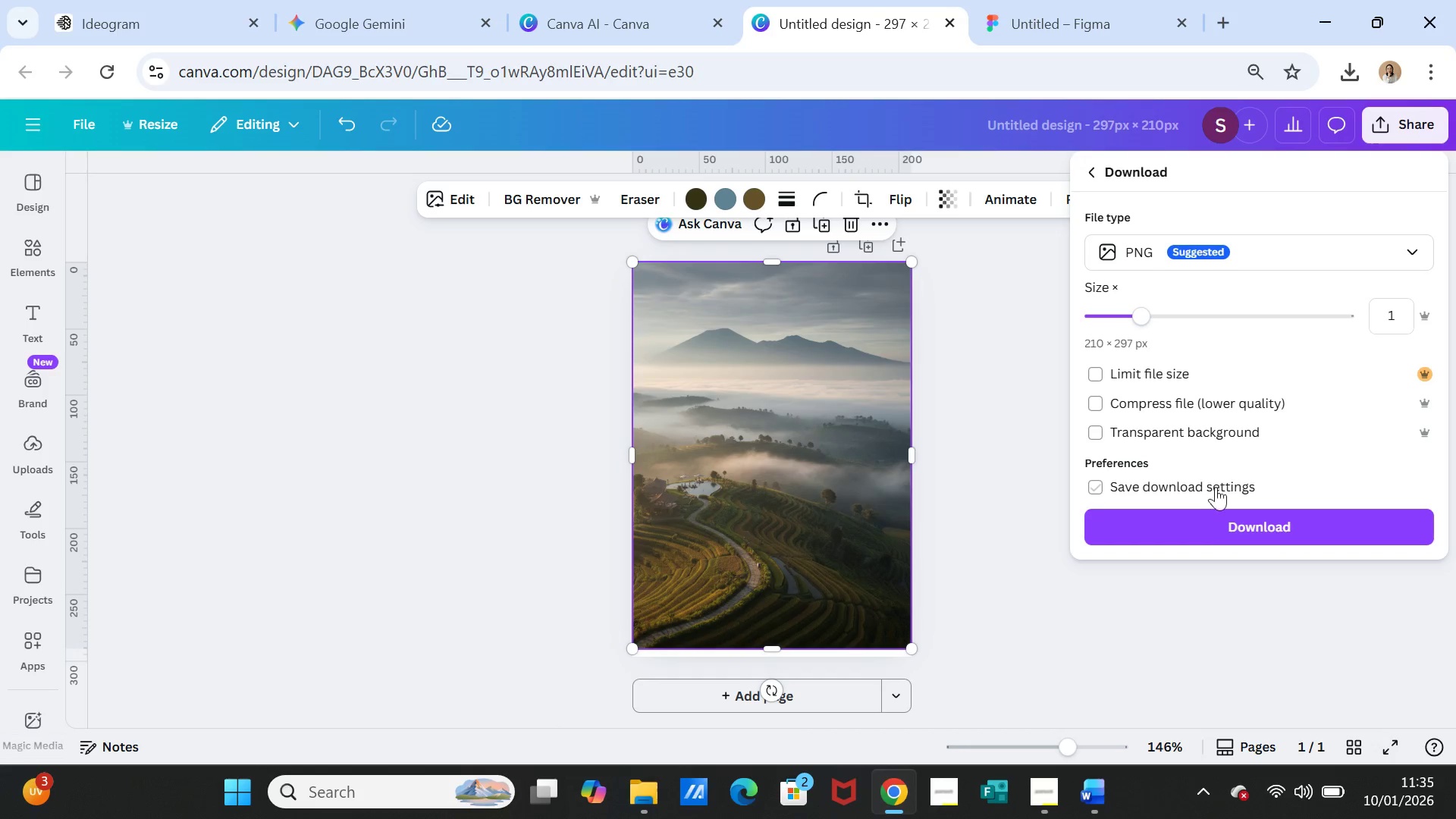 
left_click([1207, 526])
 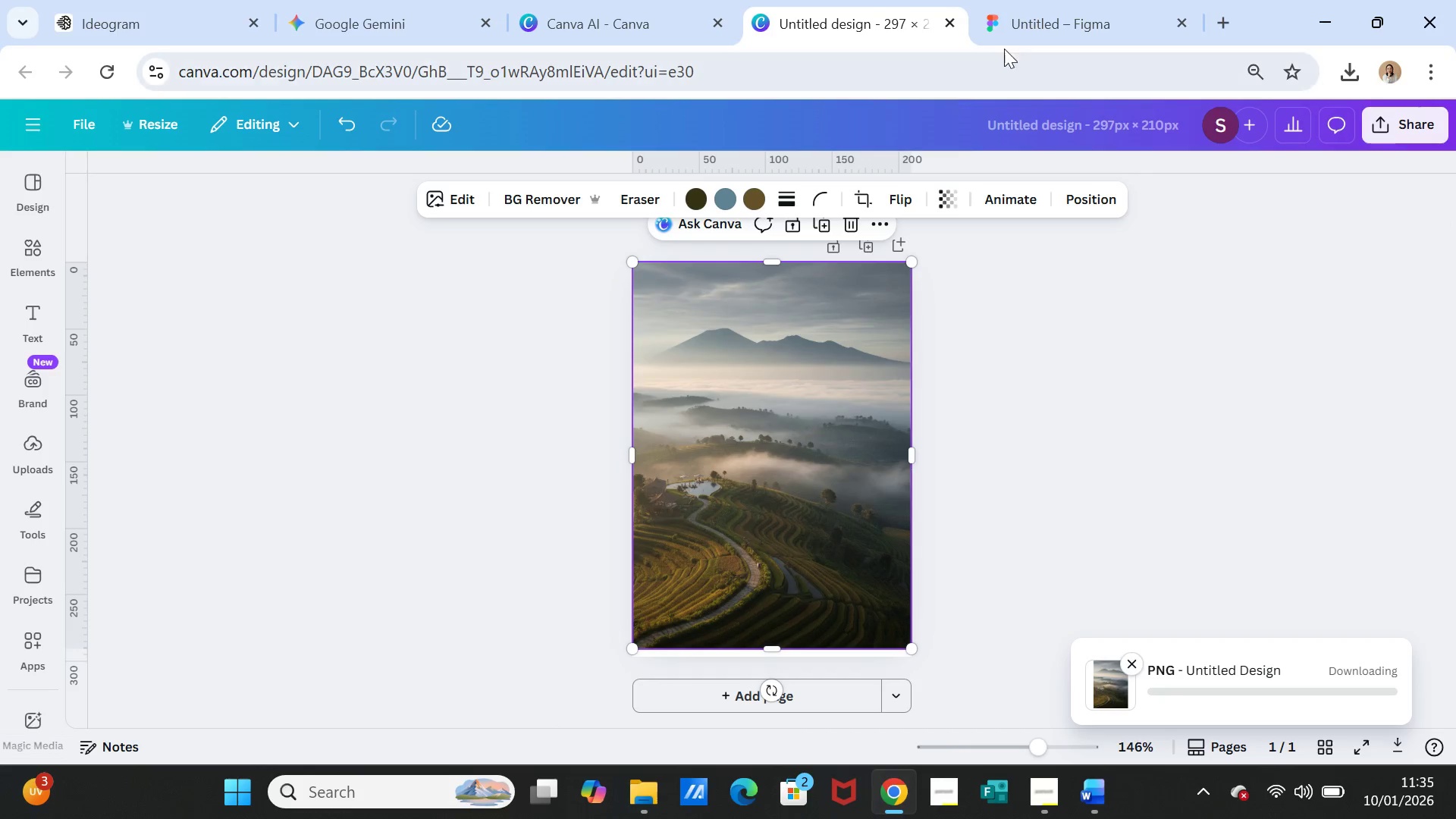 
left_click([1027, 22])
 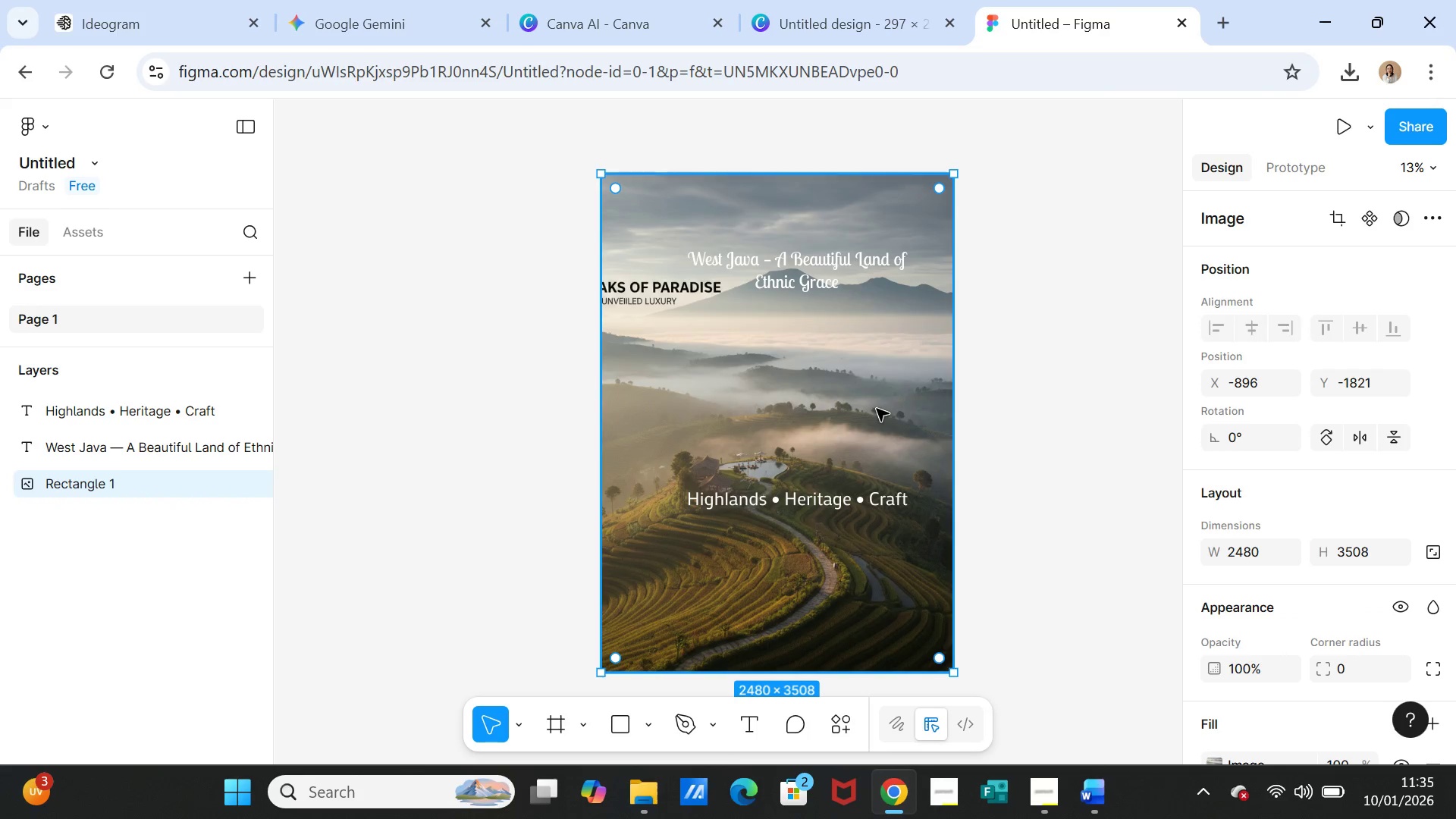 
left_click([877, 409])
 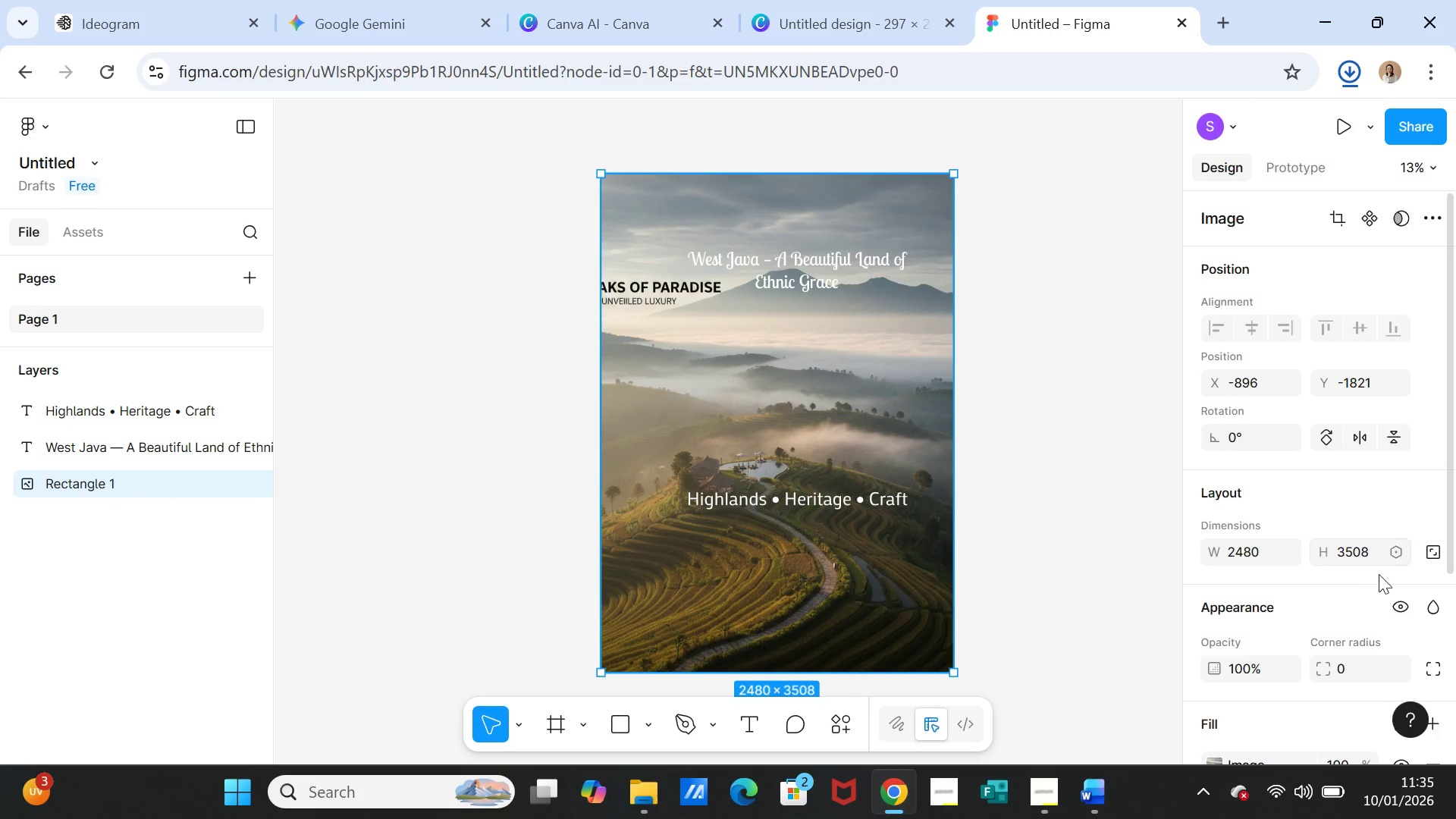 
scroll: coordinate [1270, 550], scroll_direction: down, amount: 2.0
 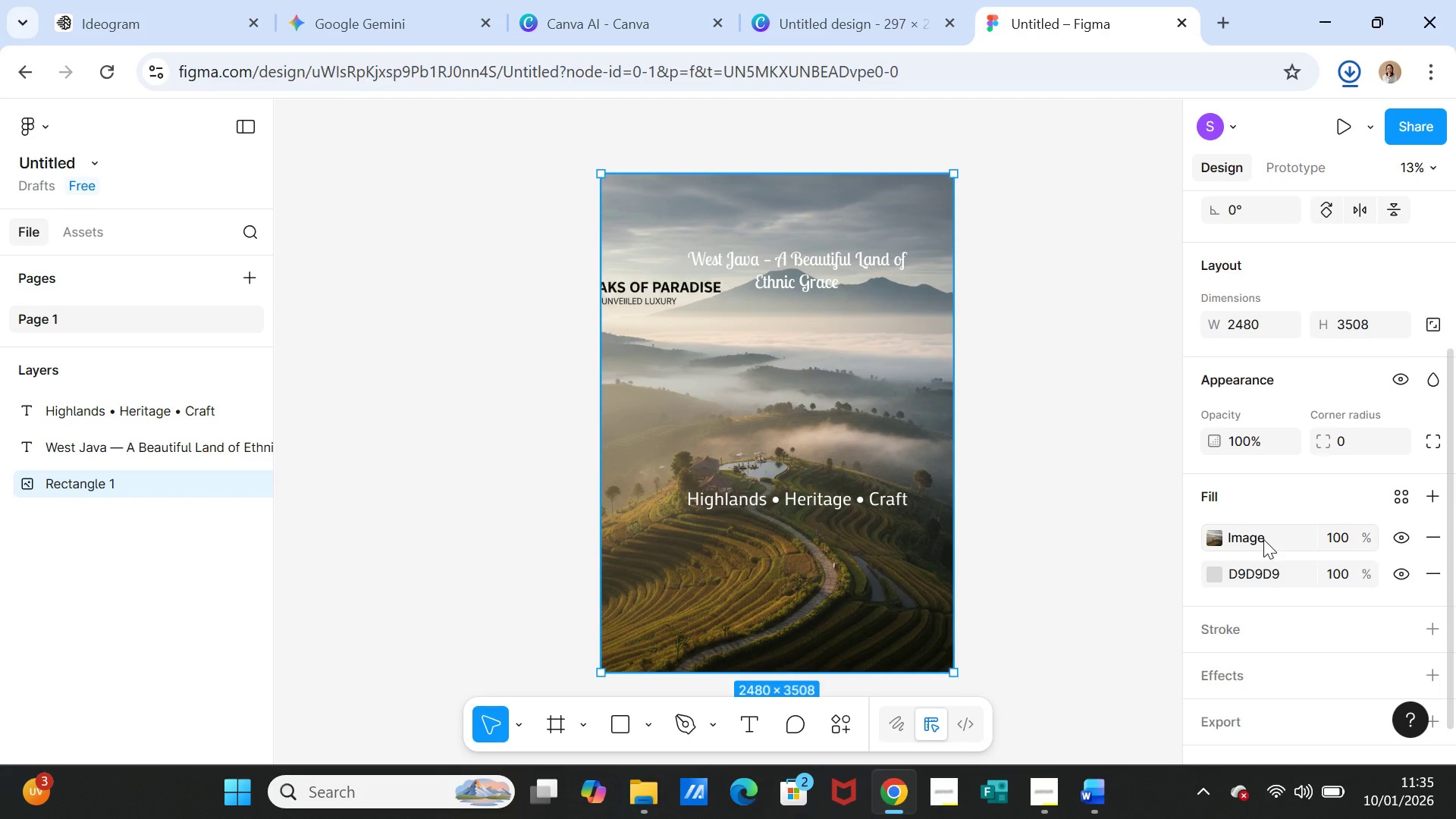 
left_click([1263, 539])
 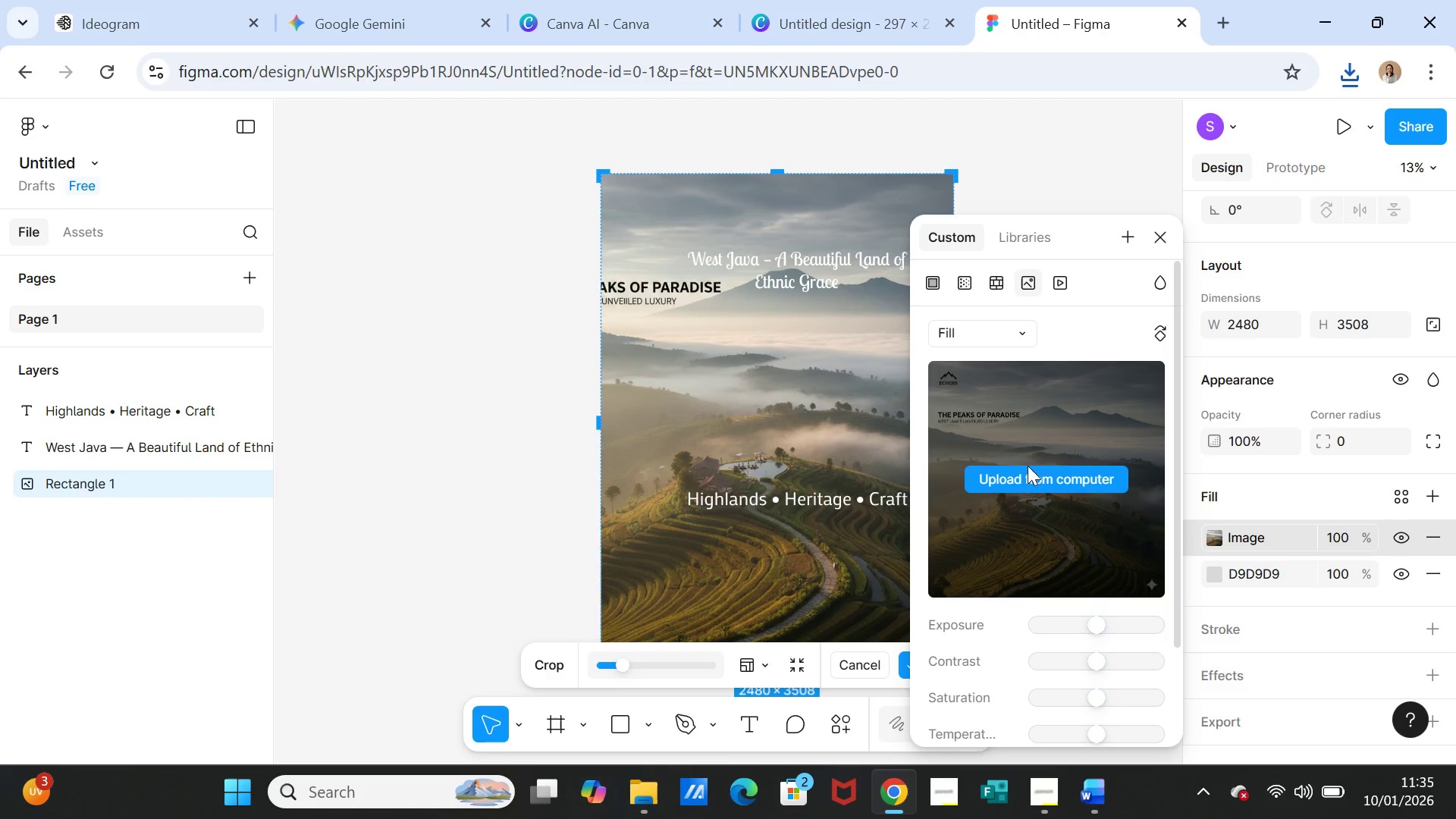 
left_click([1029, 474])
 